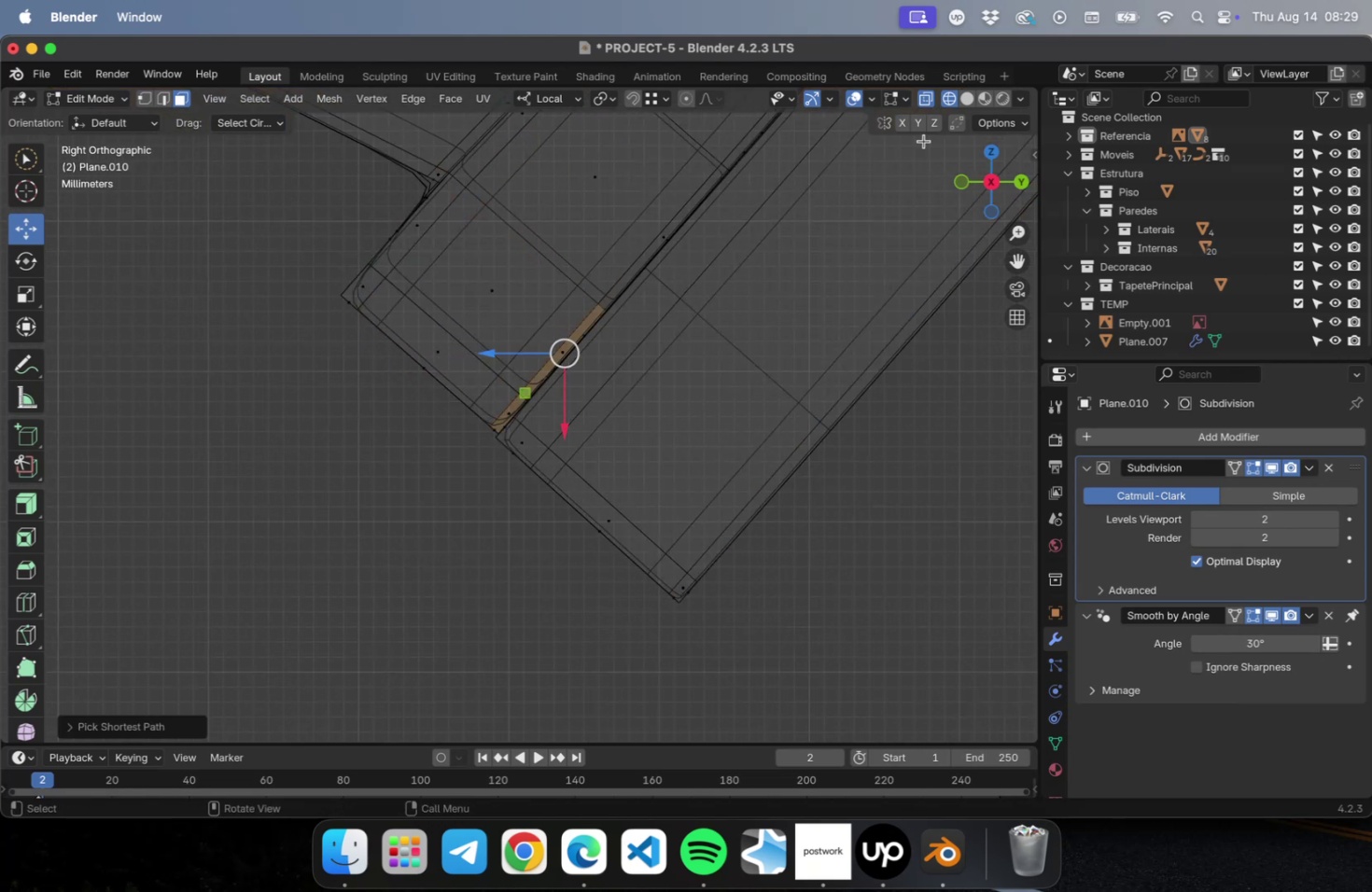 
type(21)
 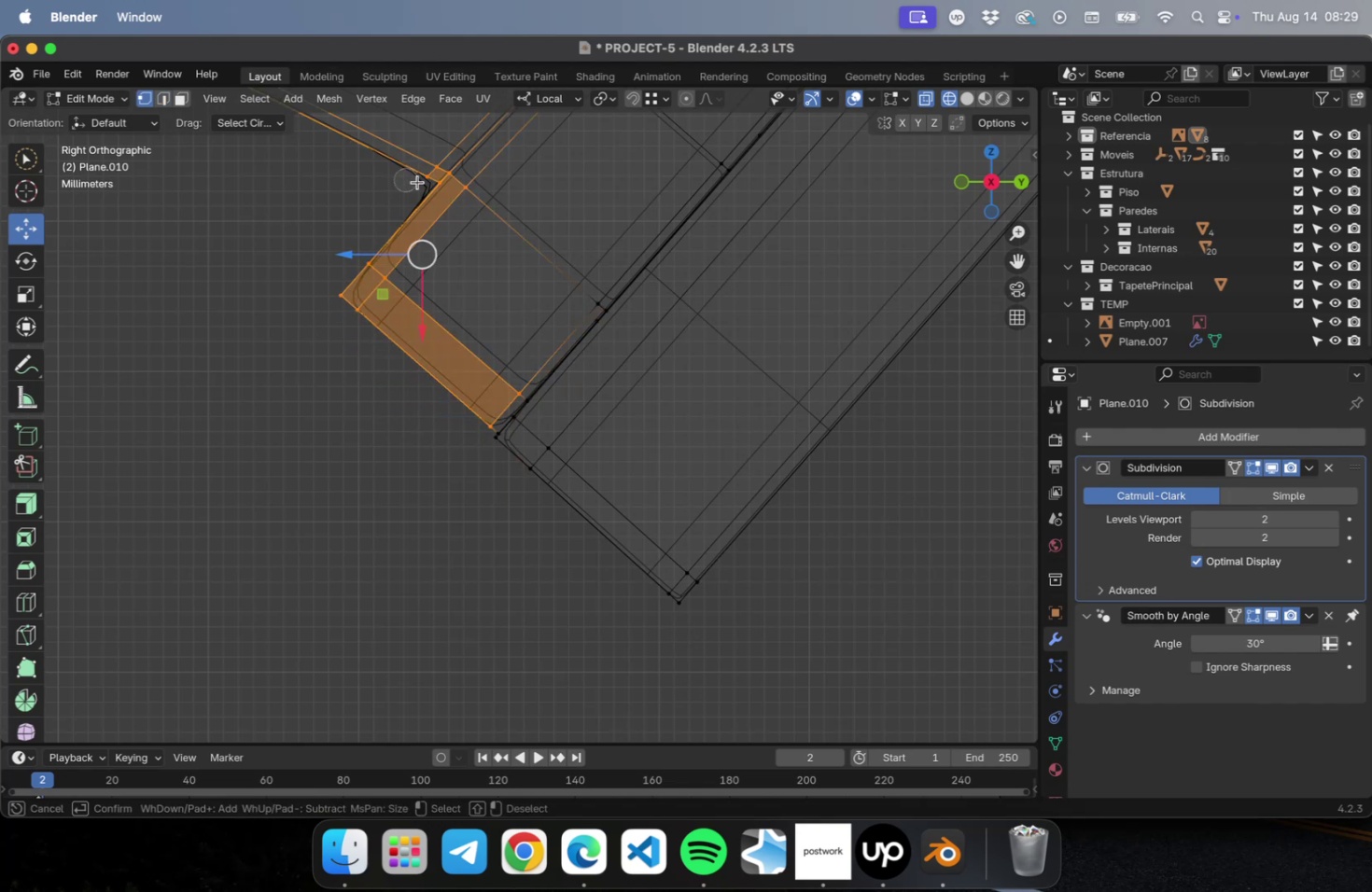 
wait(6.87)
 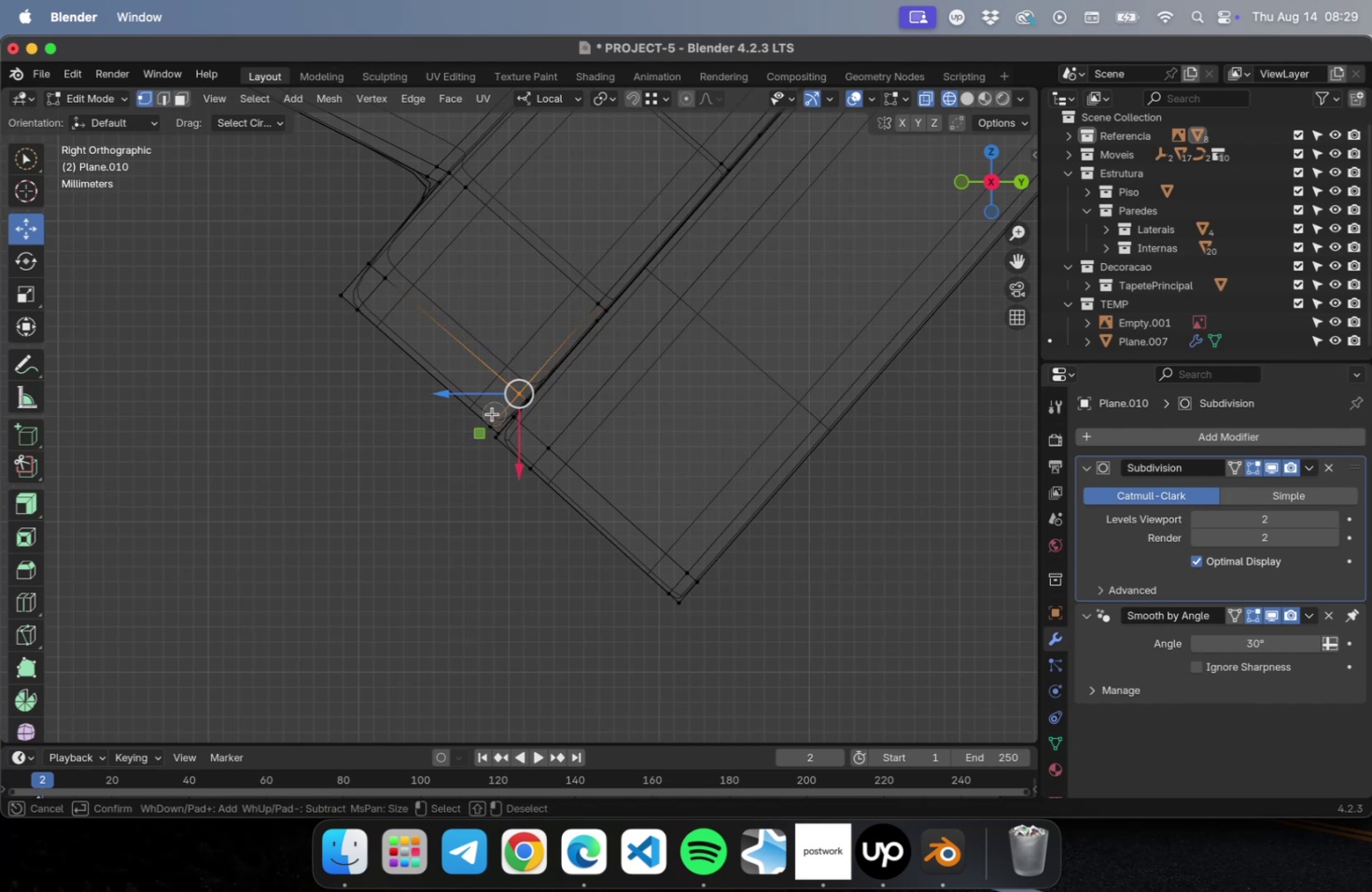 
hold_key(key=ShiftLeft, duration=9.8)
scroll: coordinate [525, 356], scroll_direction: down, amount: 12.0
 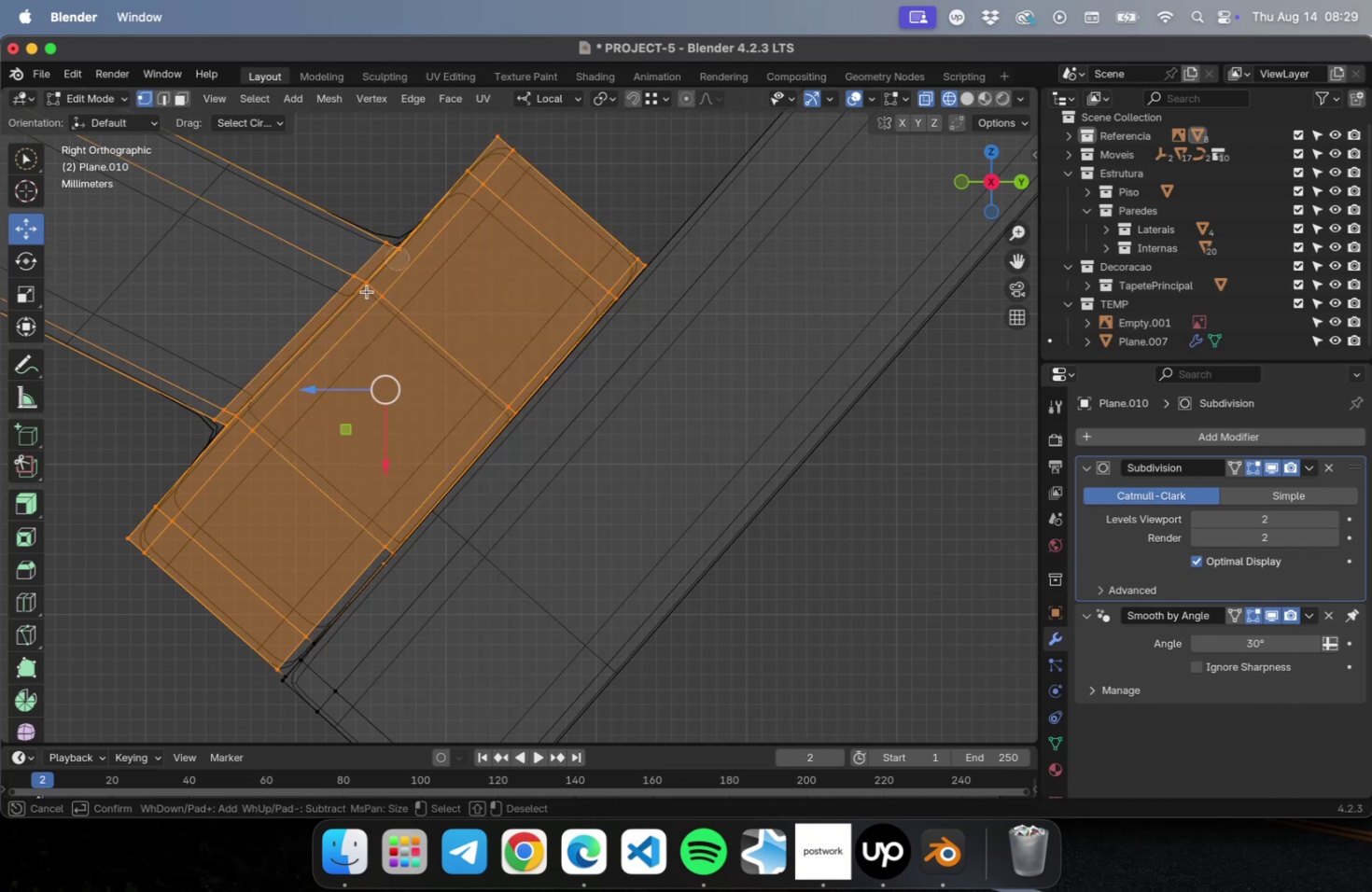 
hold_key(key=ShiftLeft, duration=0.48)
 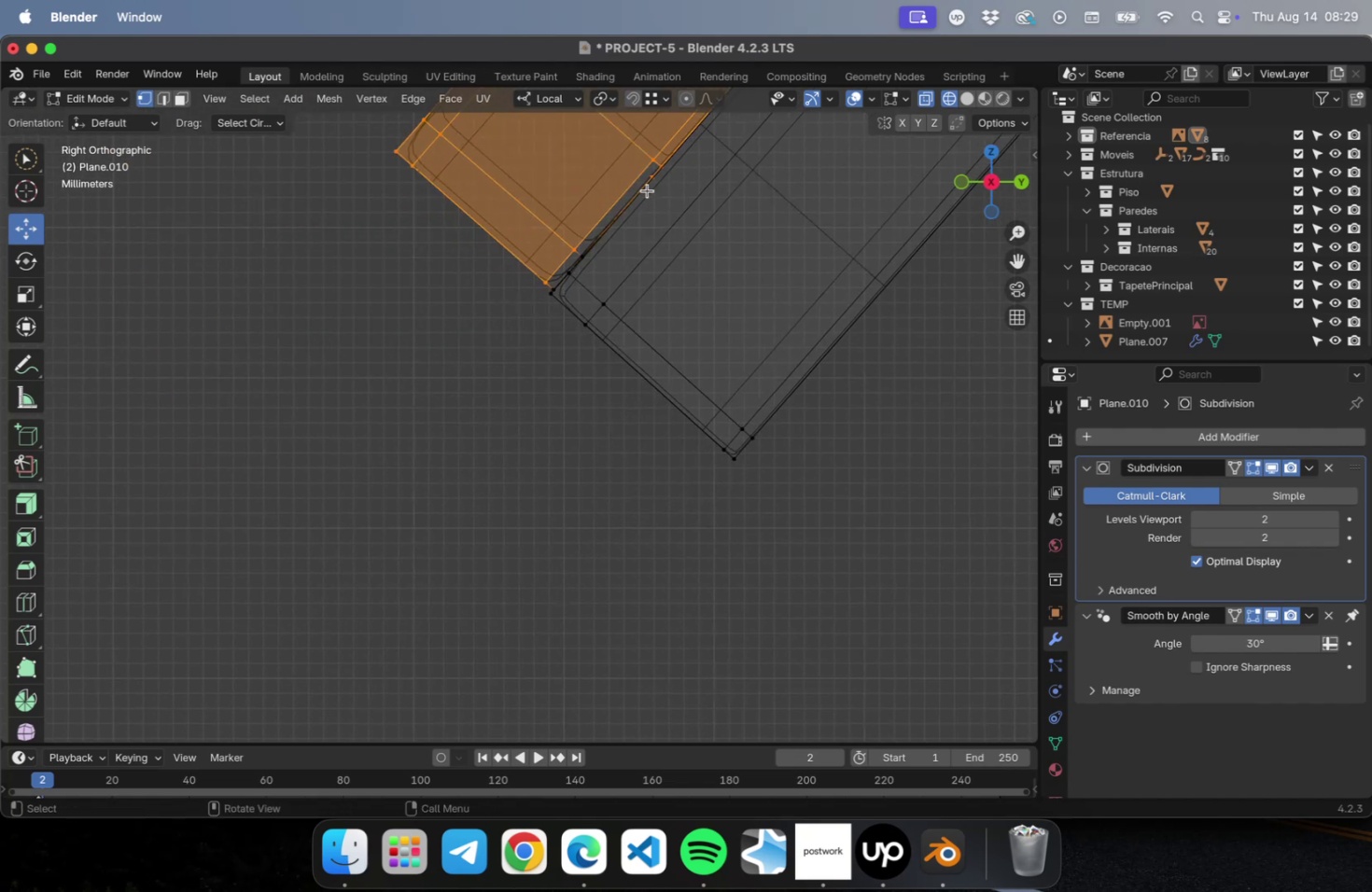 
scroll: coordinate [645, 186], scroll_direction: up, amount: 10.0
 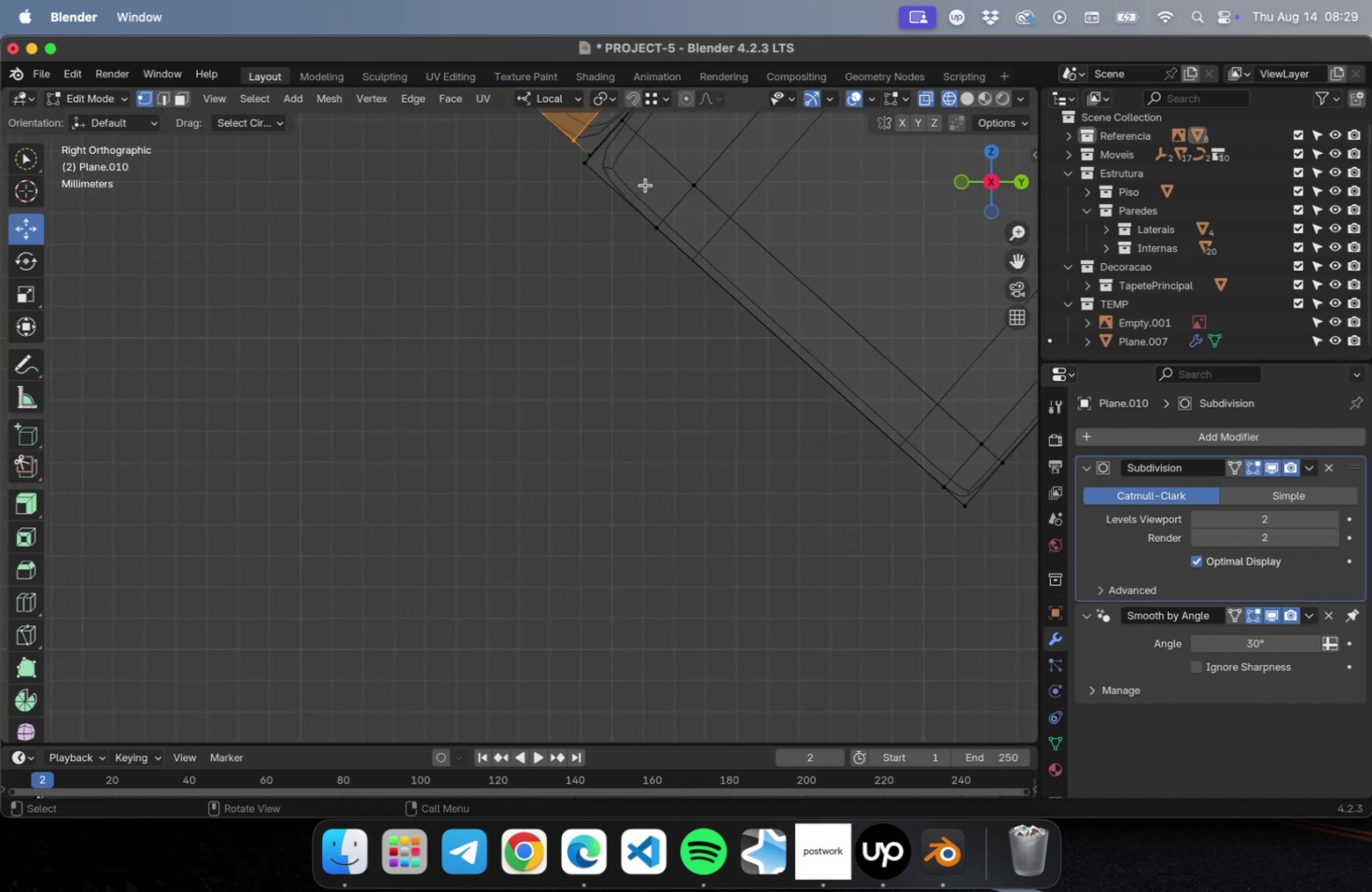 
hold_key(key=ShiftLeft, duration=0.45)
 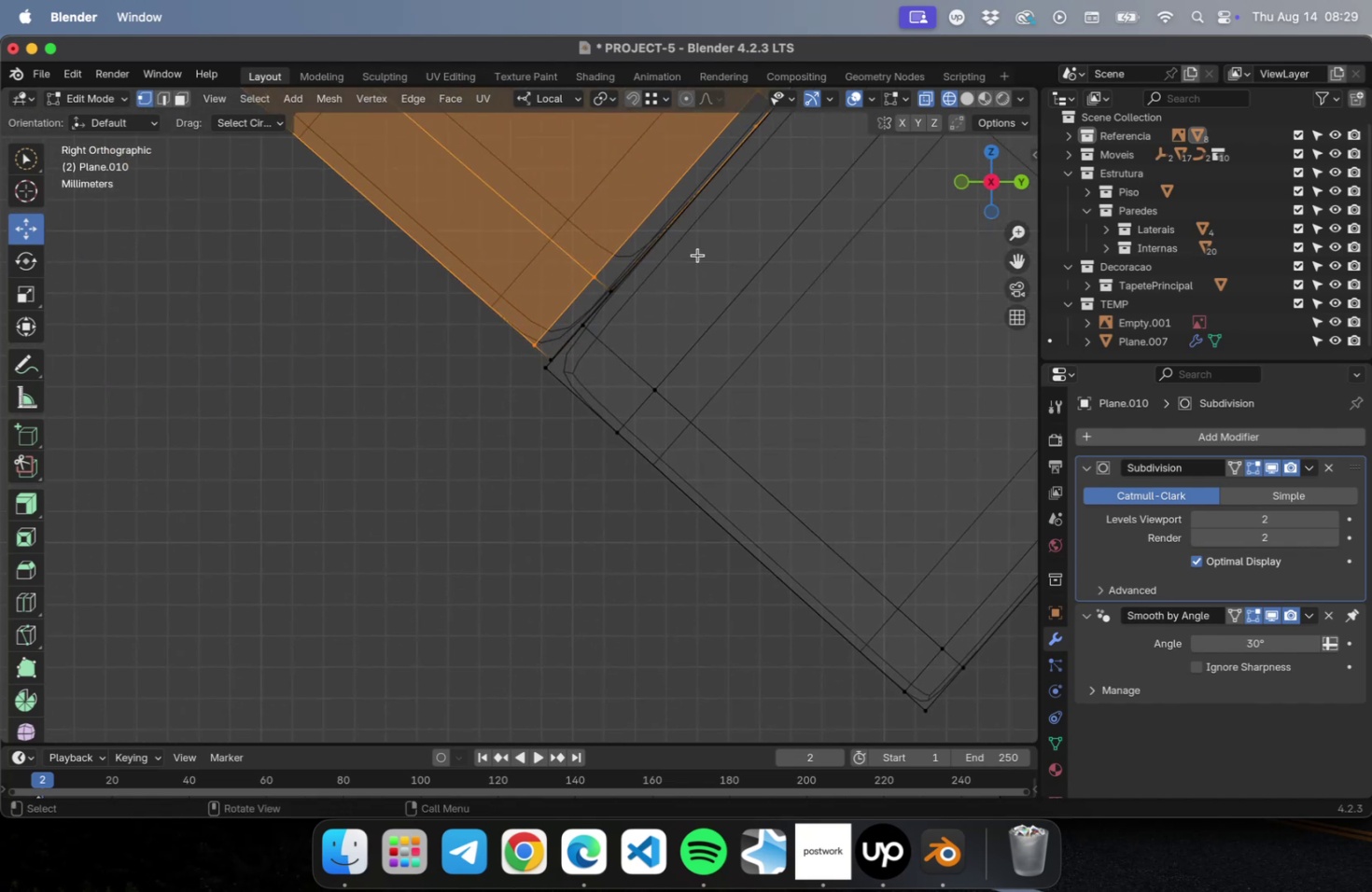 
scroll: coordinate [716, 179], scroll_direction: up, amount: 7.0
 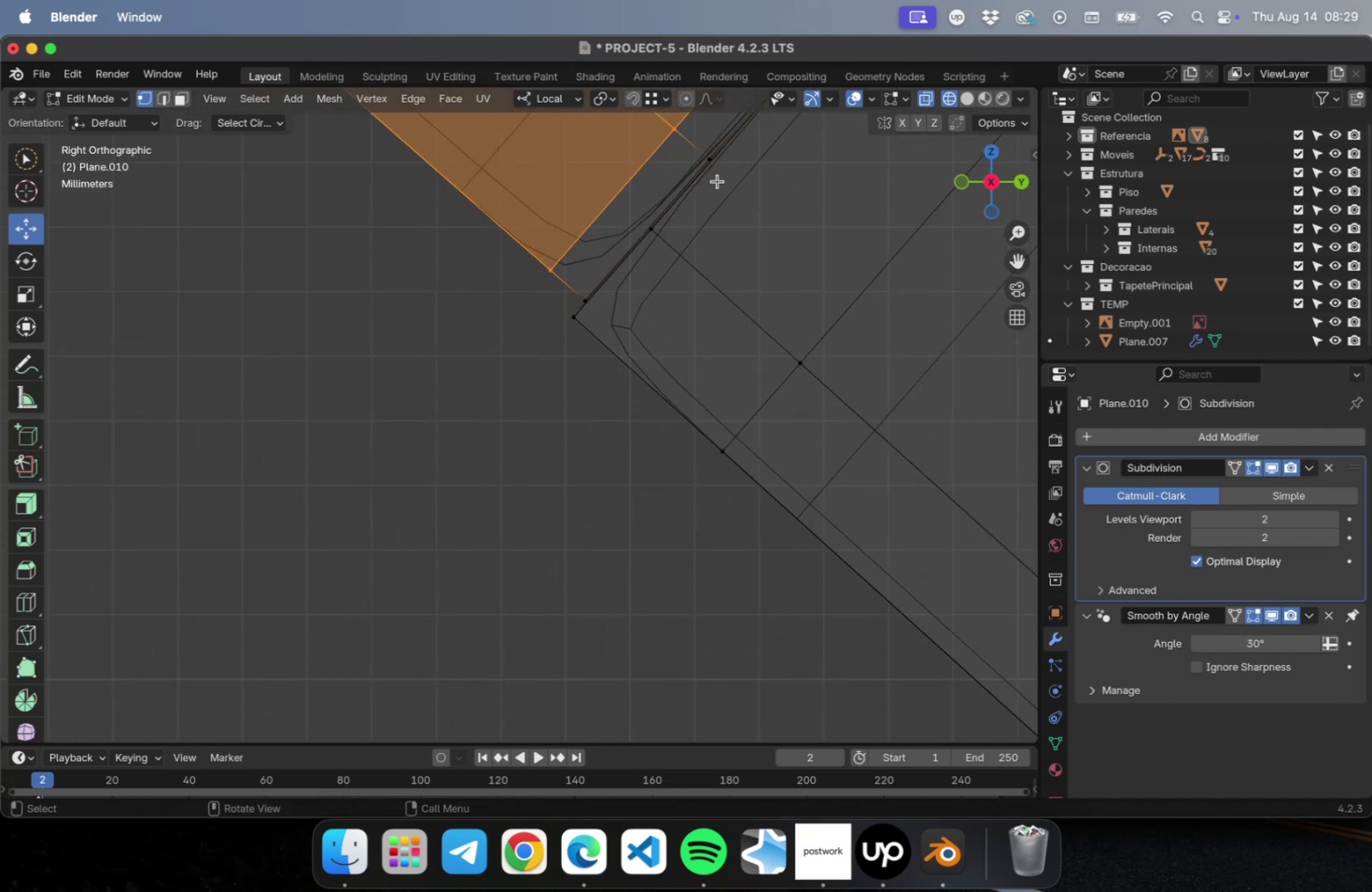 
hold_key(key=ShiftLeft, duration=0.54)
 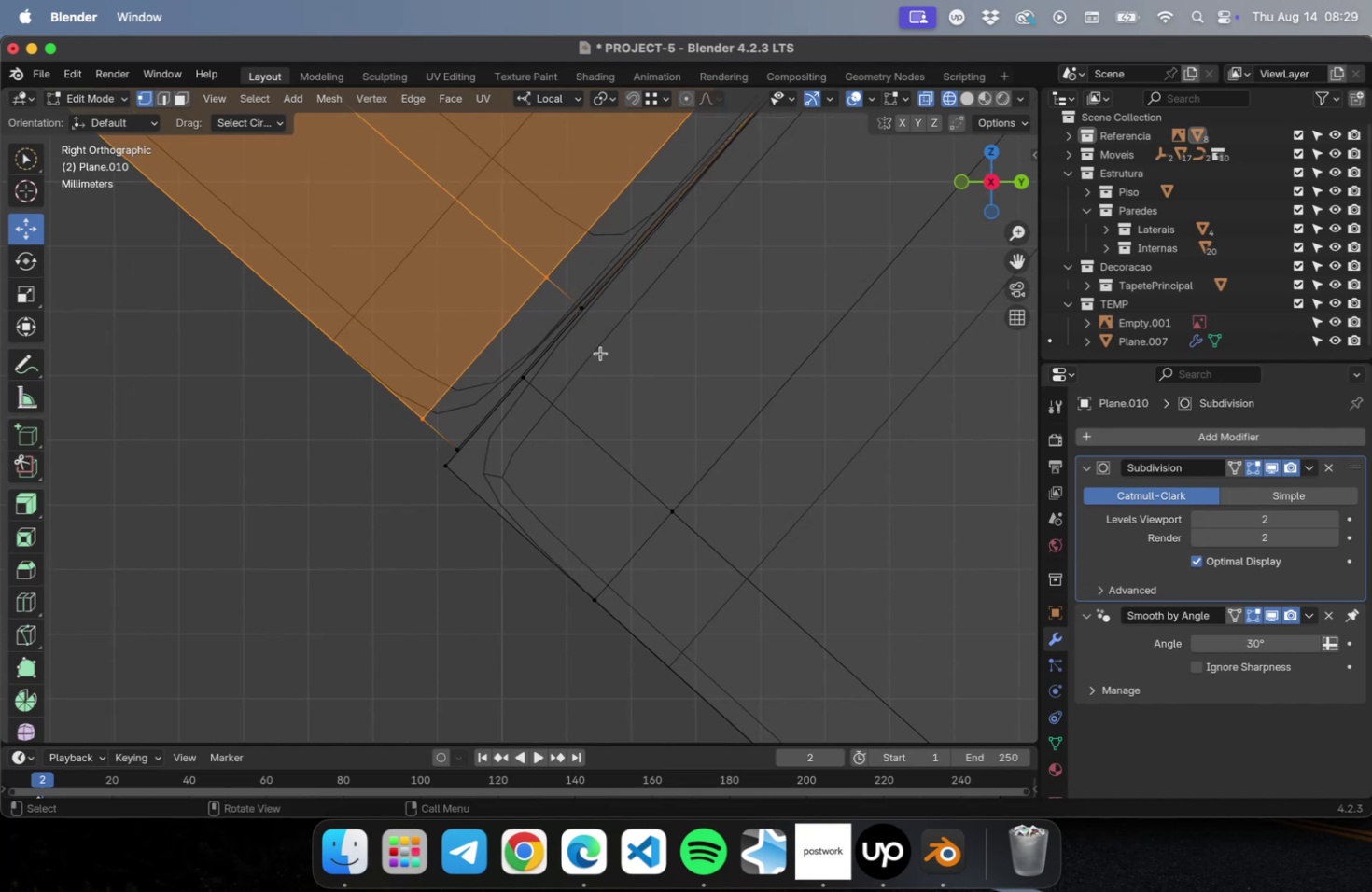 
scroll: coordinate [599, 351], scroll_direction: up, amount: 5.0
 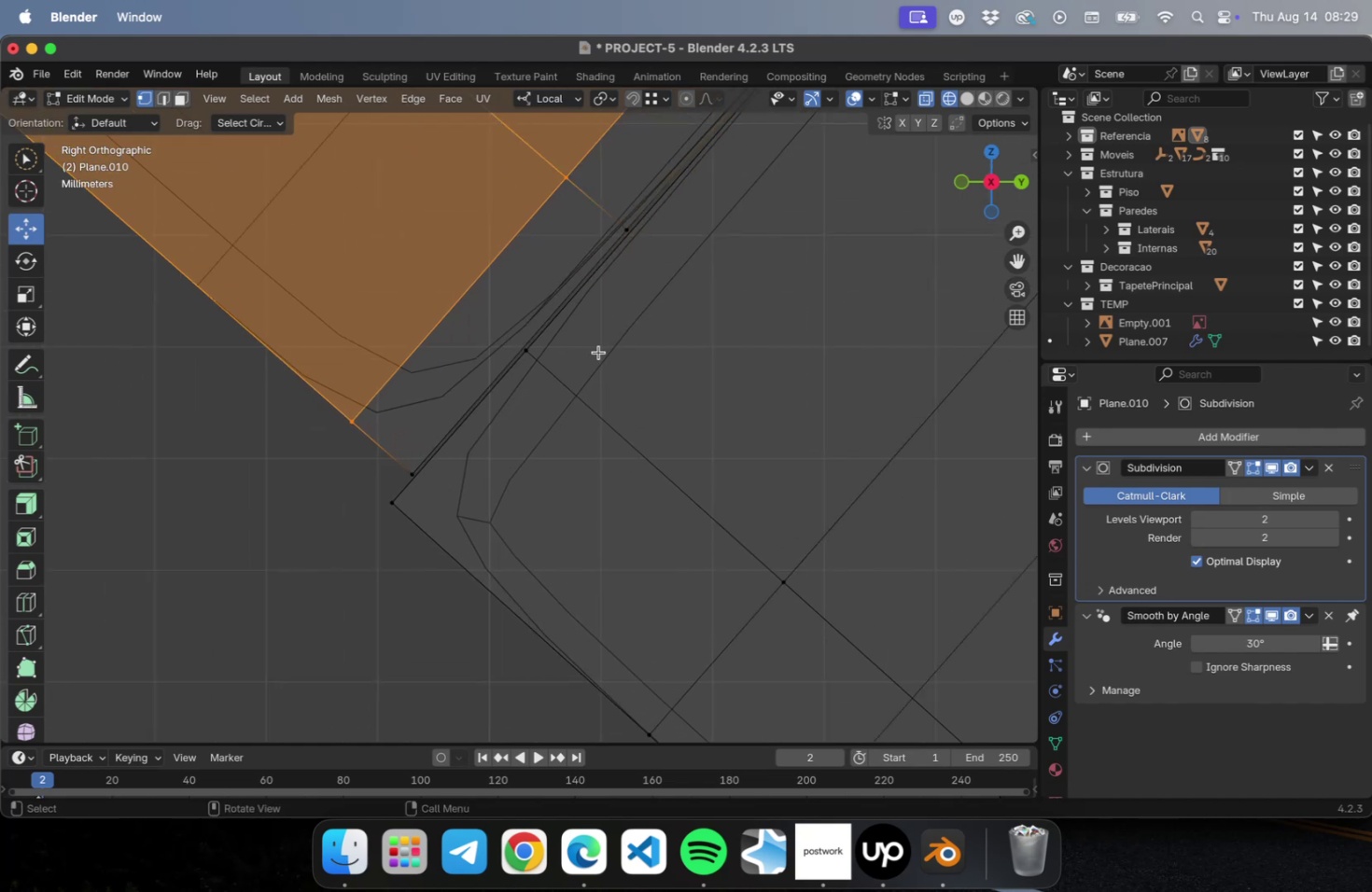 
hold_key(key=ShiftLeft, duration=2.58)
 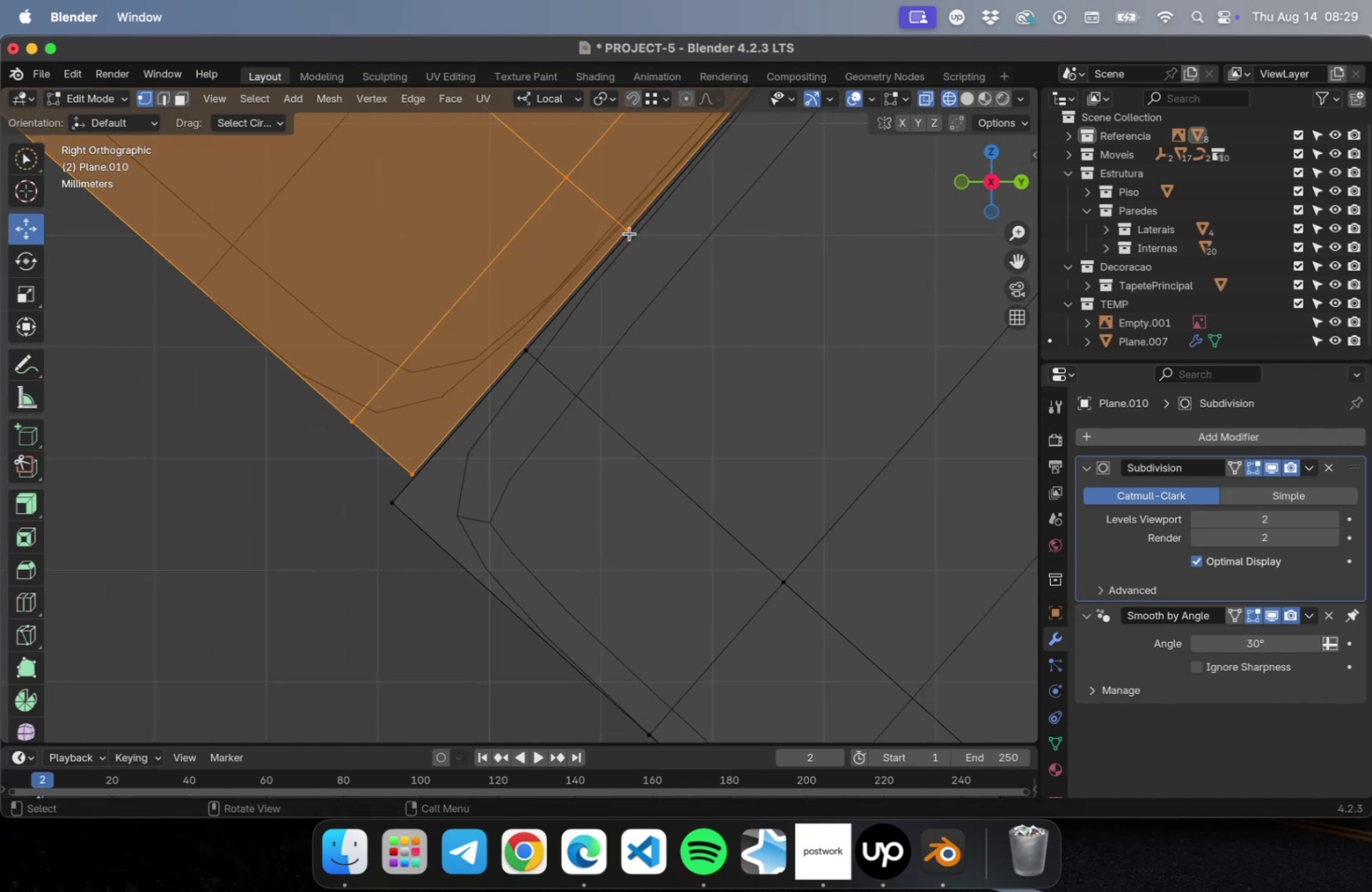 
scroll: coordinate [624, 250], scroll_direction: down, amount: 74.0
 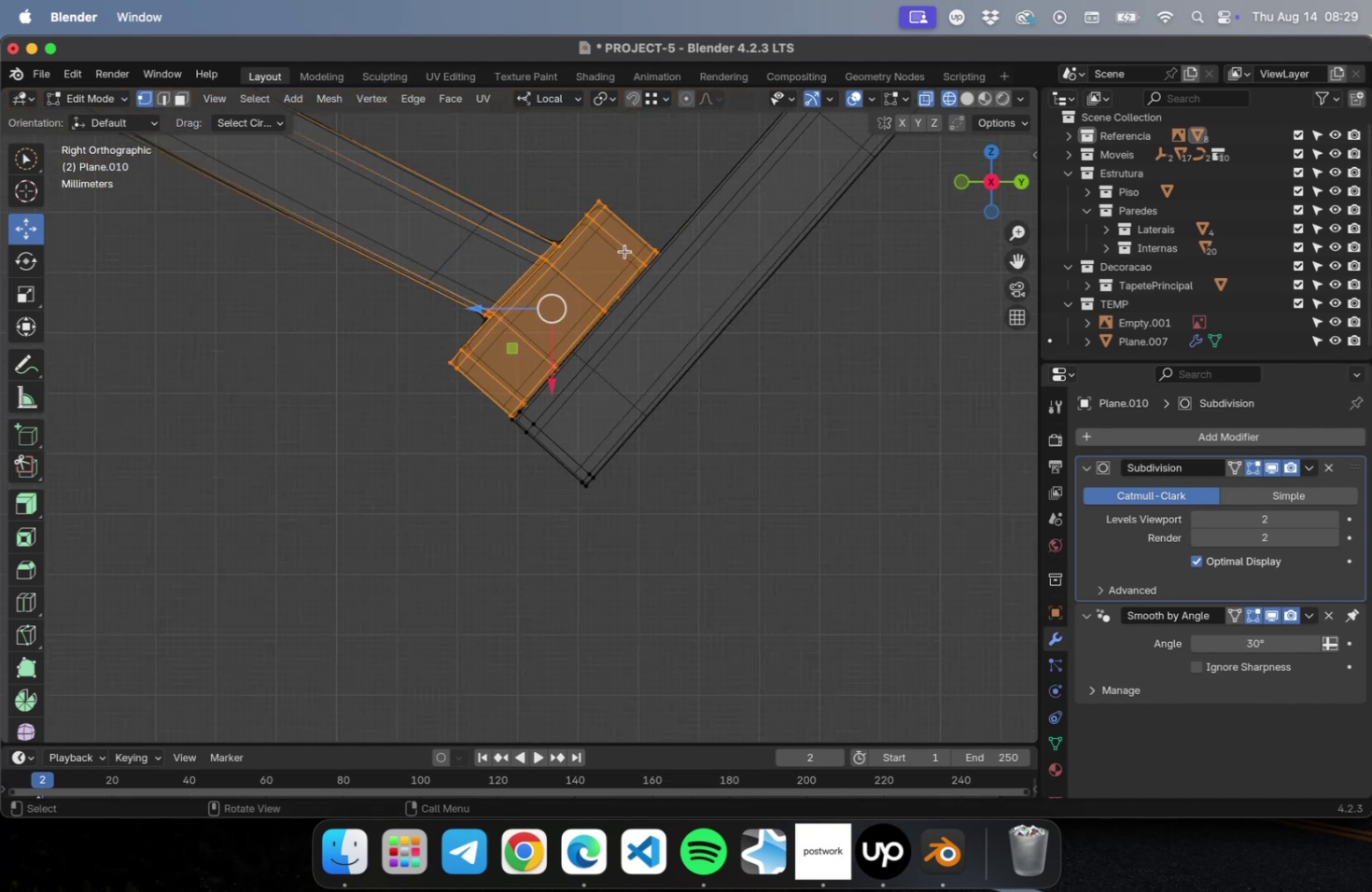 
hold_key(key=ShiftLeft, duration=0.45)
 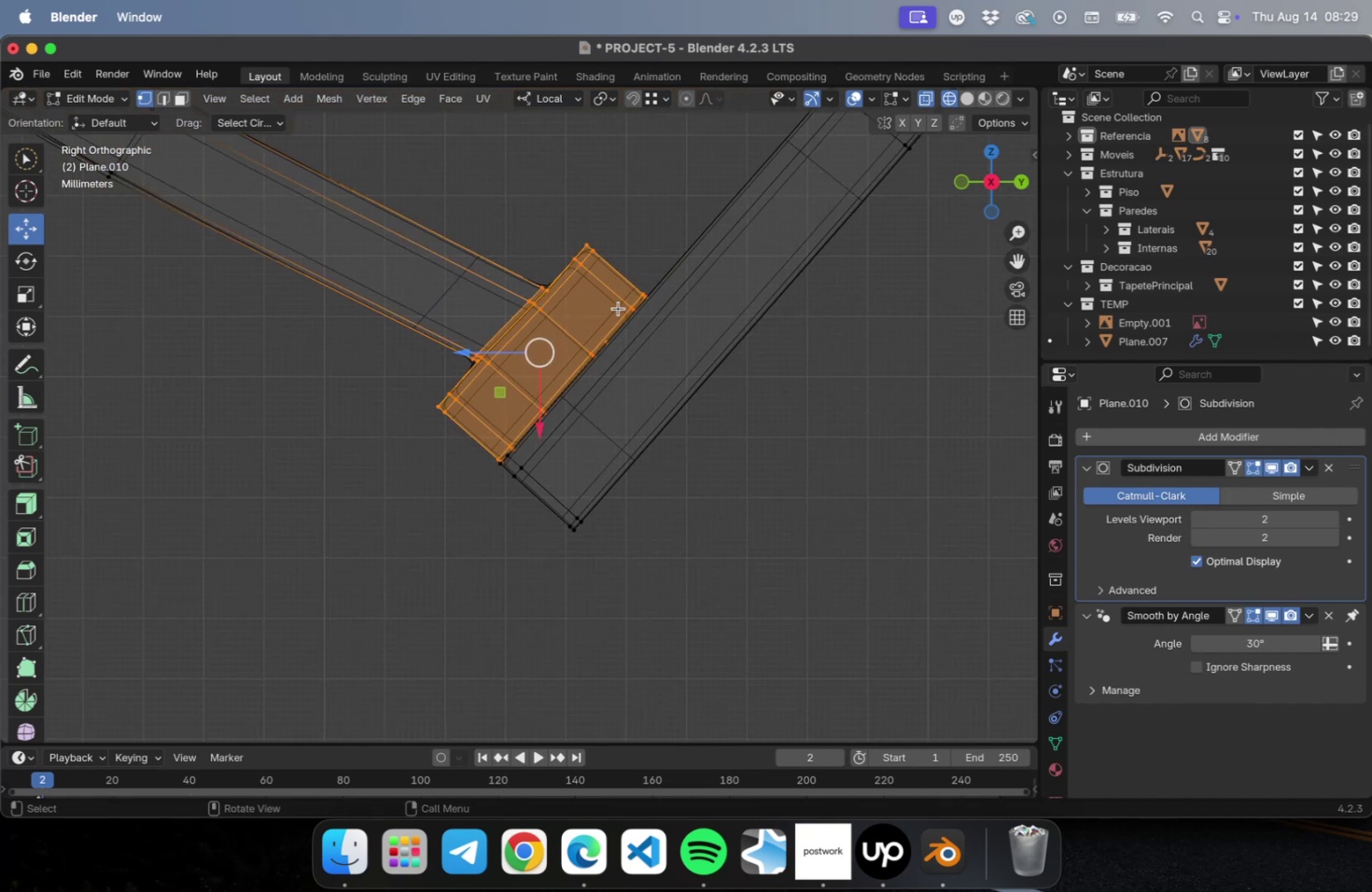 
key(G)
 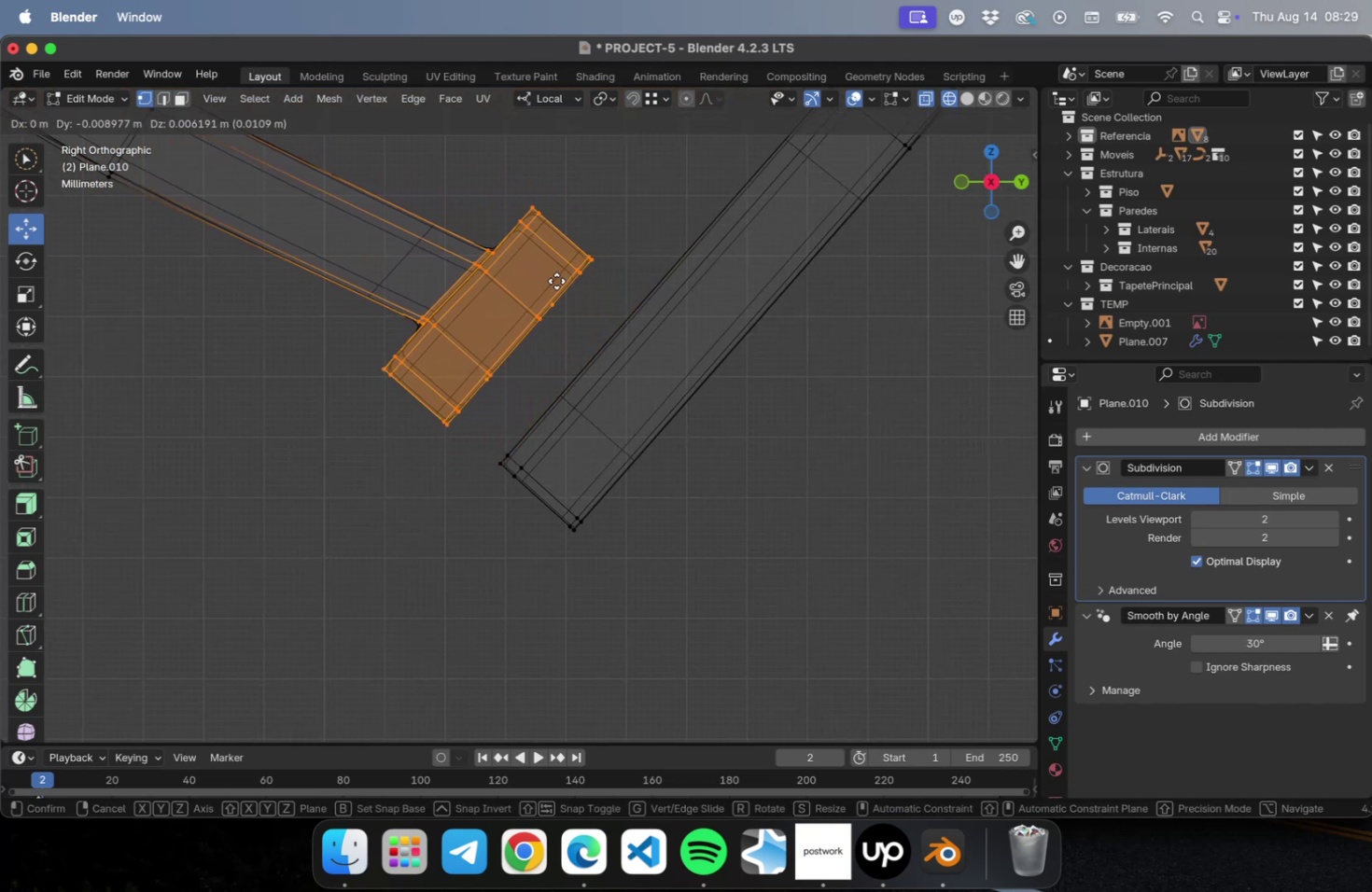 
left_click([567, 279])
 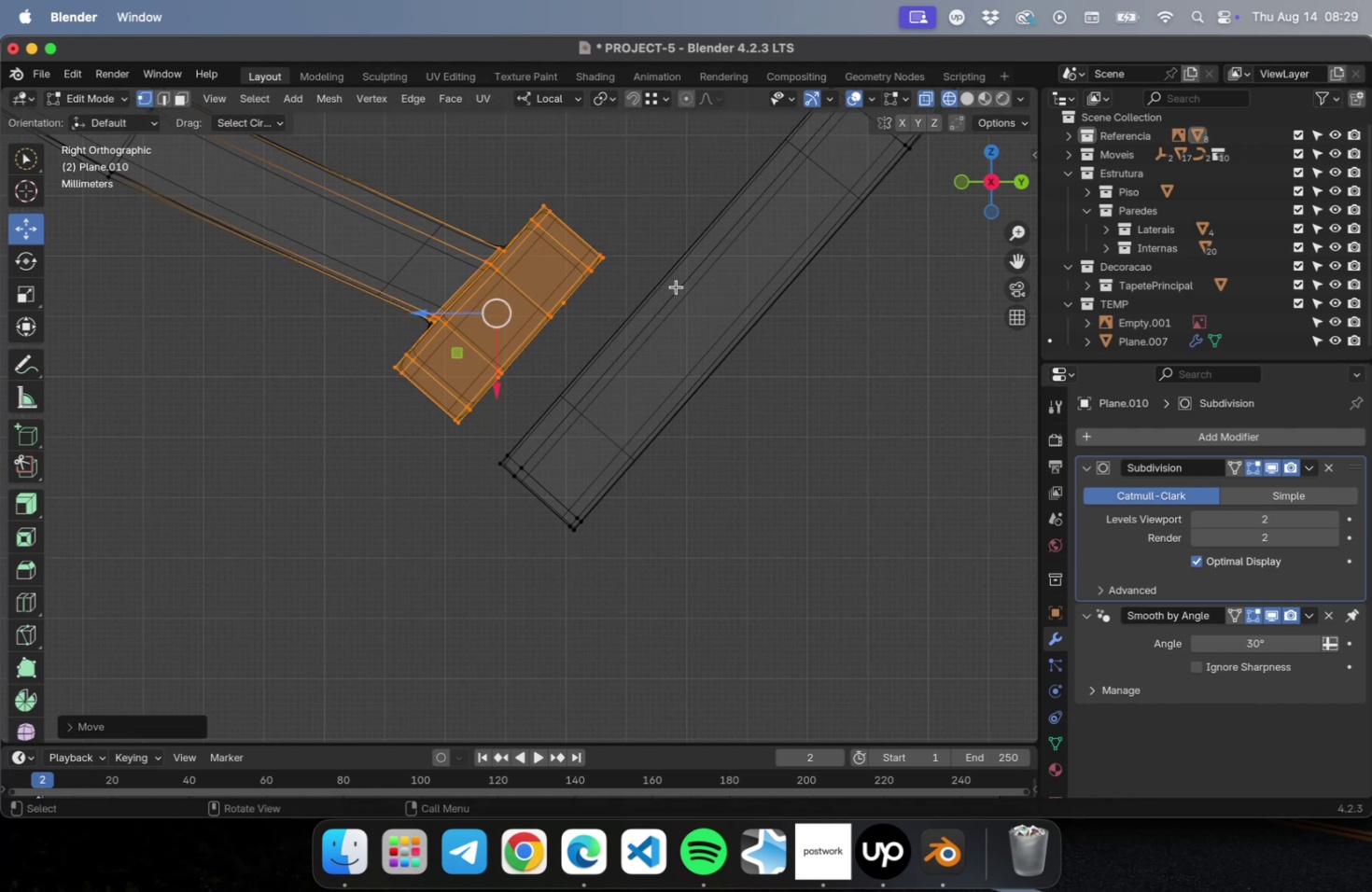 
key(R)
 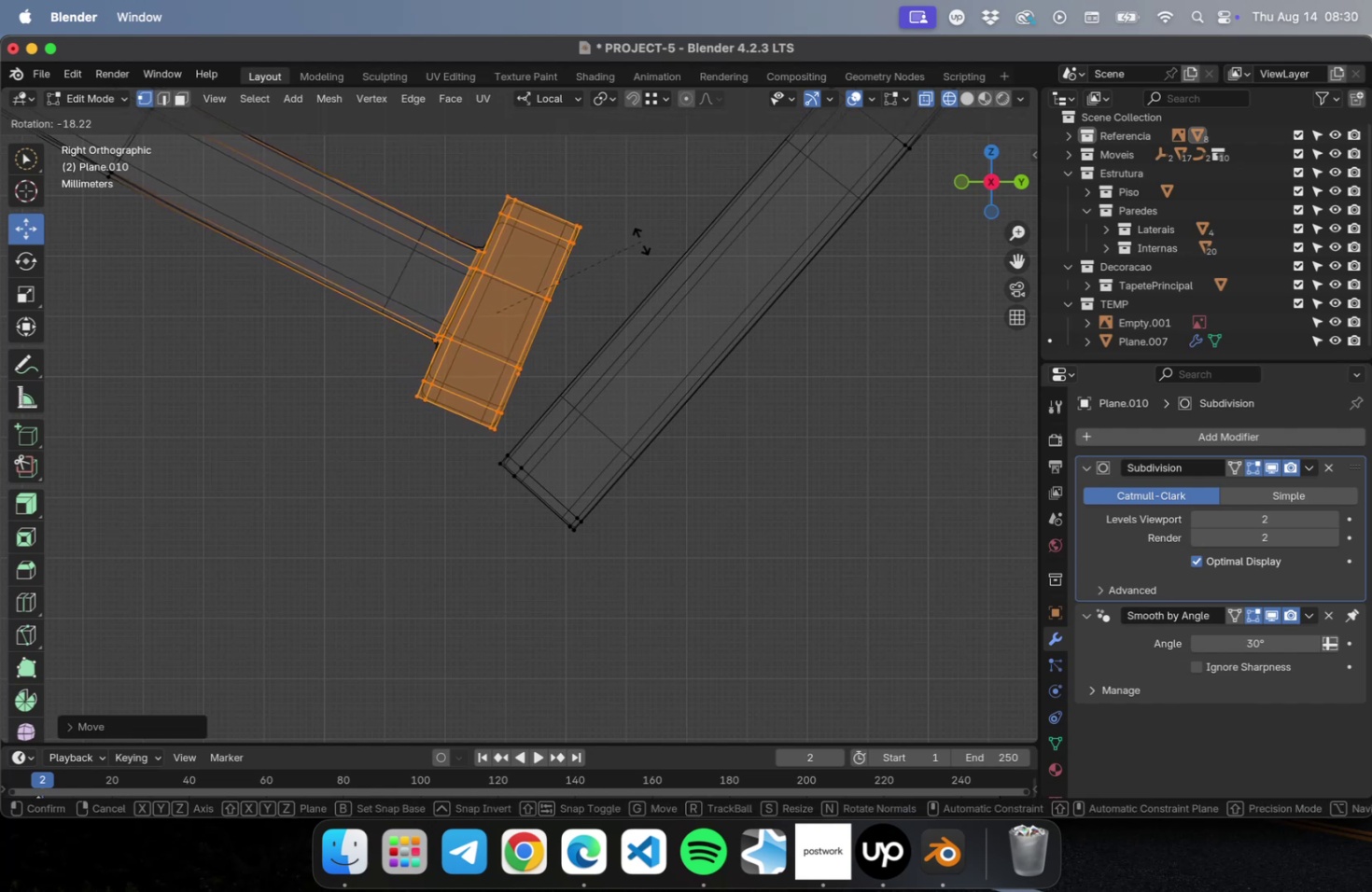 
left_click([642, 249])
 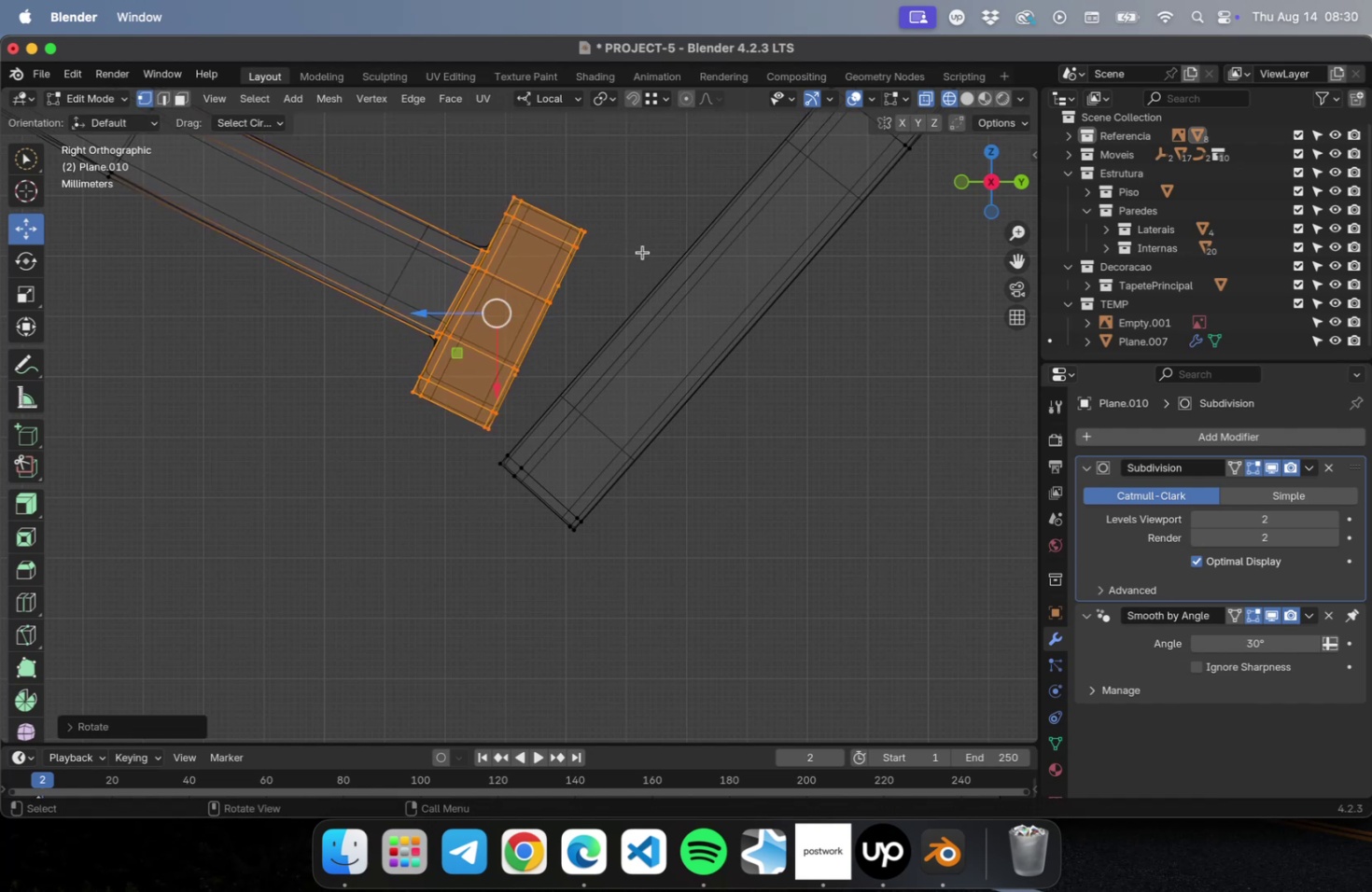 
key(G)
 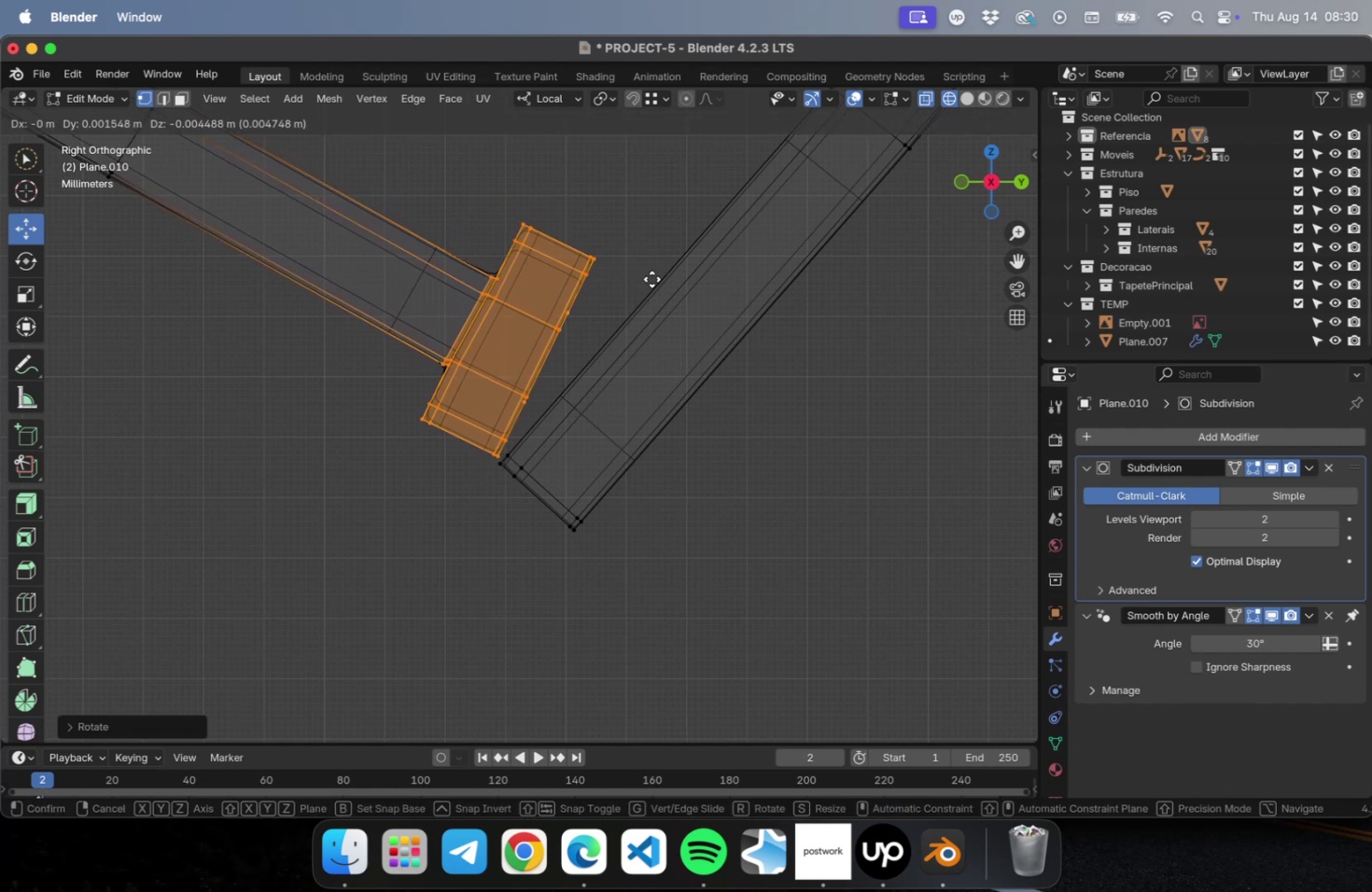 
left_click([651, 280])
 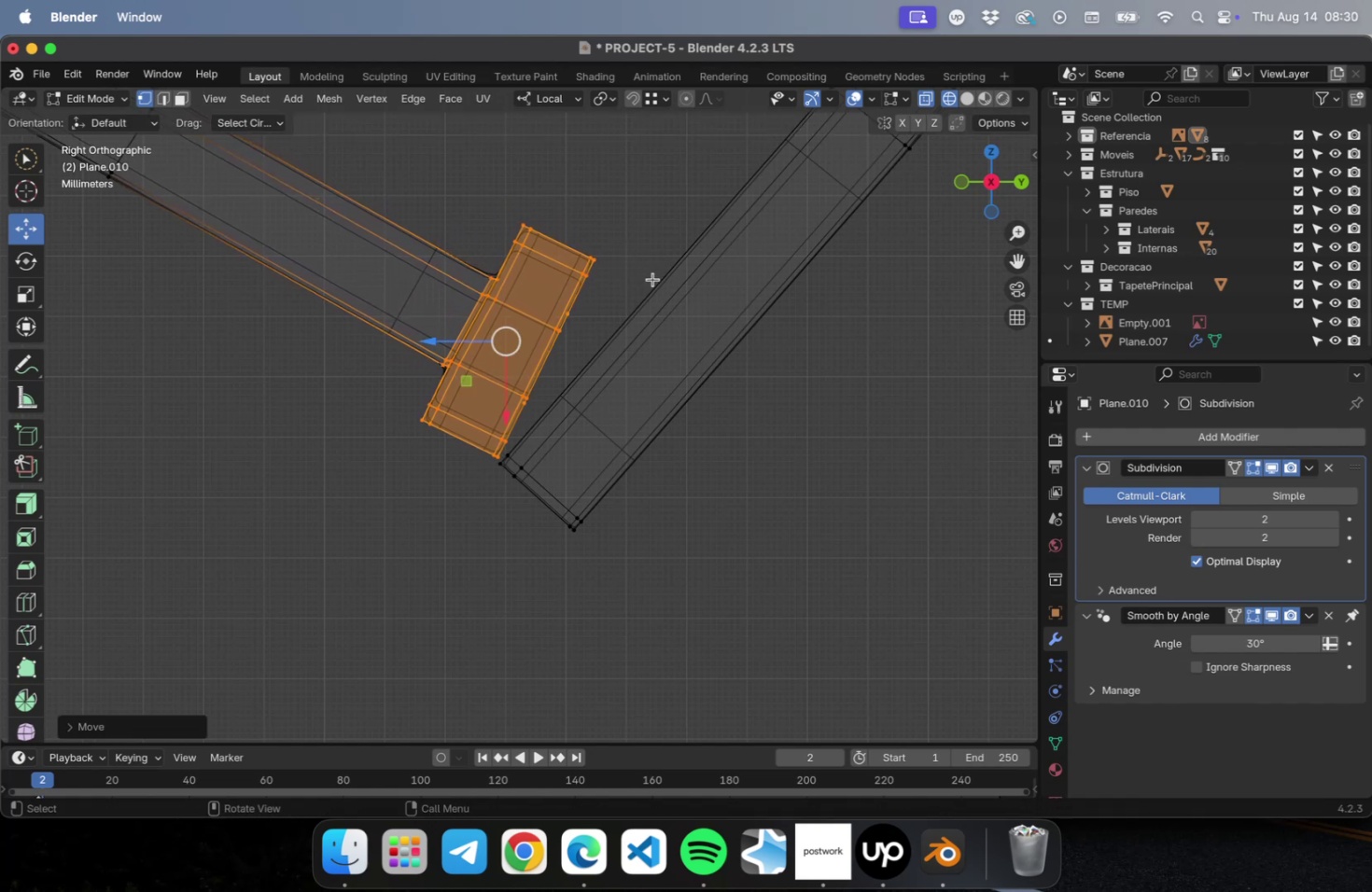 
scroll: coordinate [651, 279], scroll_direction: down, amount: 23.0
 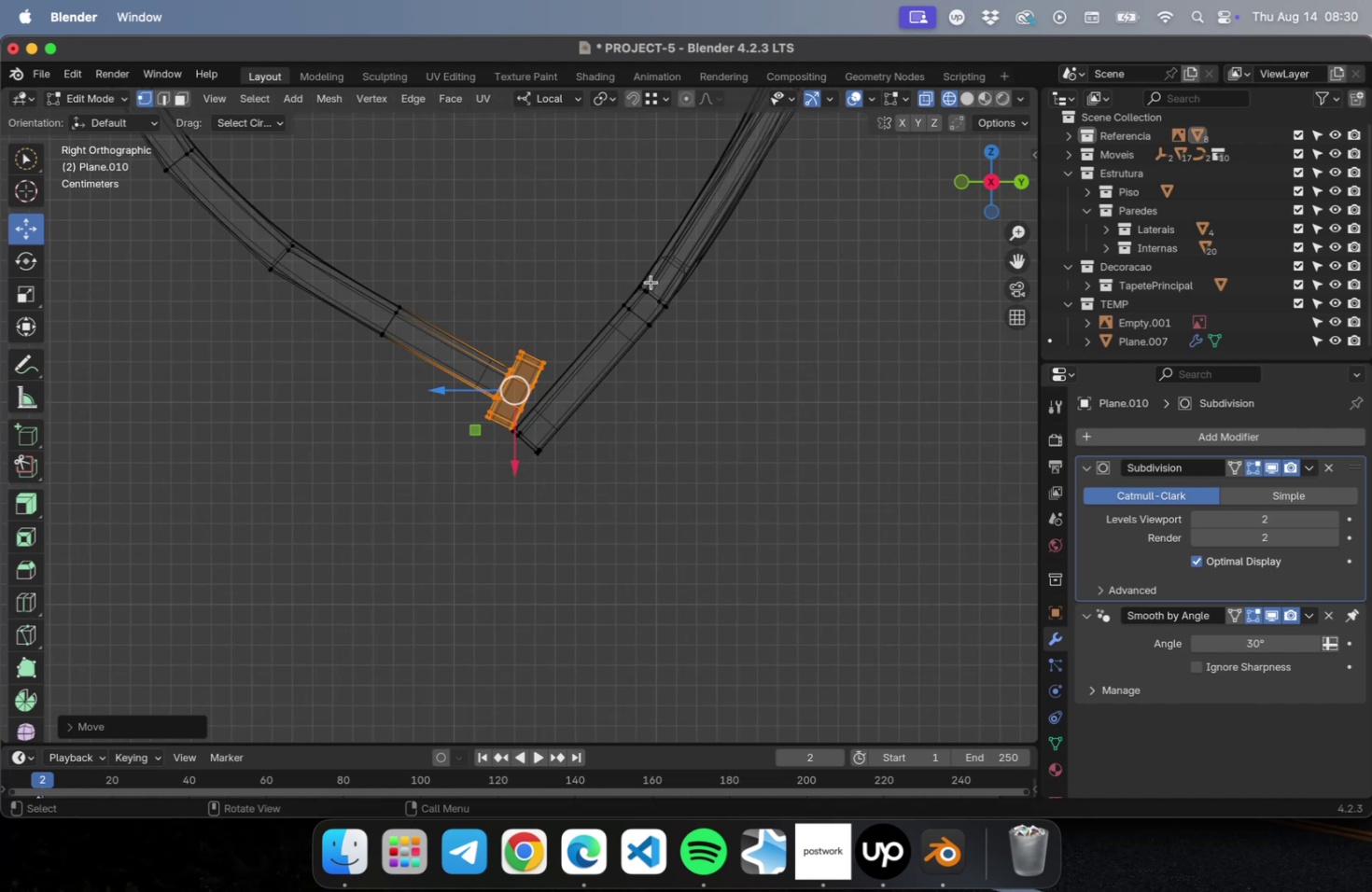 
scroll: coordinate [663, 304], scroll_direction: up, amount: 15.0
 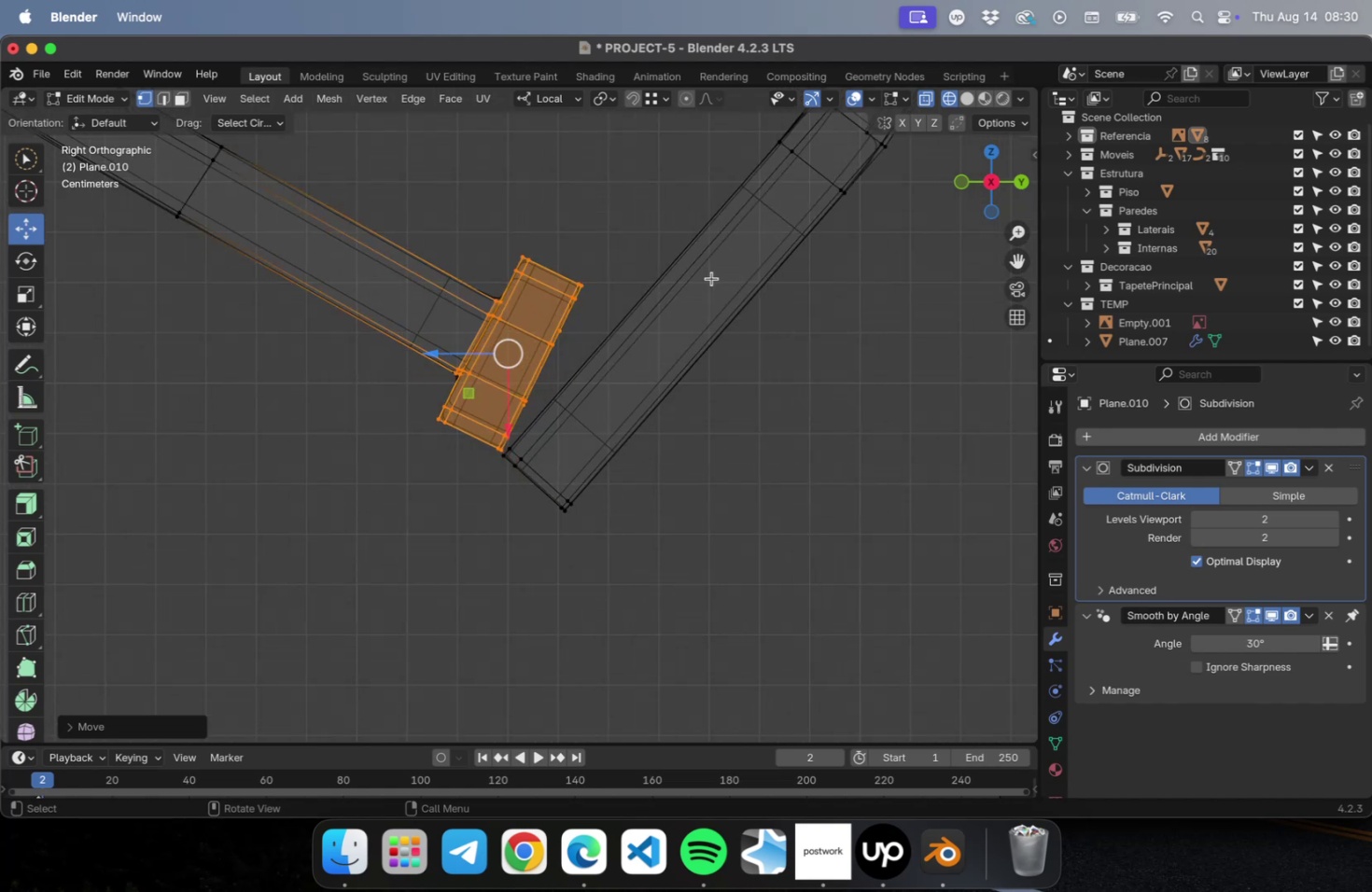 
key(Meta+CommandLeft)
 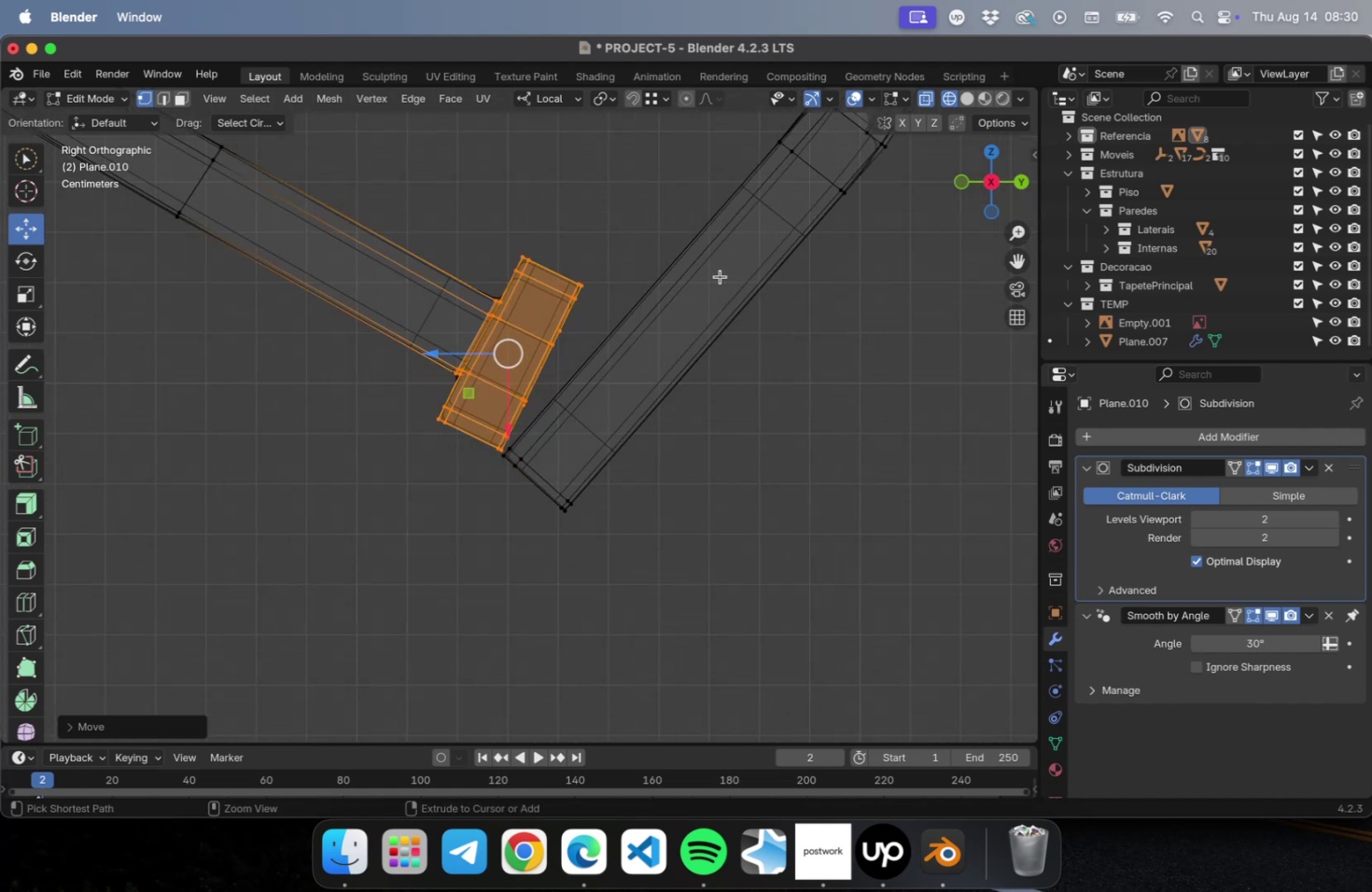 
key(Meta+R)
 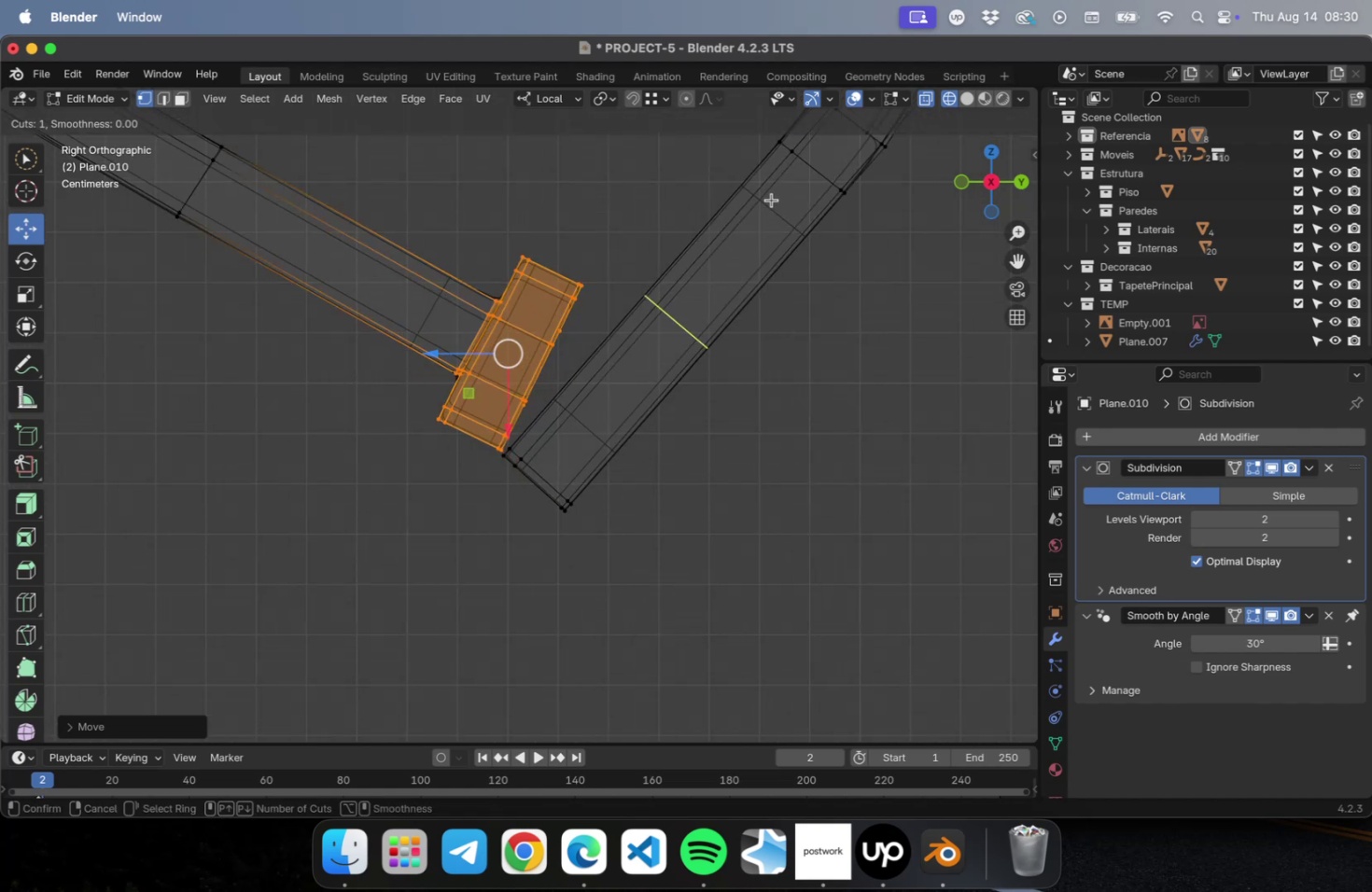 
left_click([769, 202])
 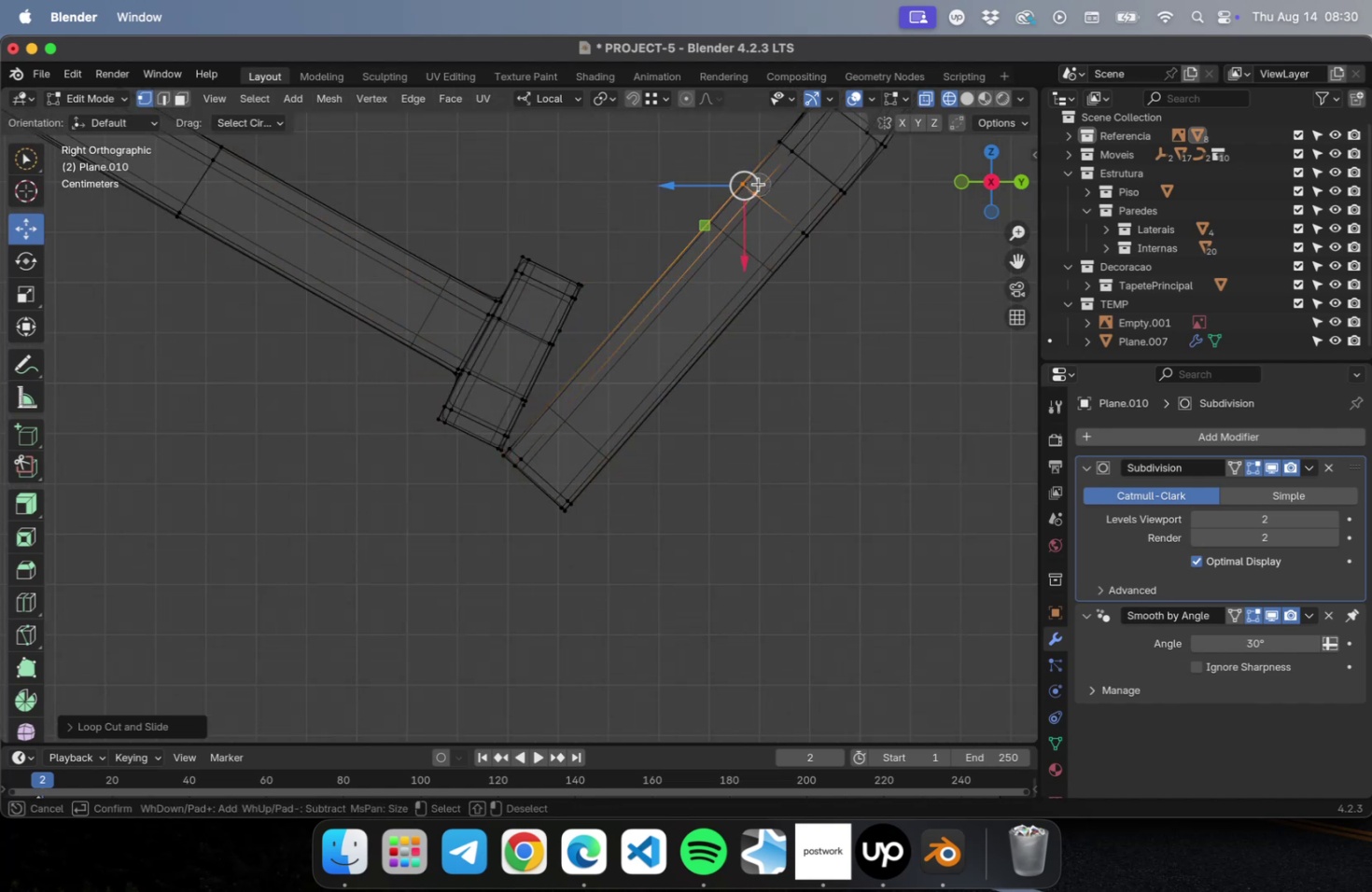 
wait(9.89)
 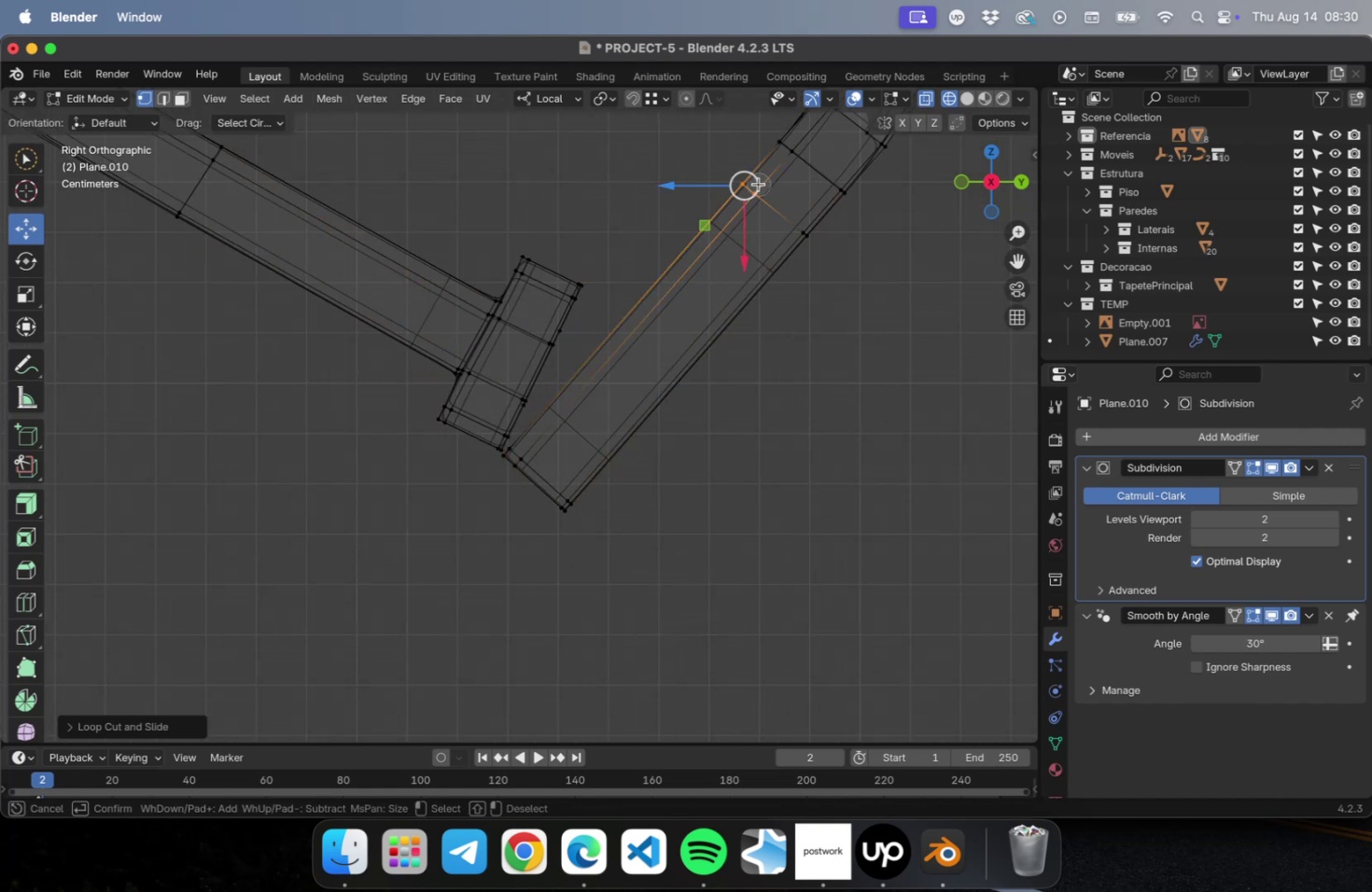 
hold_key(key=CommandLeft, duration=0.39)
 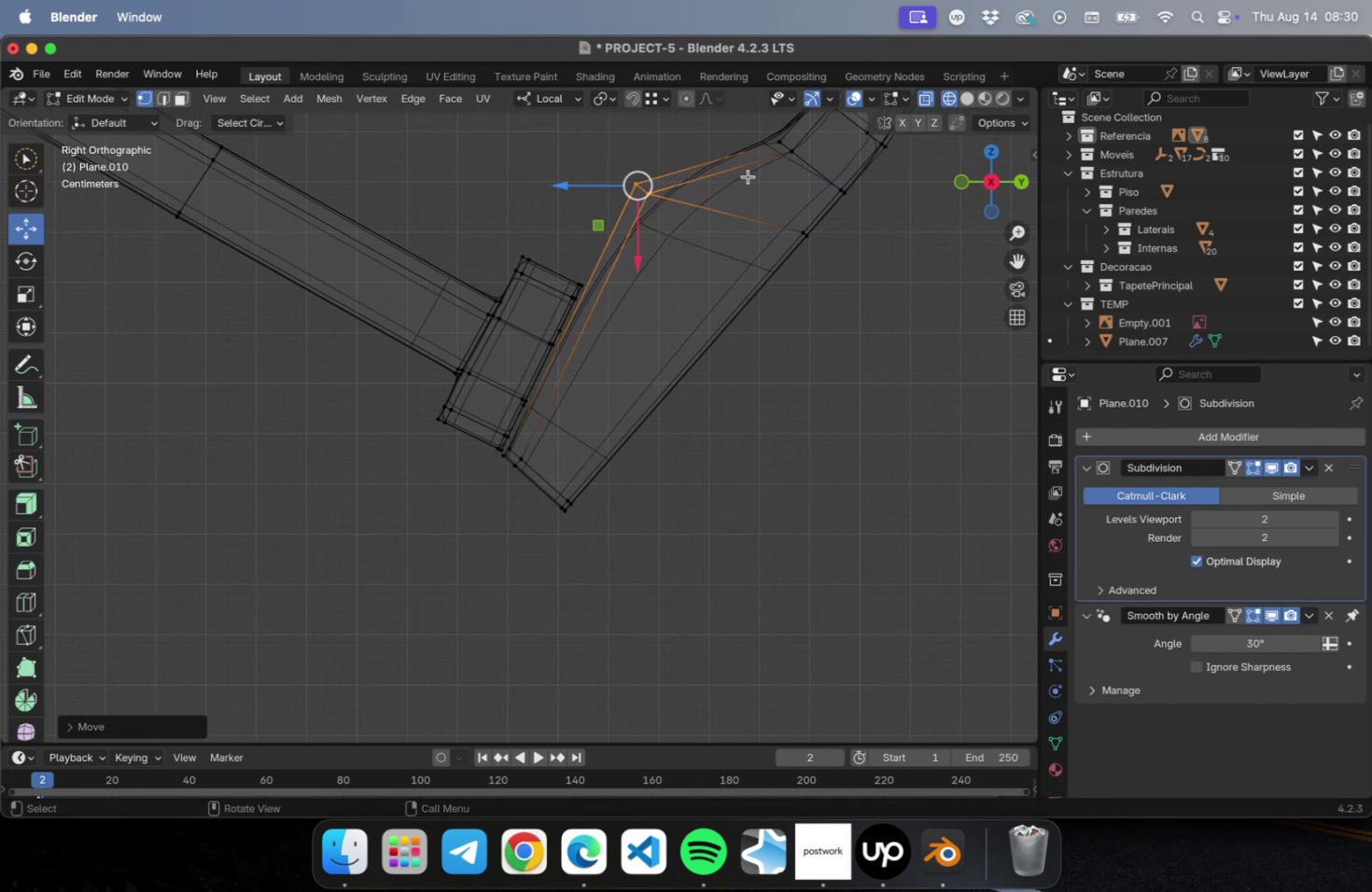 
key(Meta+R)
 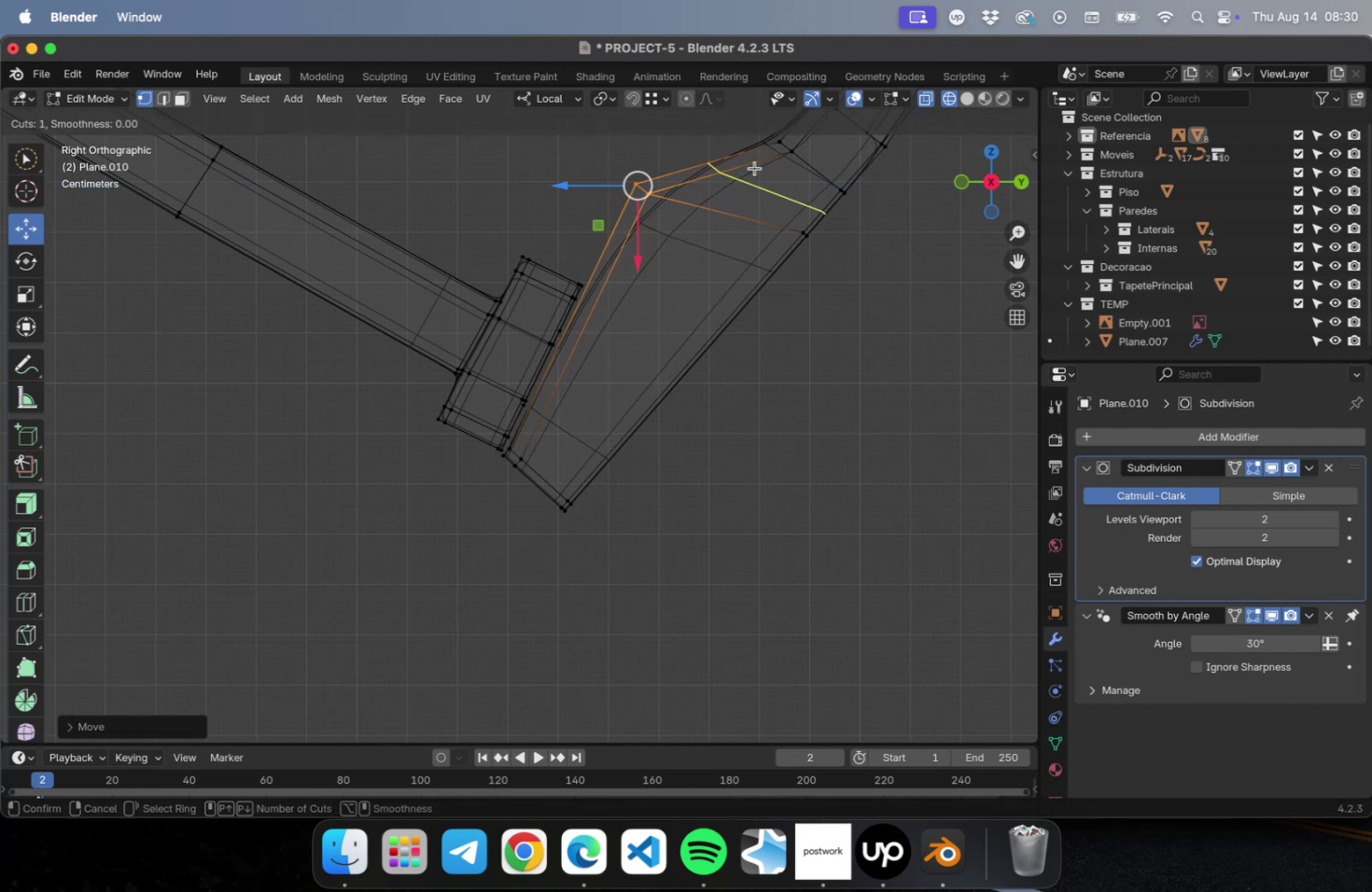 
left_click([754, 168])
 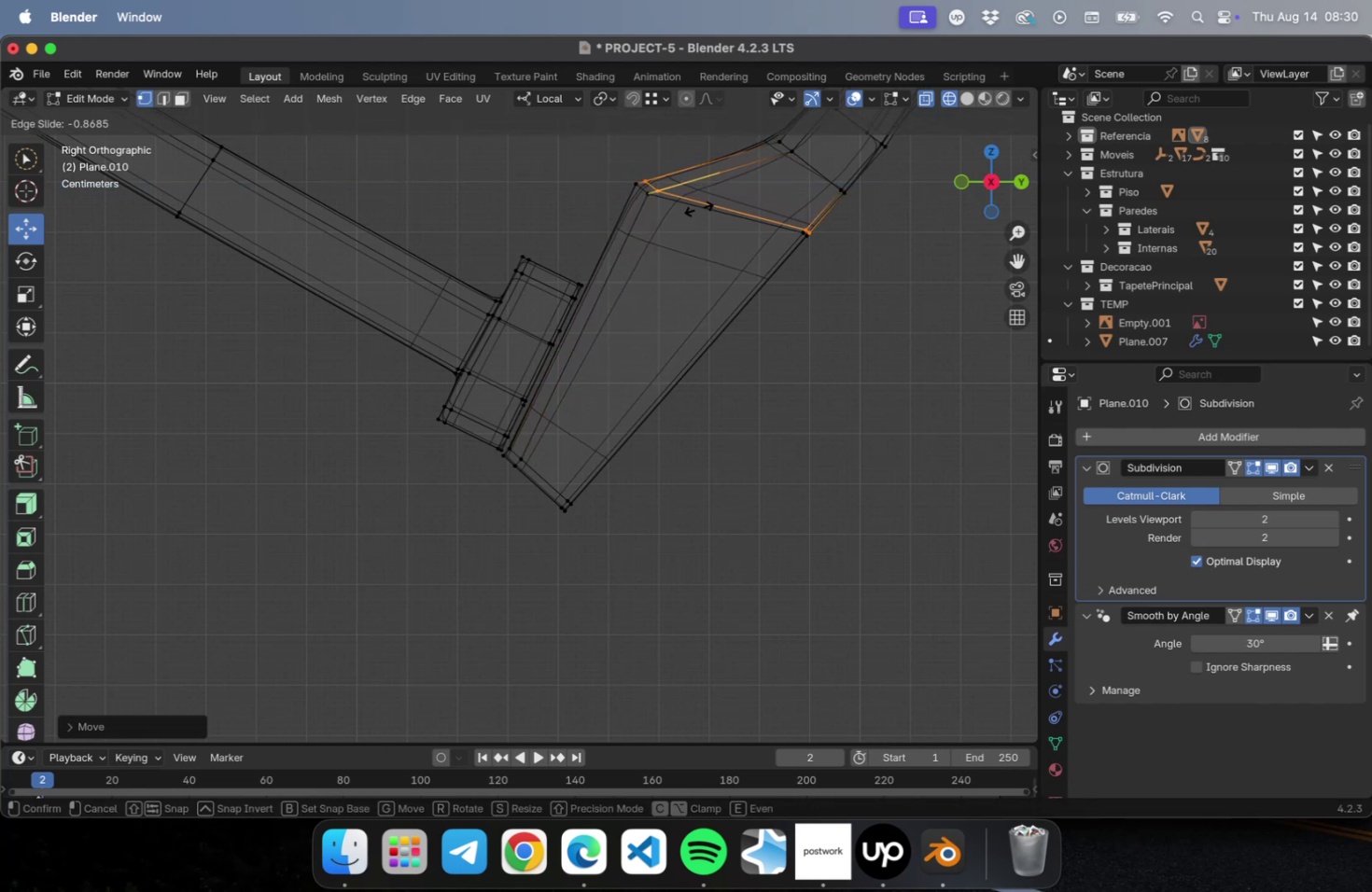 
left_click([698, 209])
 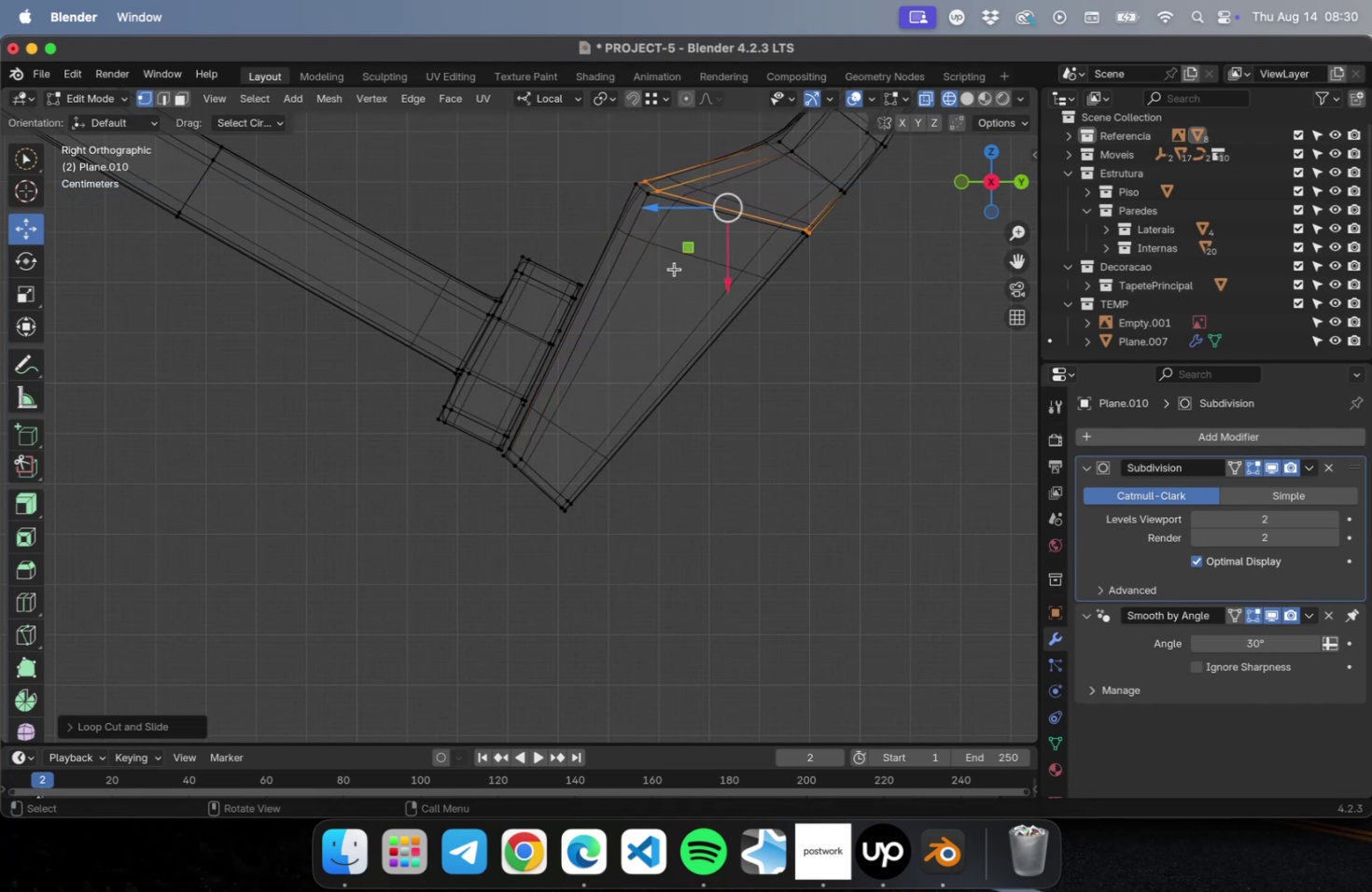 
key(Meta+CommandLeft)
 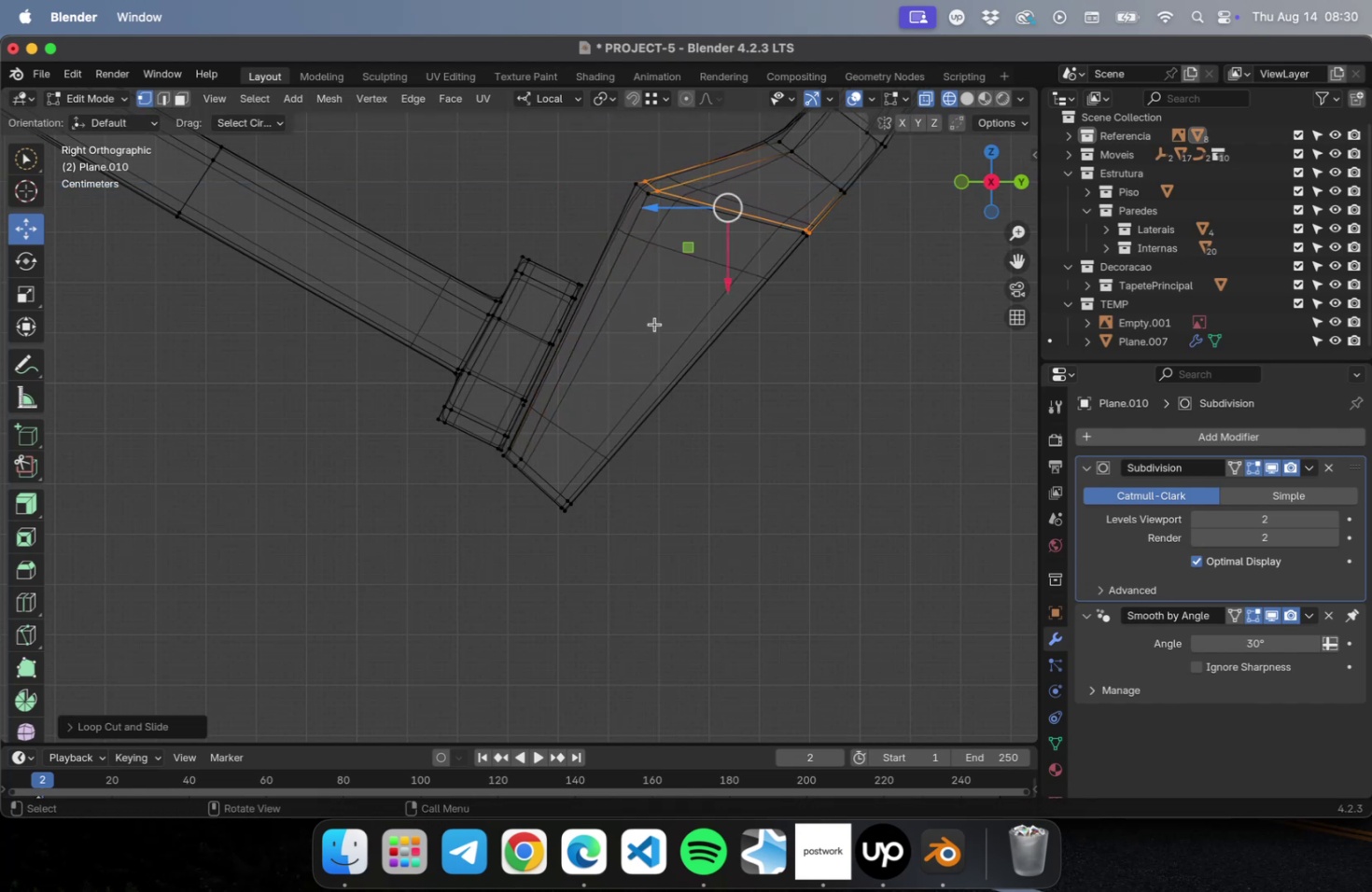 
key(Meta+R)
 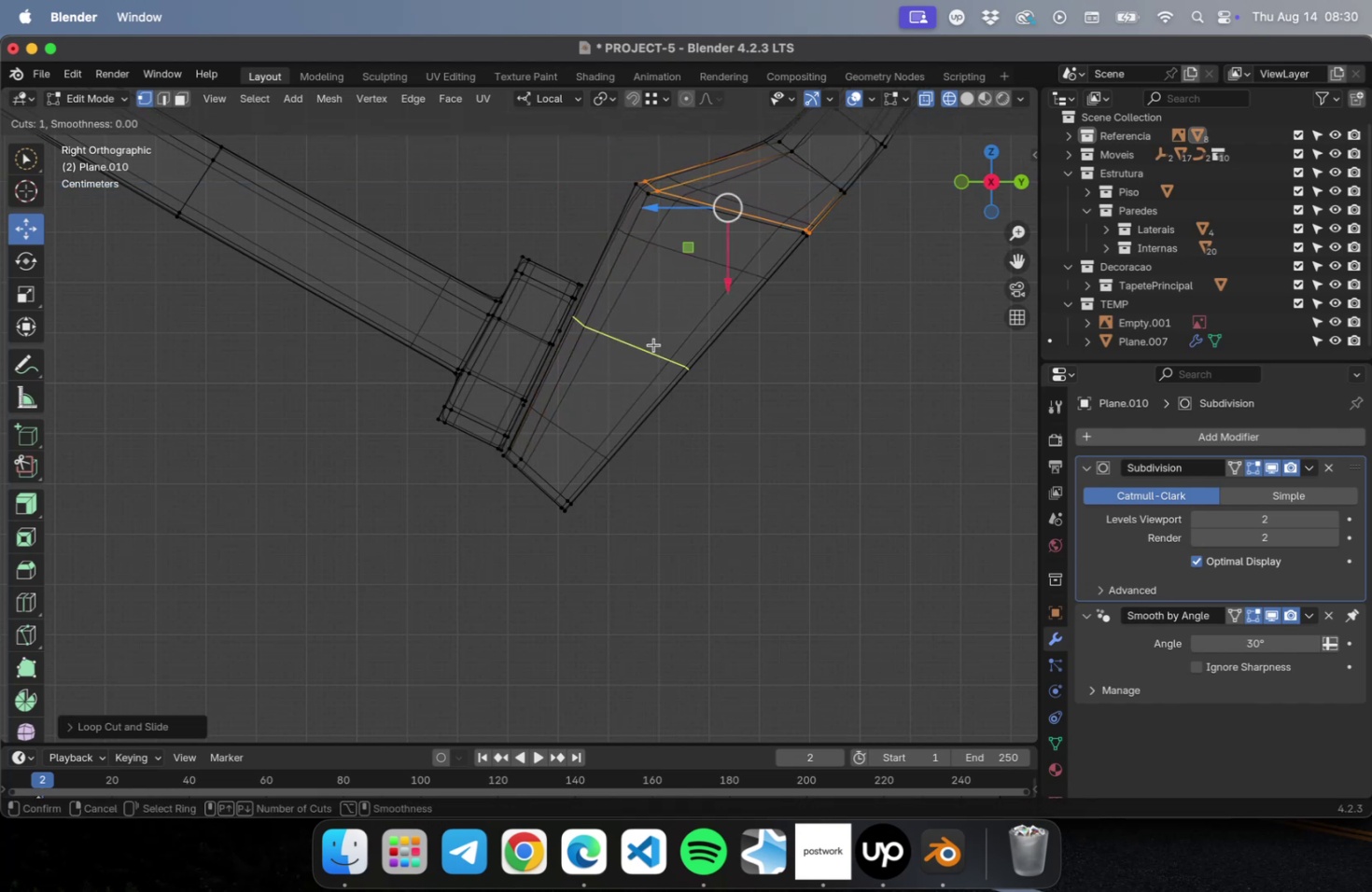 
left_click([653, 344])
 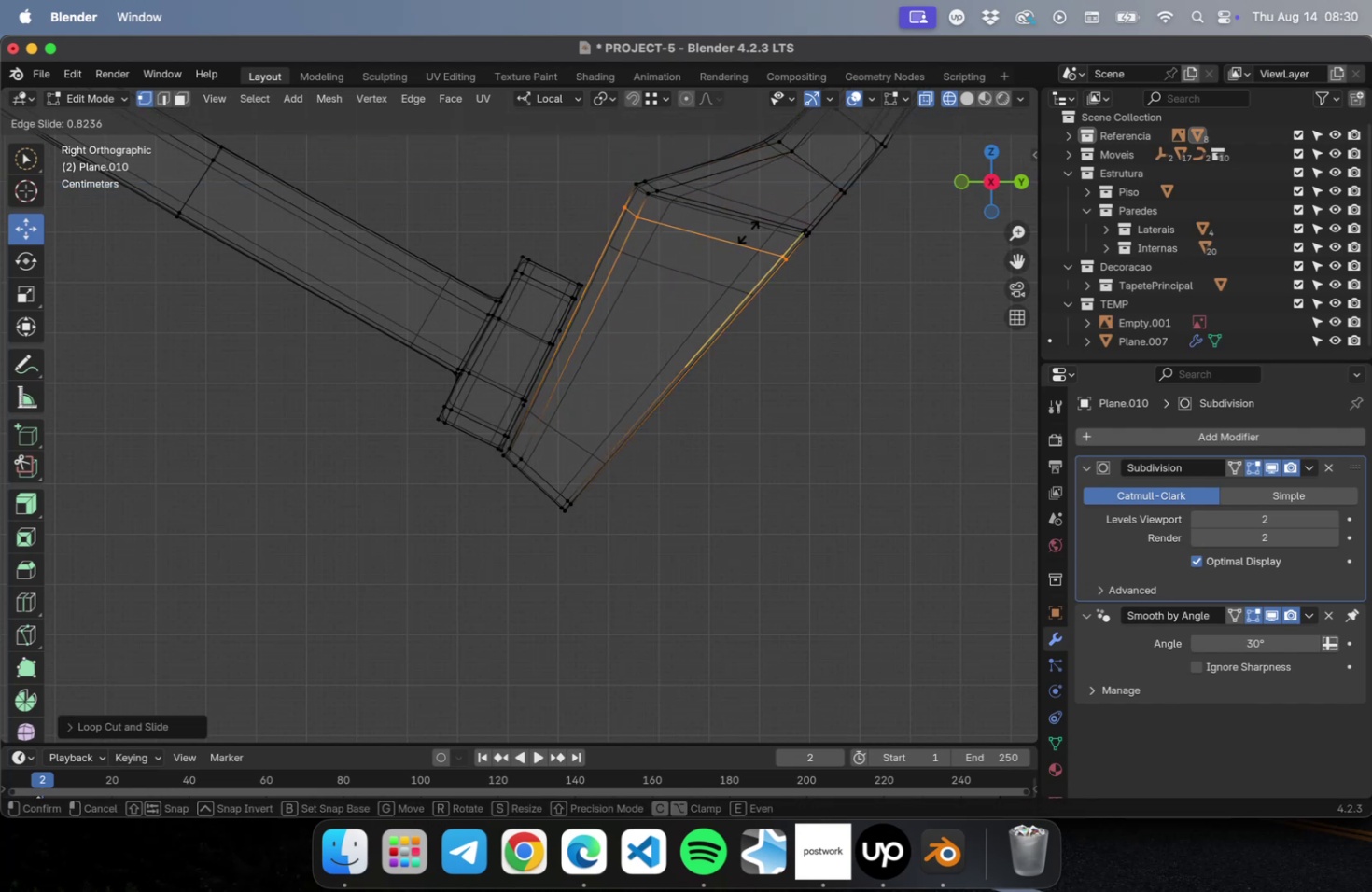 
left_click([748, 231])
 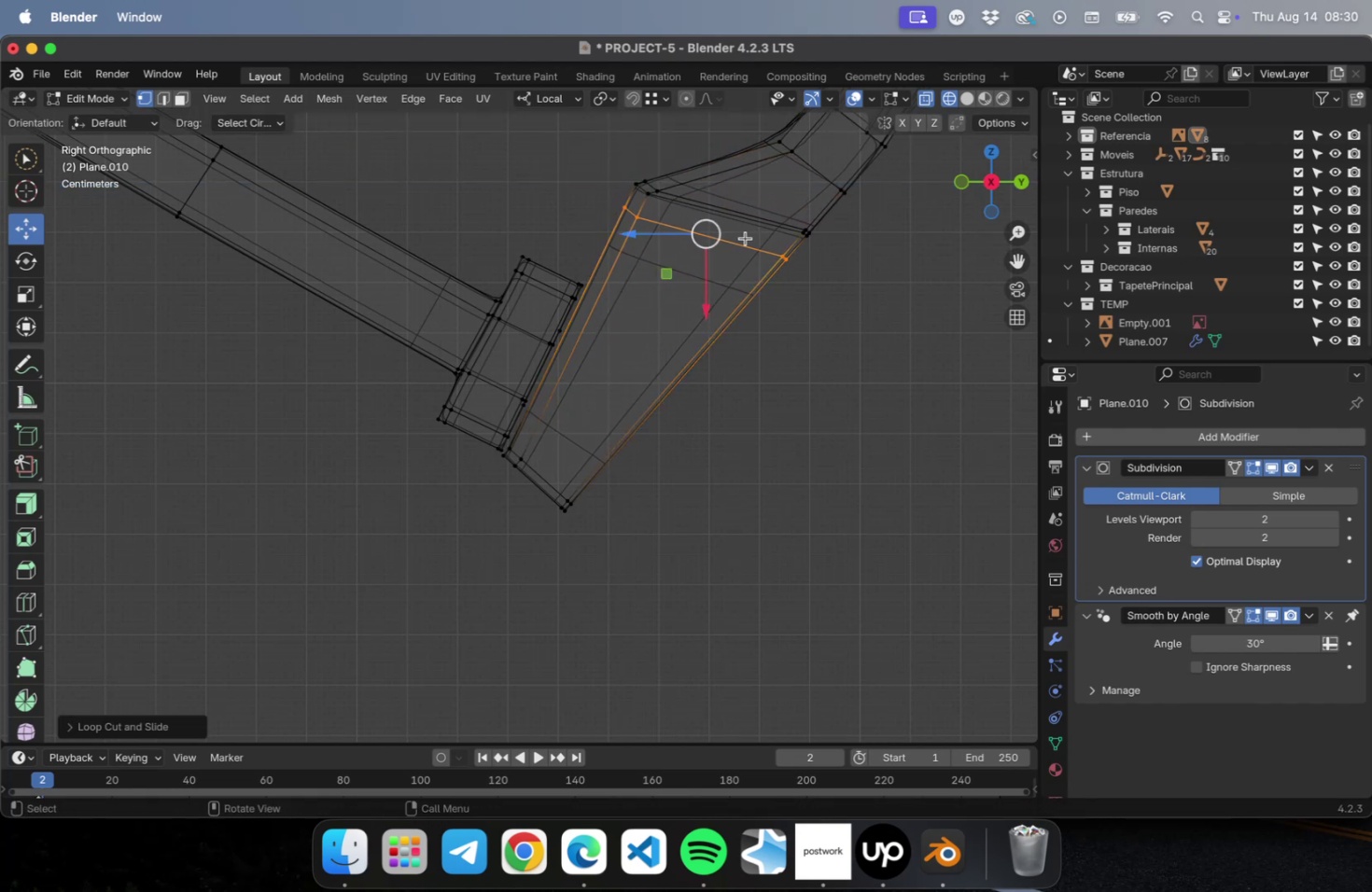 
key(Tab)
 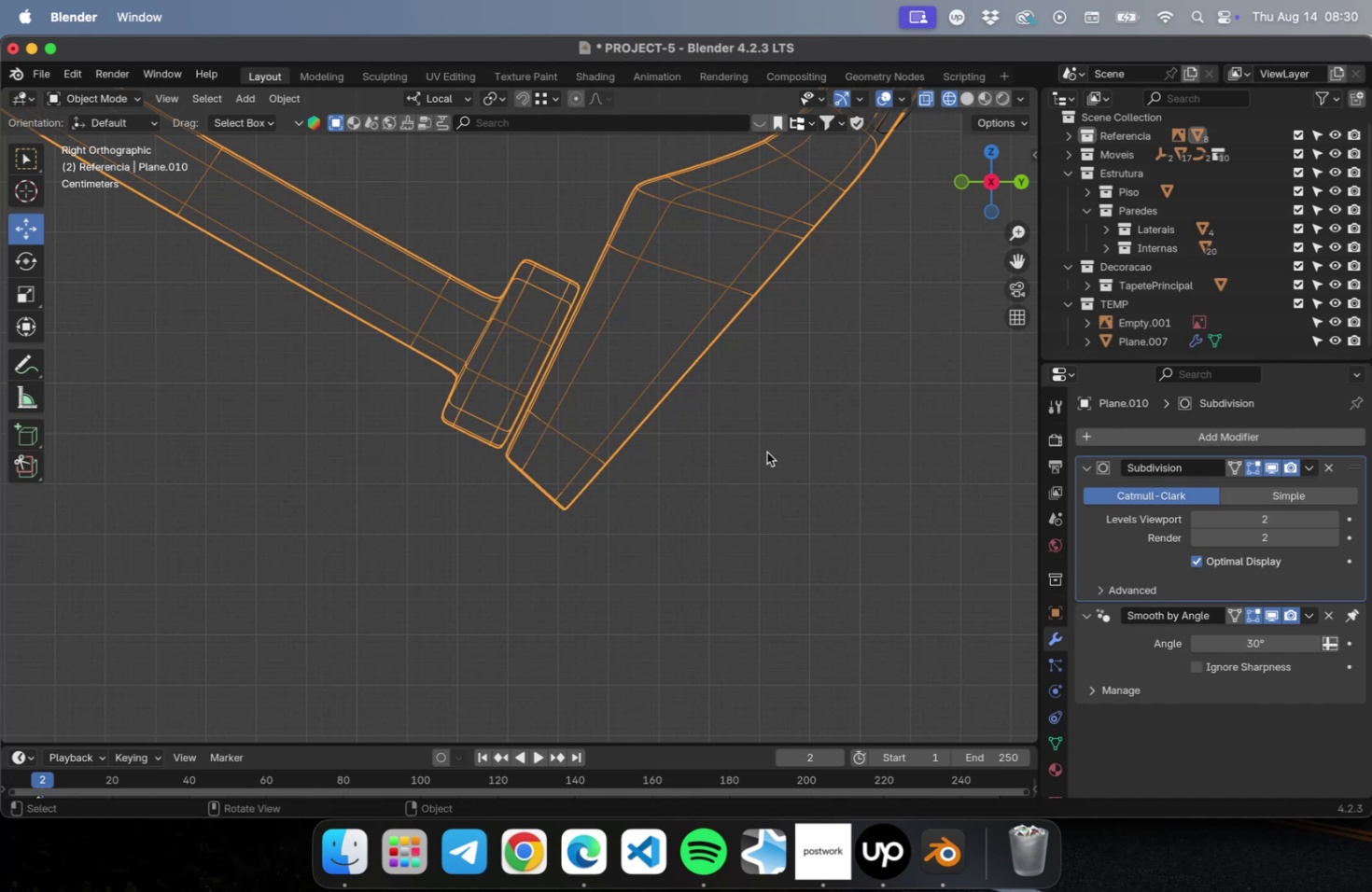 
left_click([766, 452])
 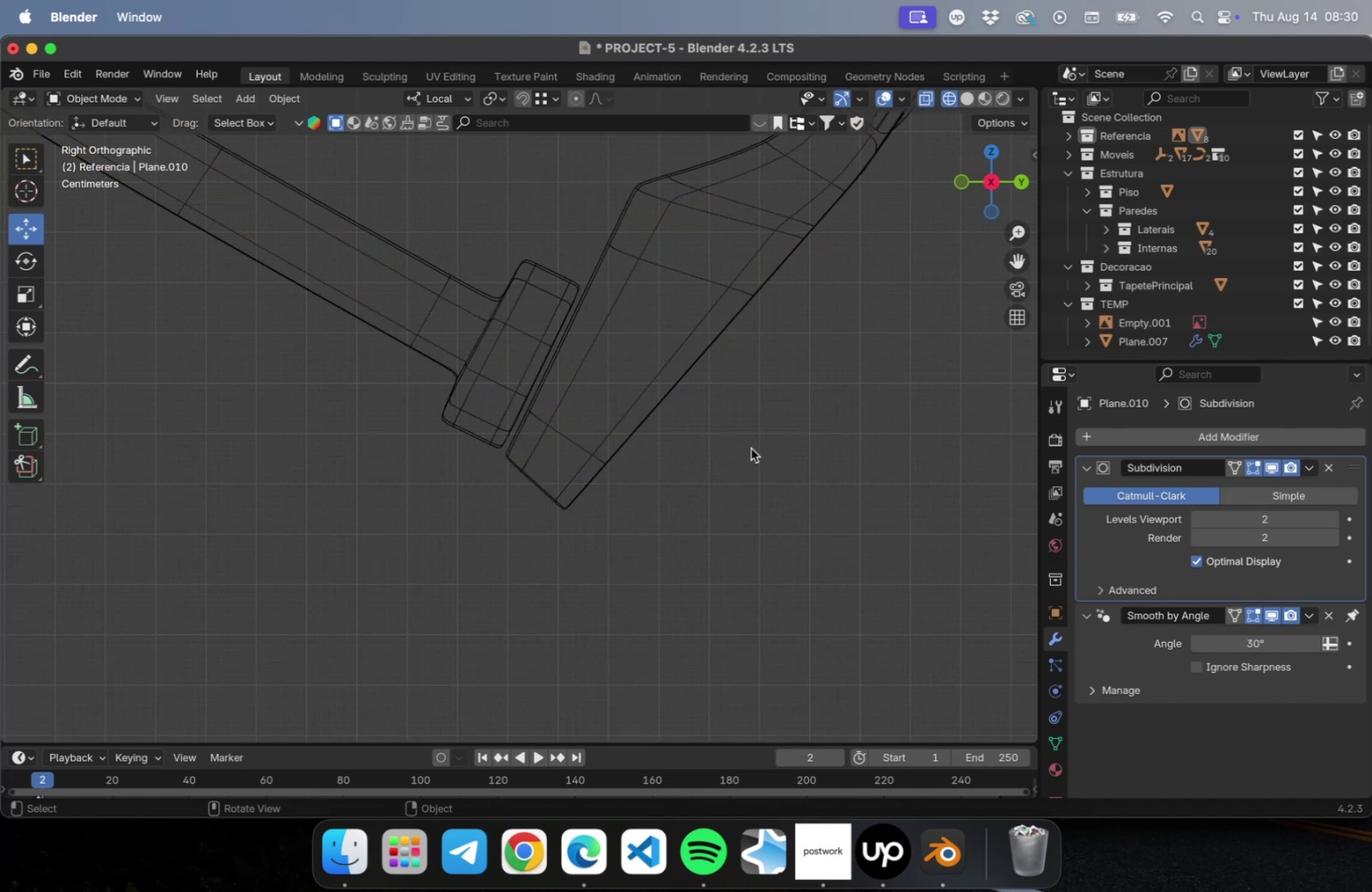 
scroll: coordinate [571, 374], scroll_direction: up, amount: 15.0
 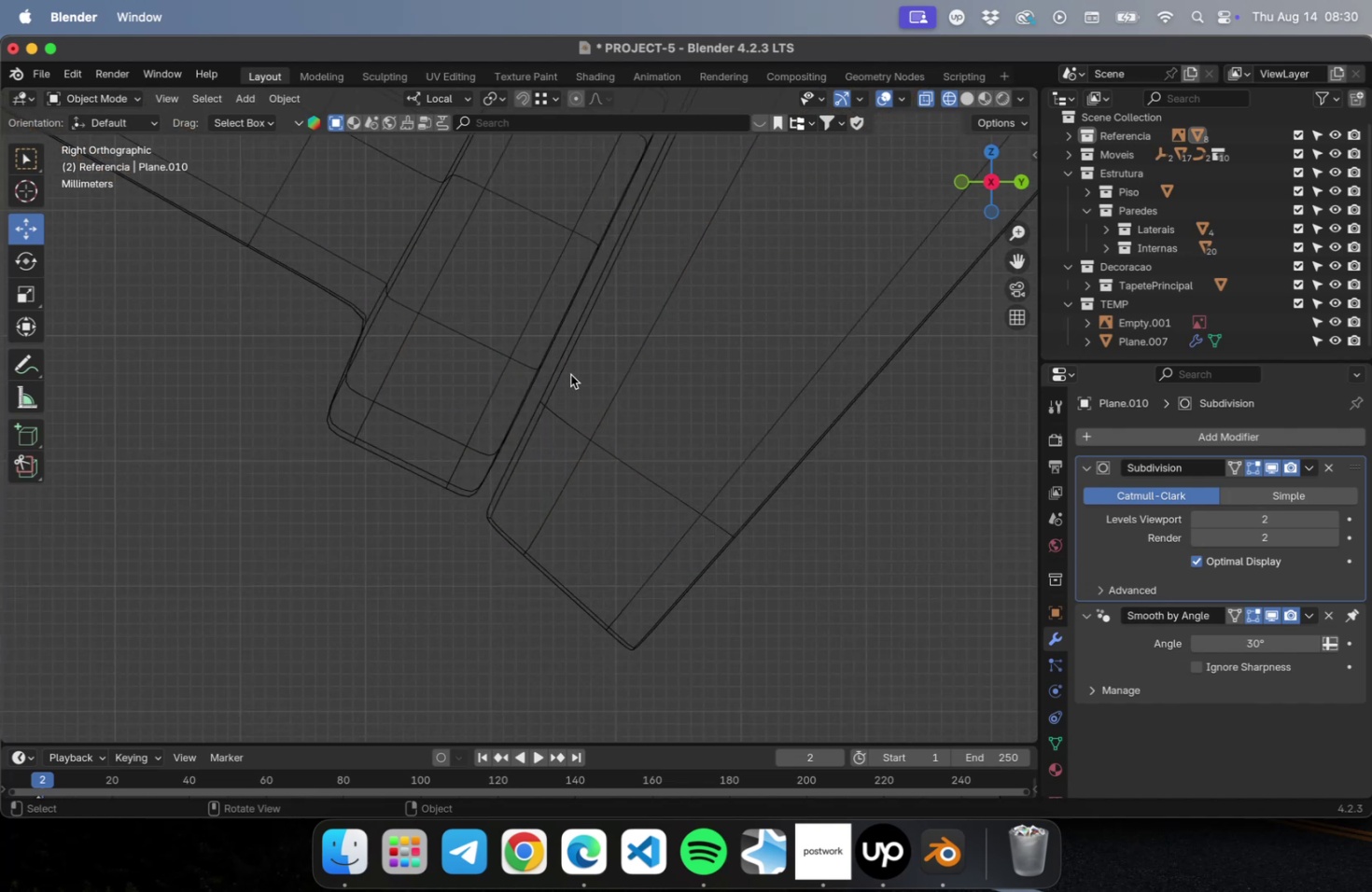 
key(Tab)
 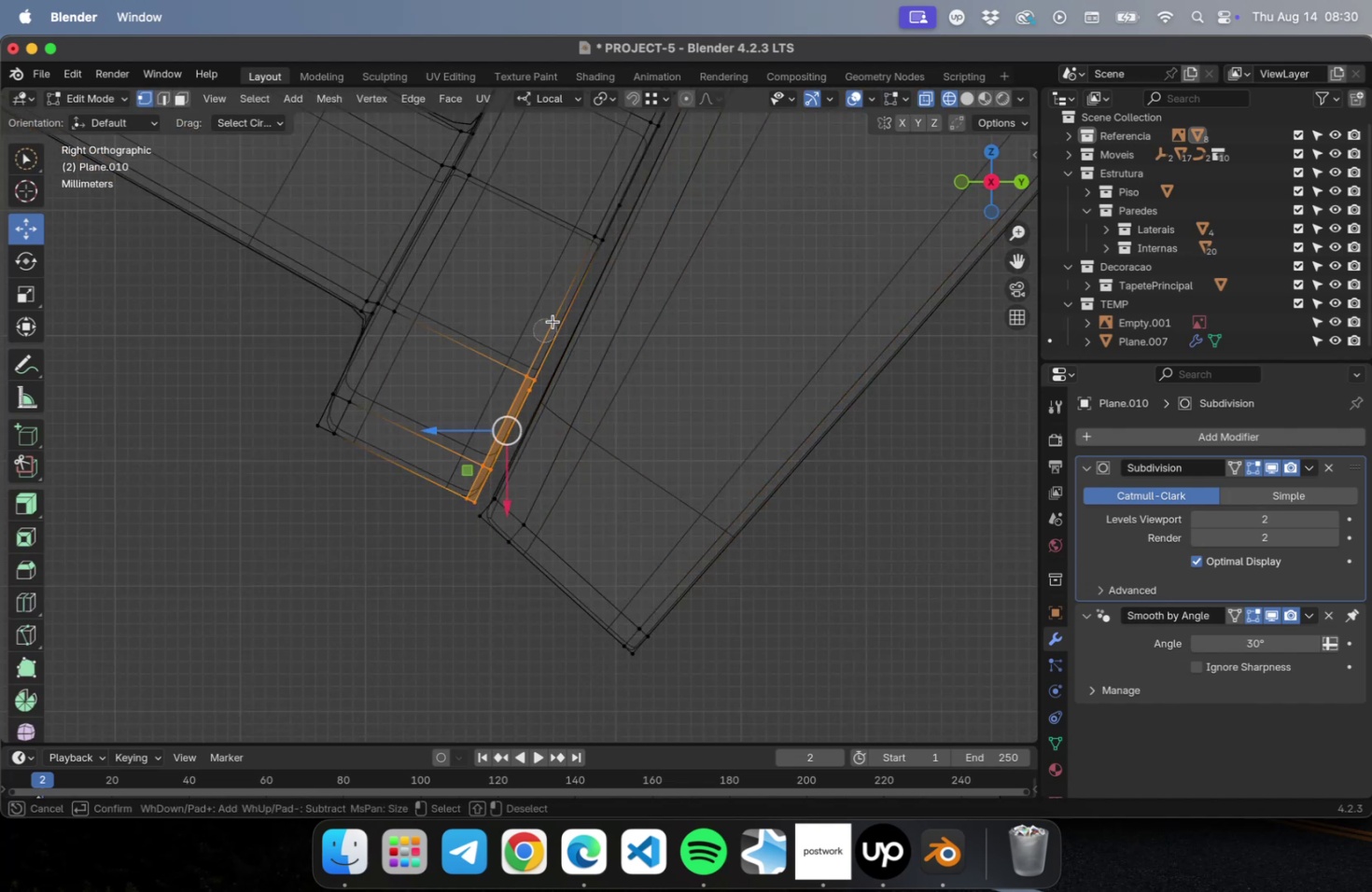 
hold_key(key=ShiftLeft, duration=9.03)
 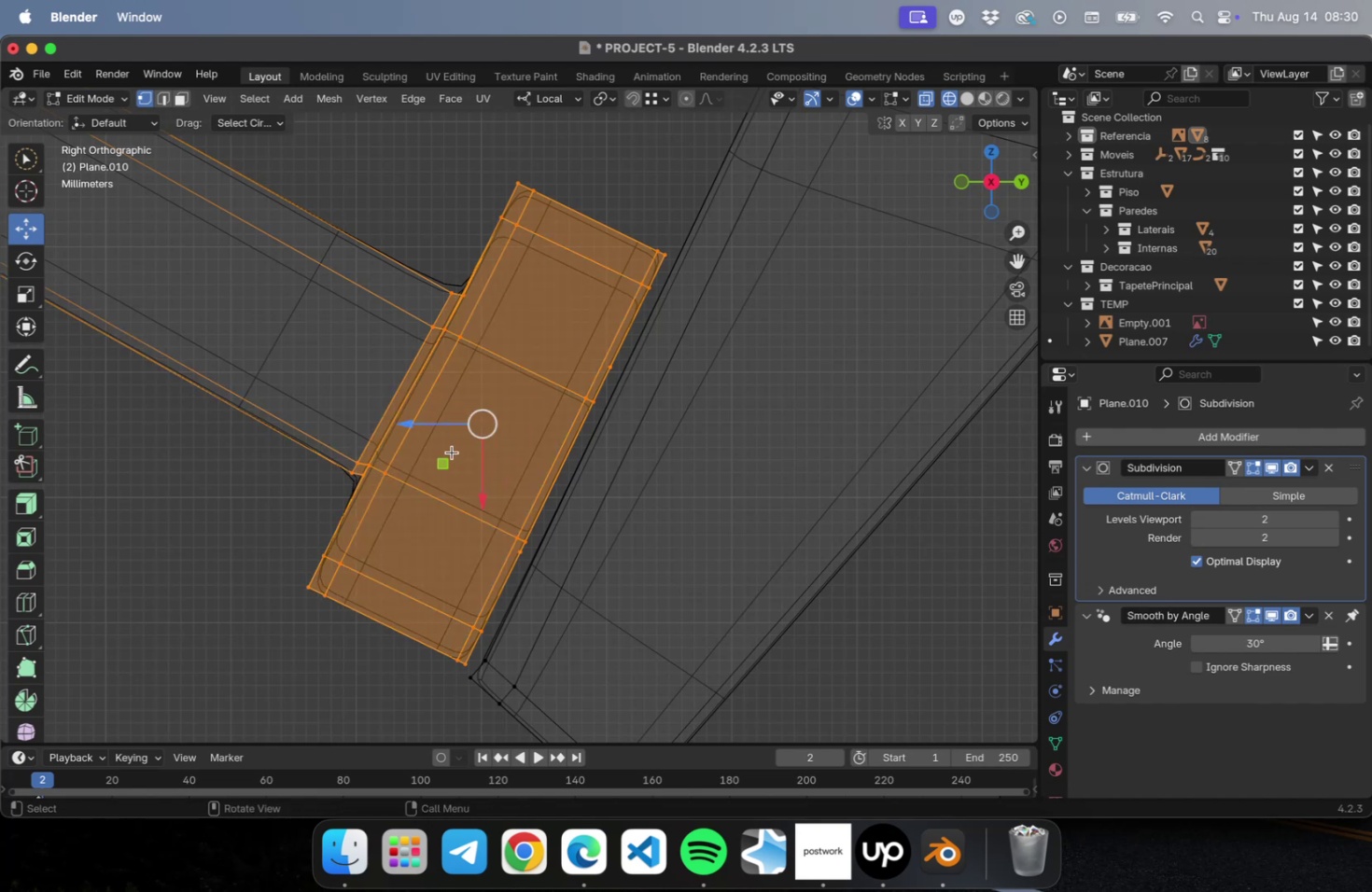 
hold_key(key=ShiftLeft, duration=0.84)
 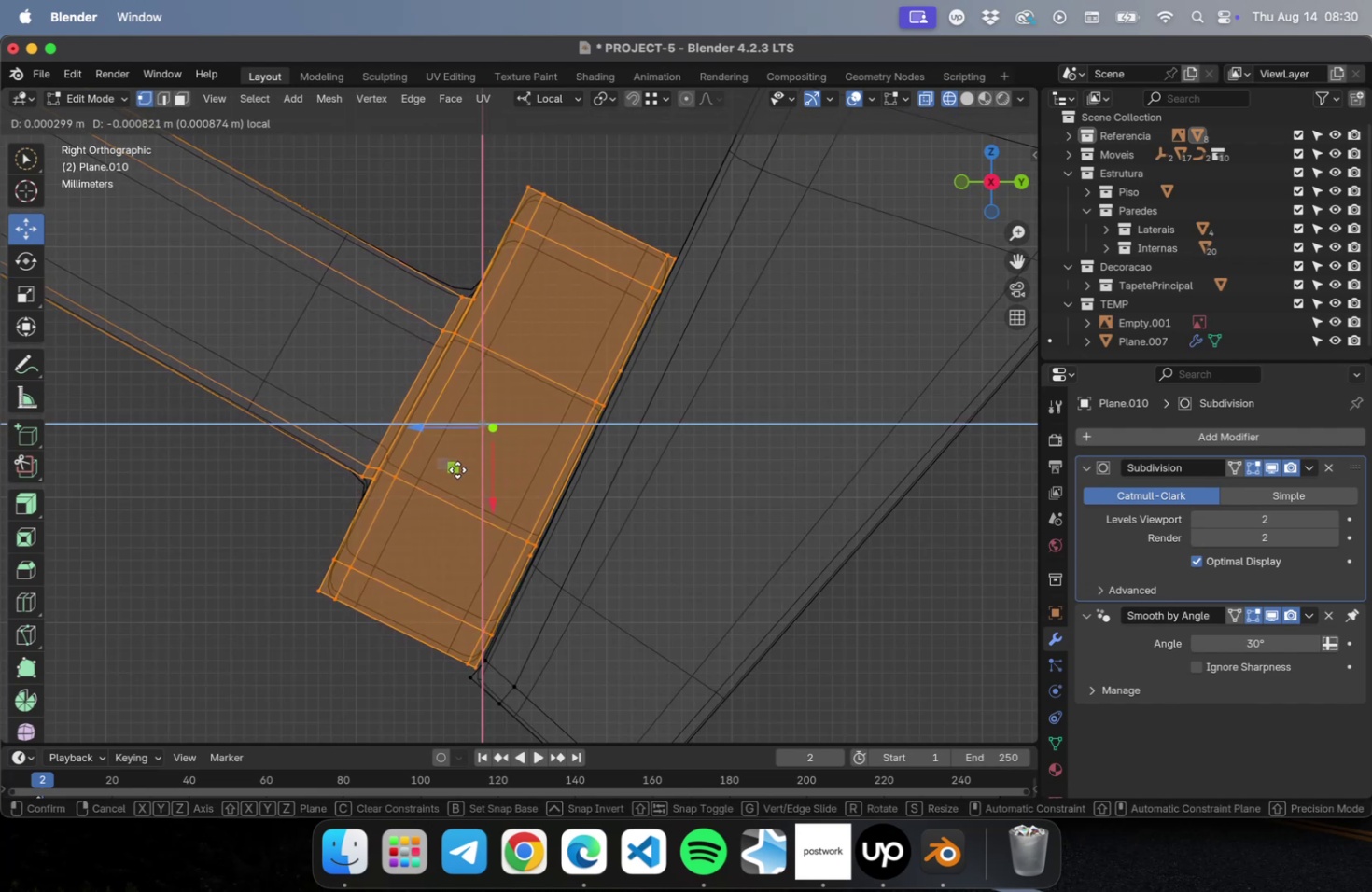 
key(Tab)
 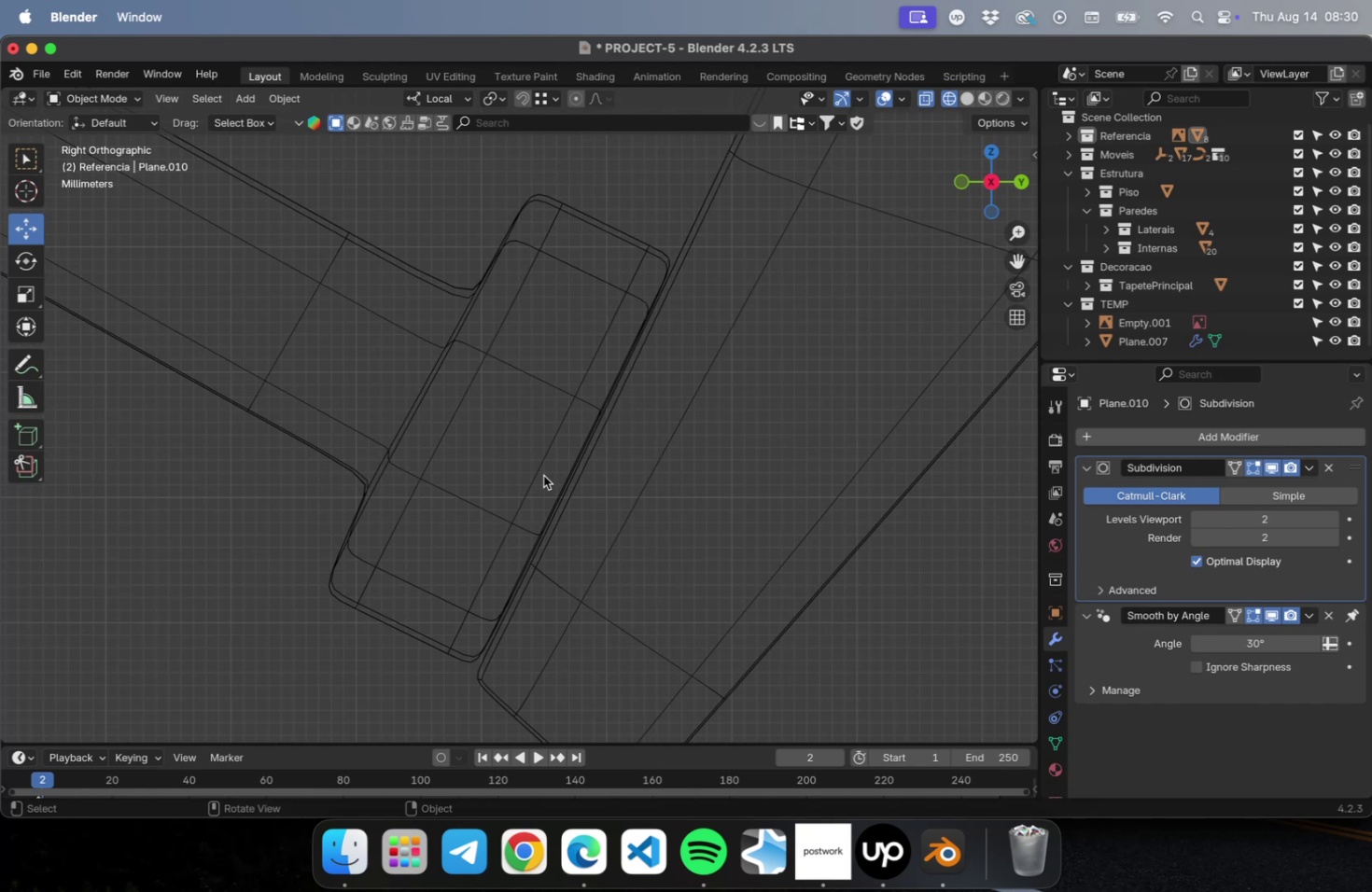 
scroll: coordinate [553, 480], scroll_direction: down, amount: 36.0
 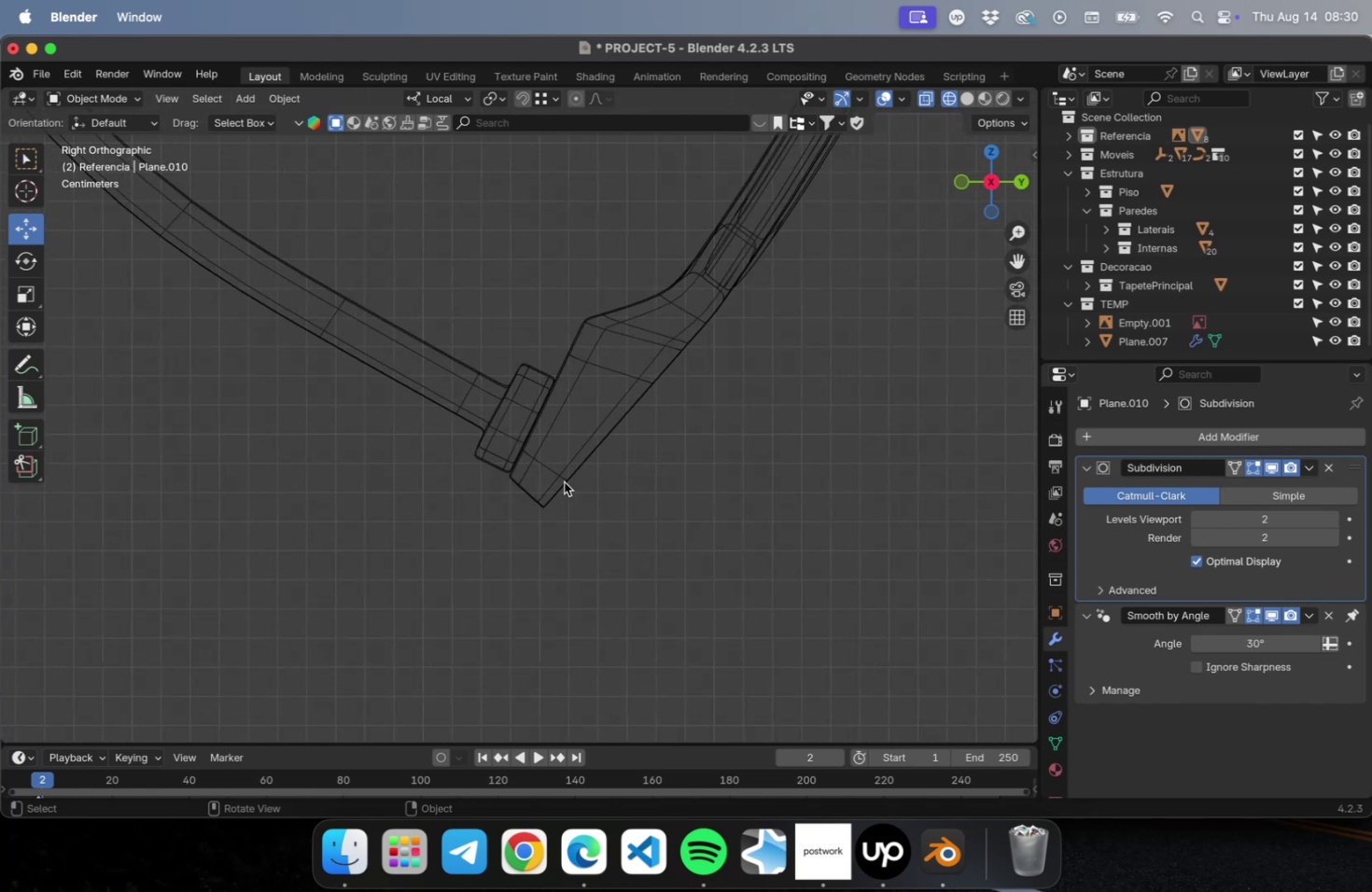 
key(Meta+CommandLeft)
 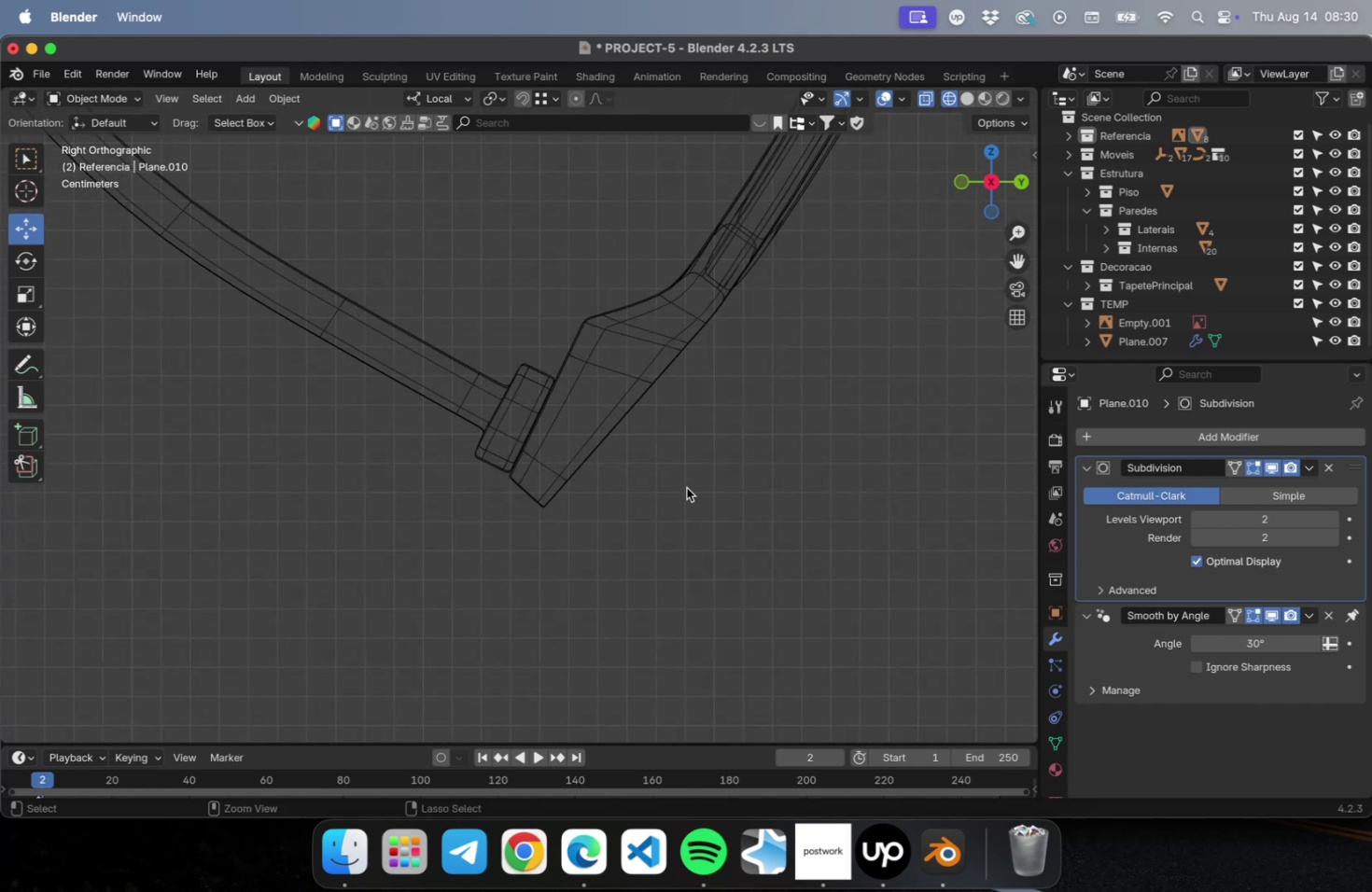 
key(Meta+S)
 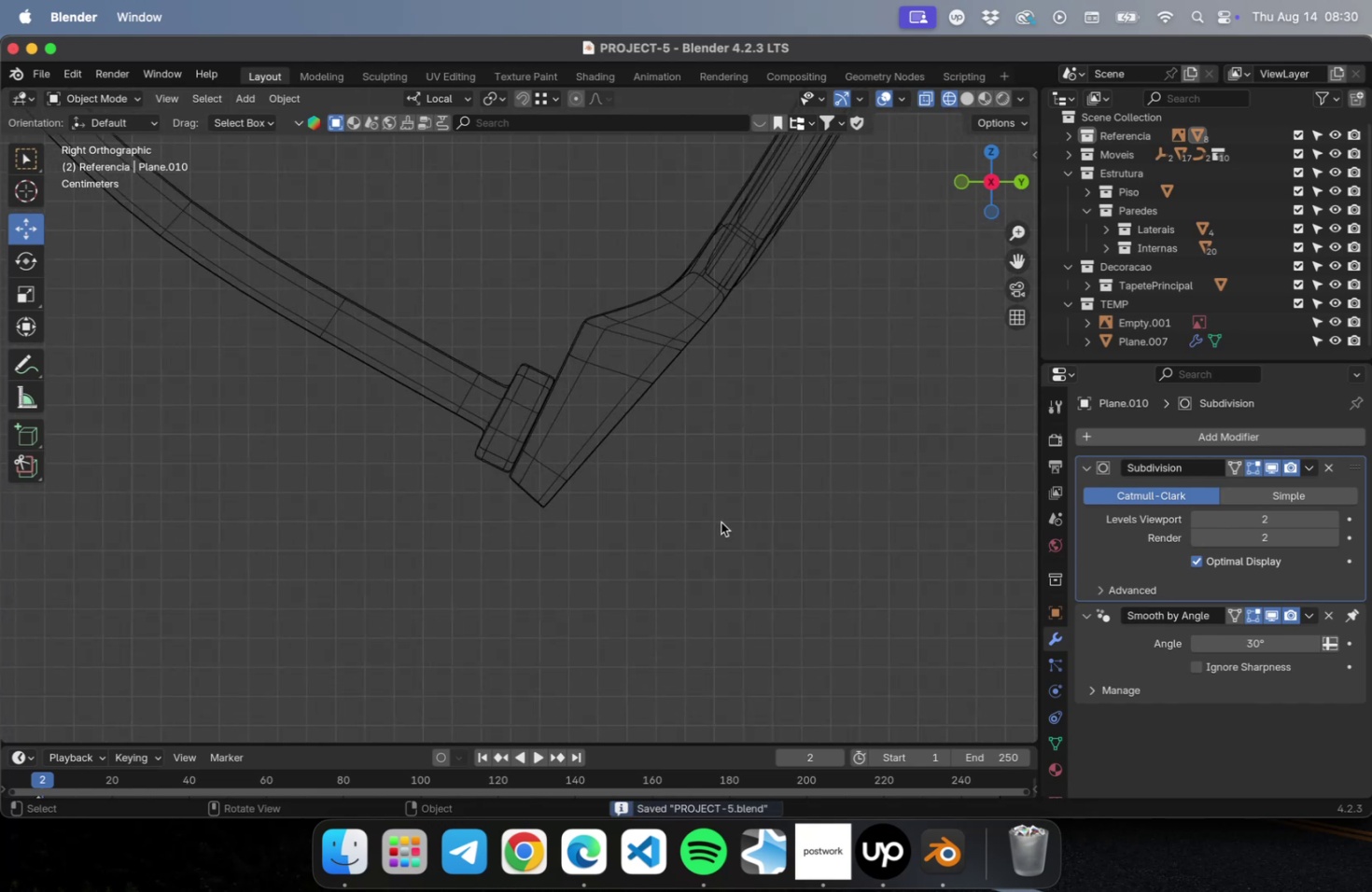 
scroll: coordinate [656, 454], scroll_direction: down, amount: 30.0
 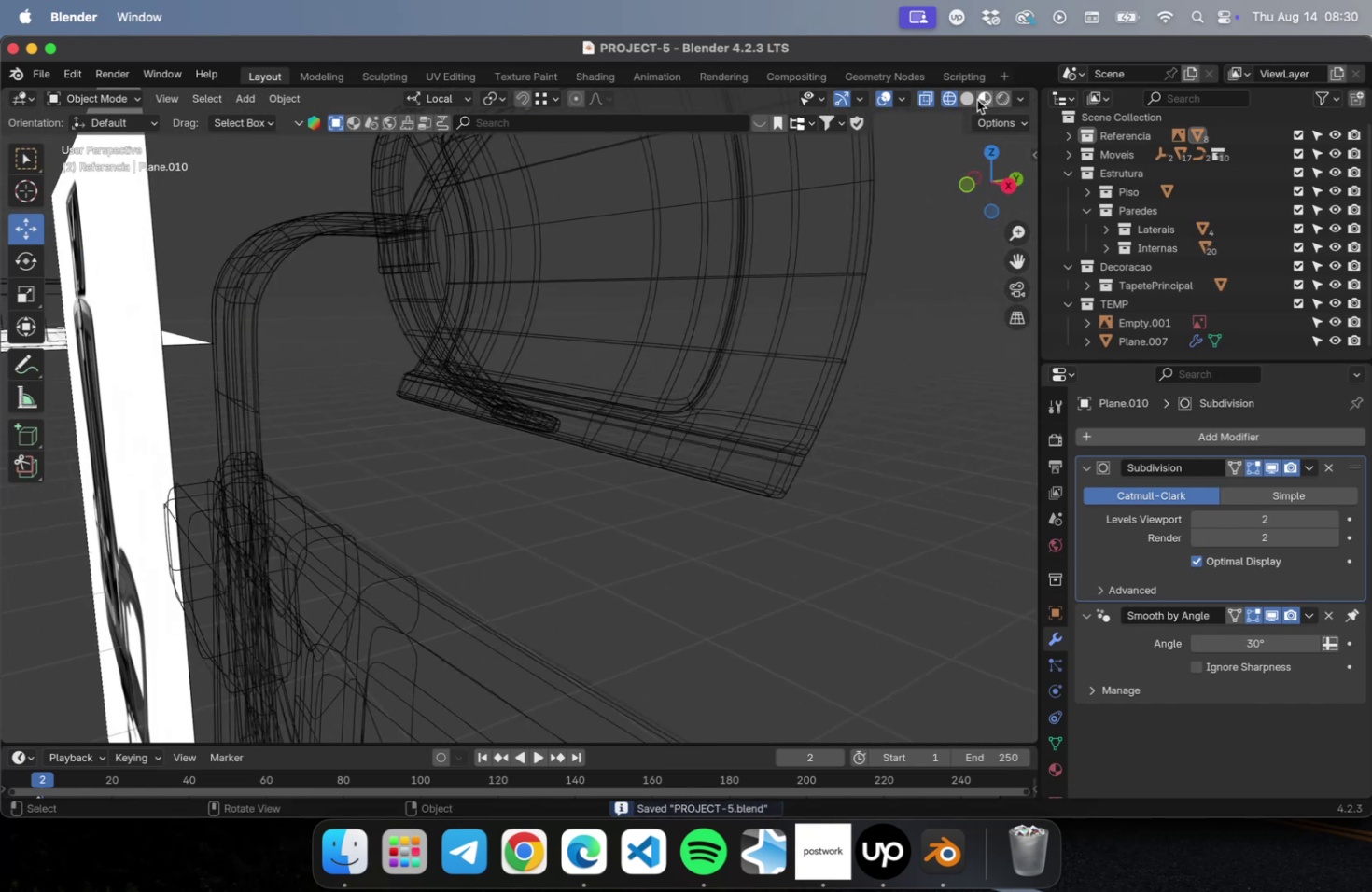 
left_click([954, 104])
 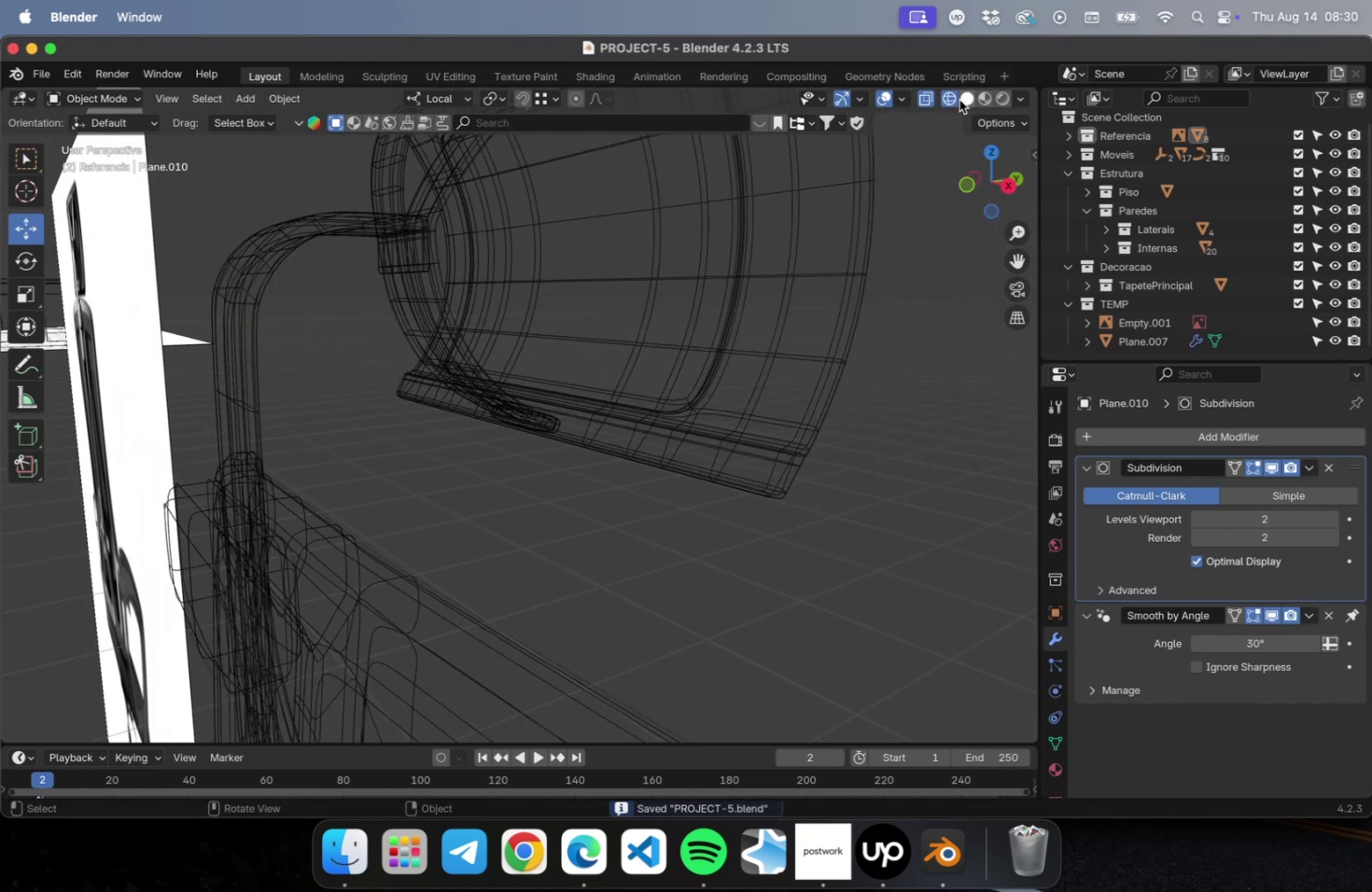 
left_click([959, 99])
 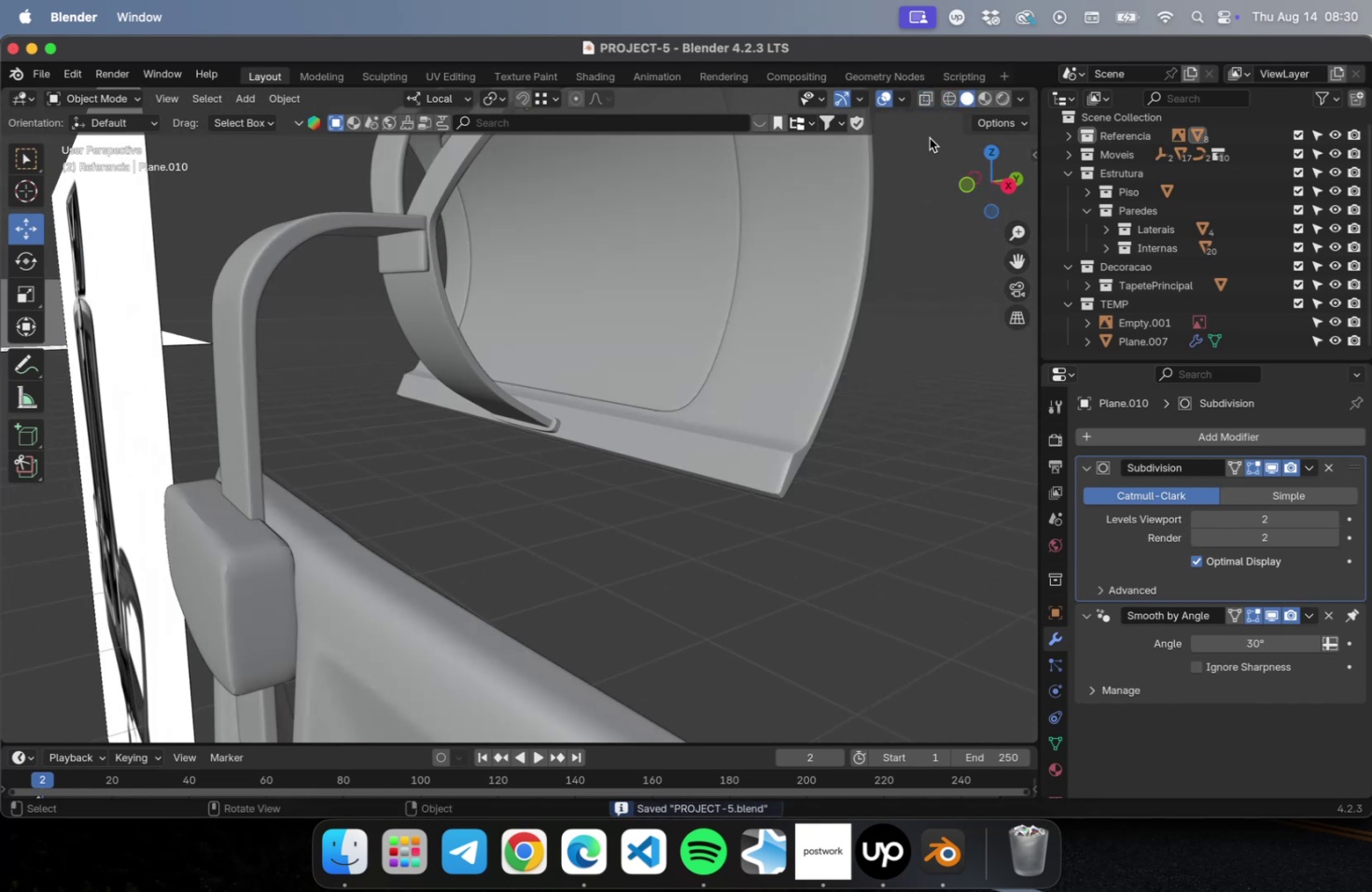 
scroll: coordinate [738, 400], scroll_direction: down, amount: 5.0
 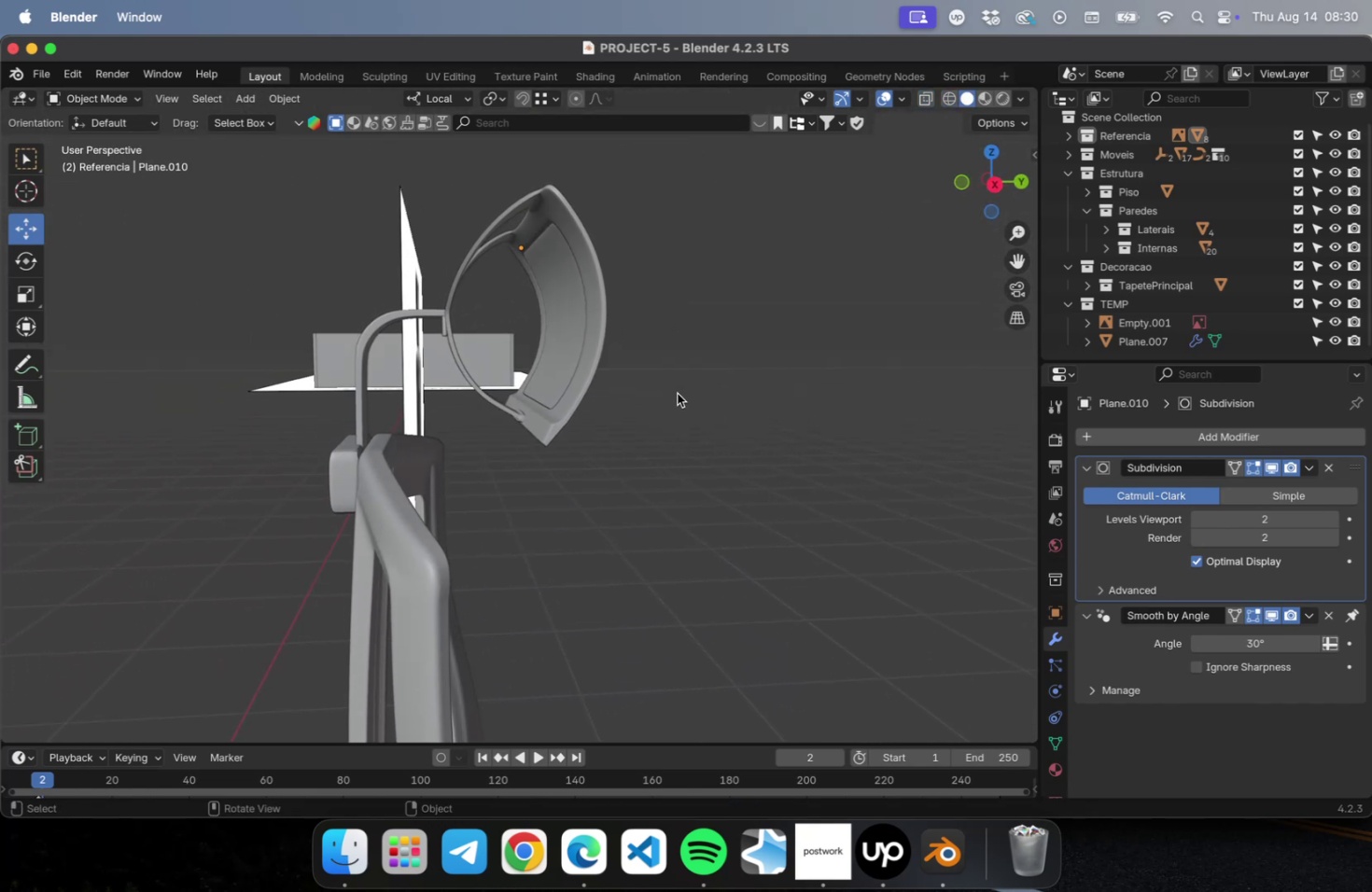 
scroll: coordinate [563, 299], scroll_direction: up, amount: 13.0
 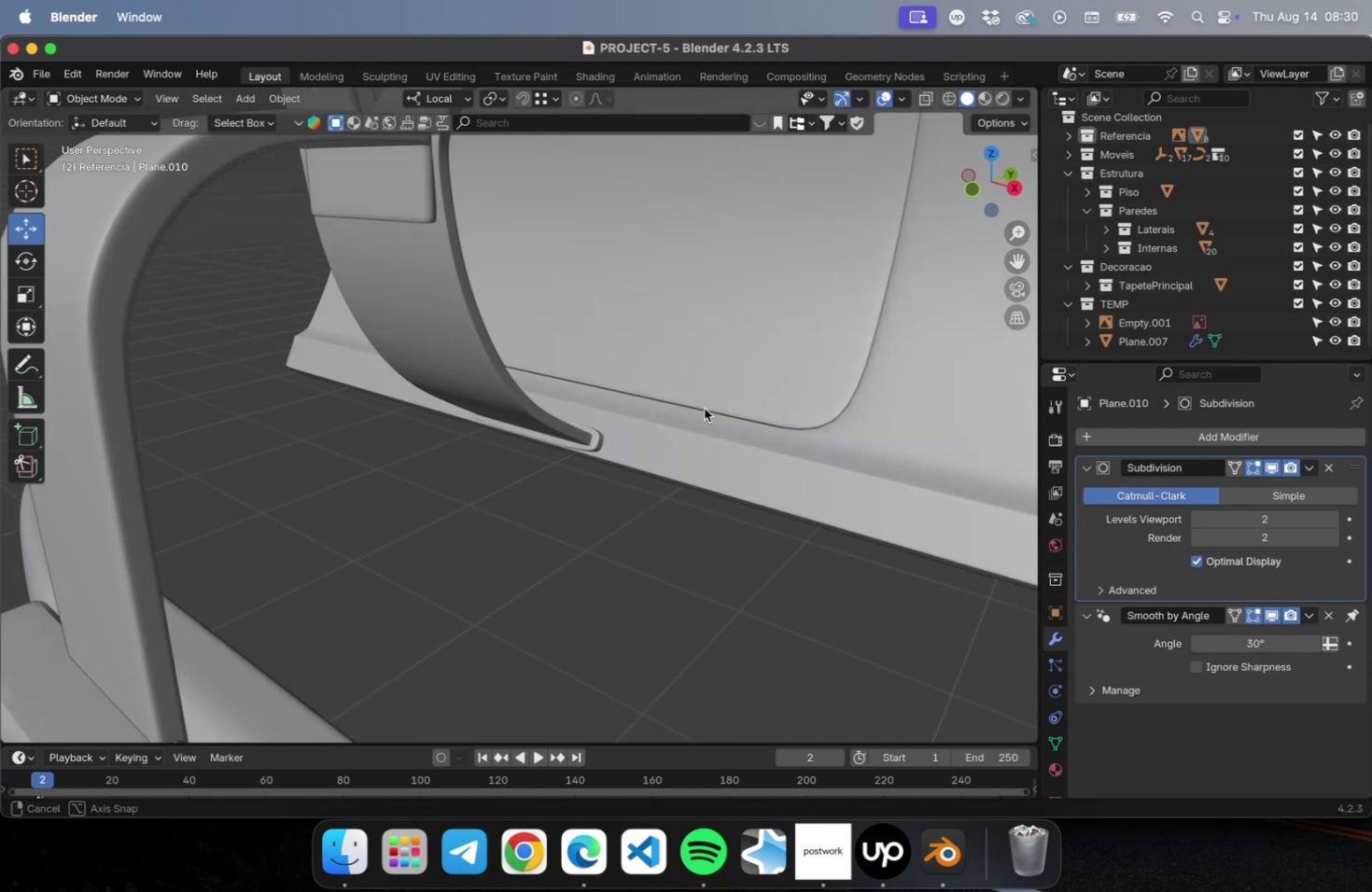 
hold_key(key=ShiftLeft, duration=0.69)
 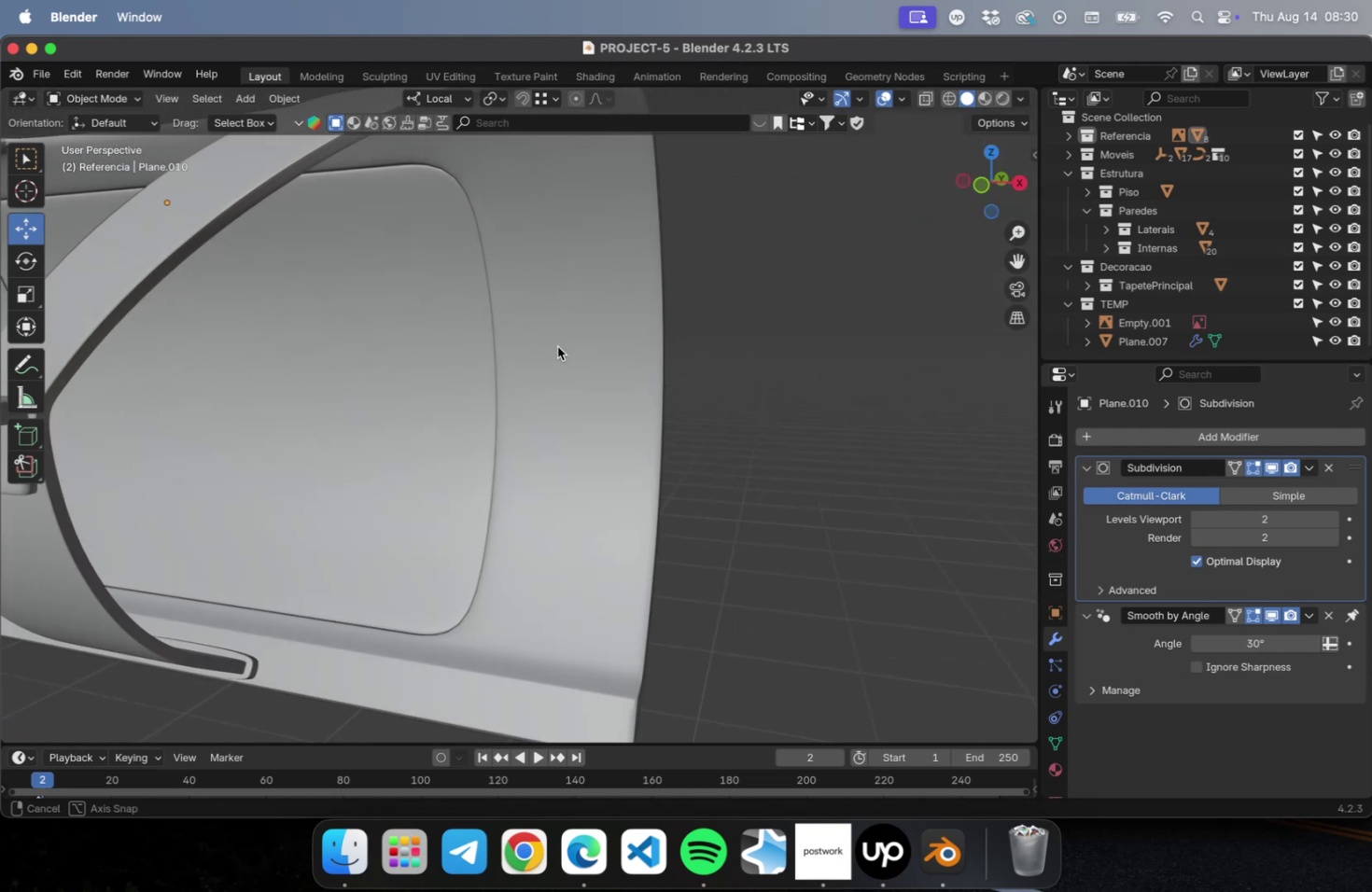 
key(Tab)
 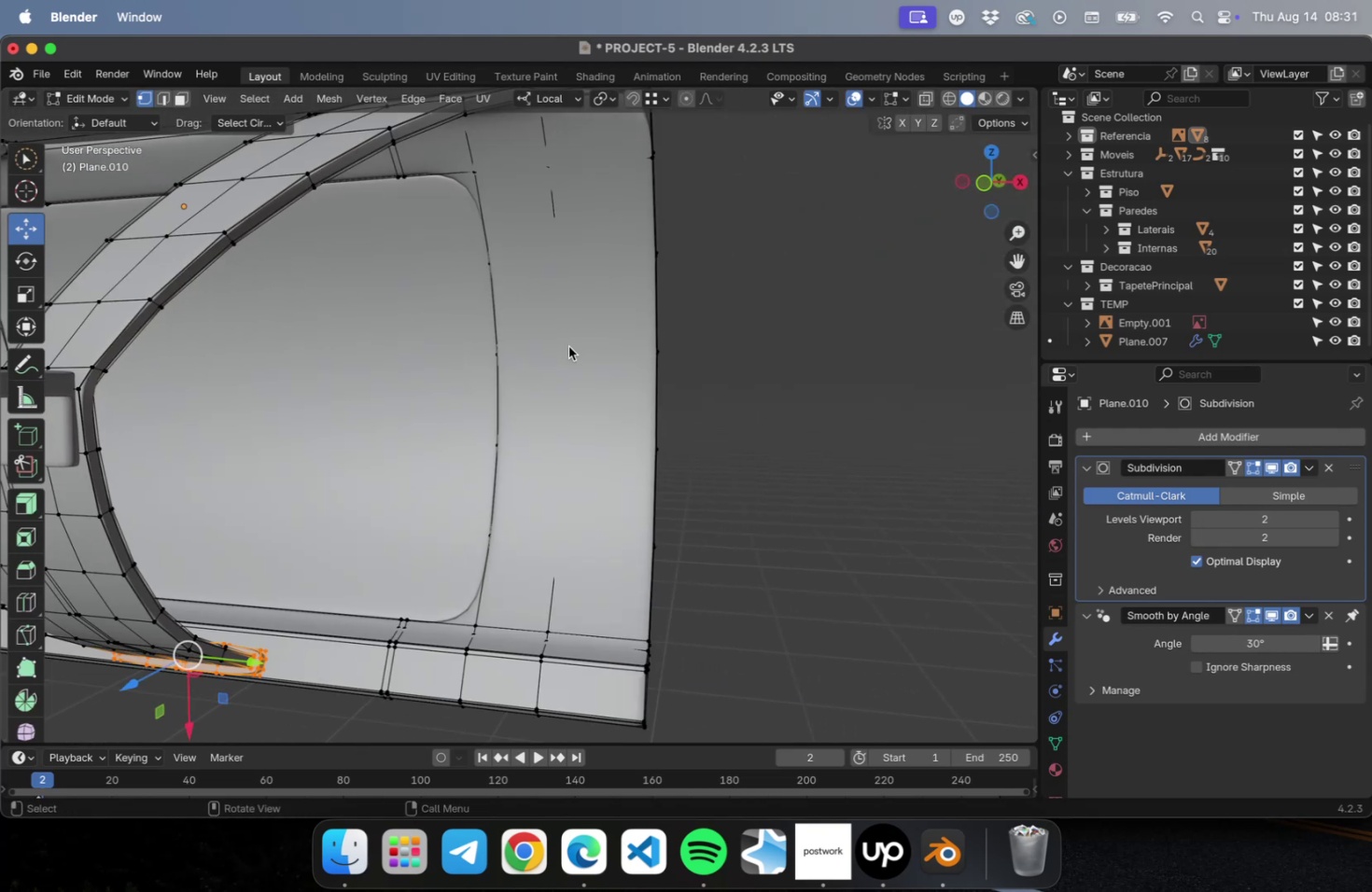 
key(Shift+ShiftLeft)
 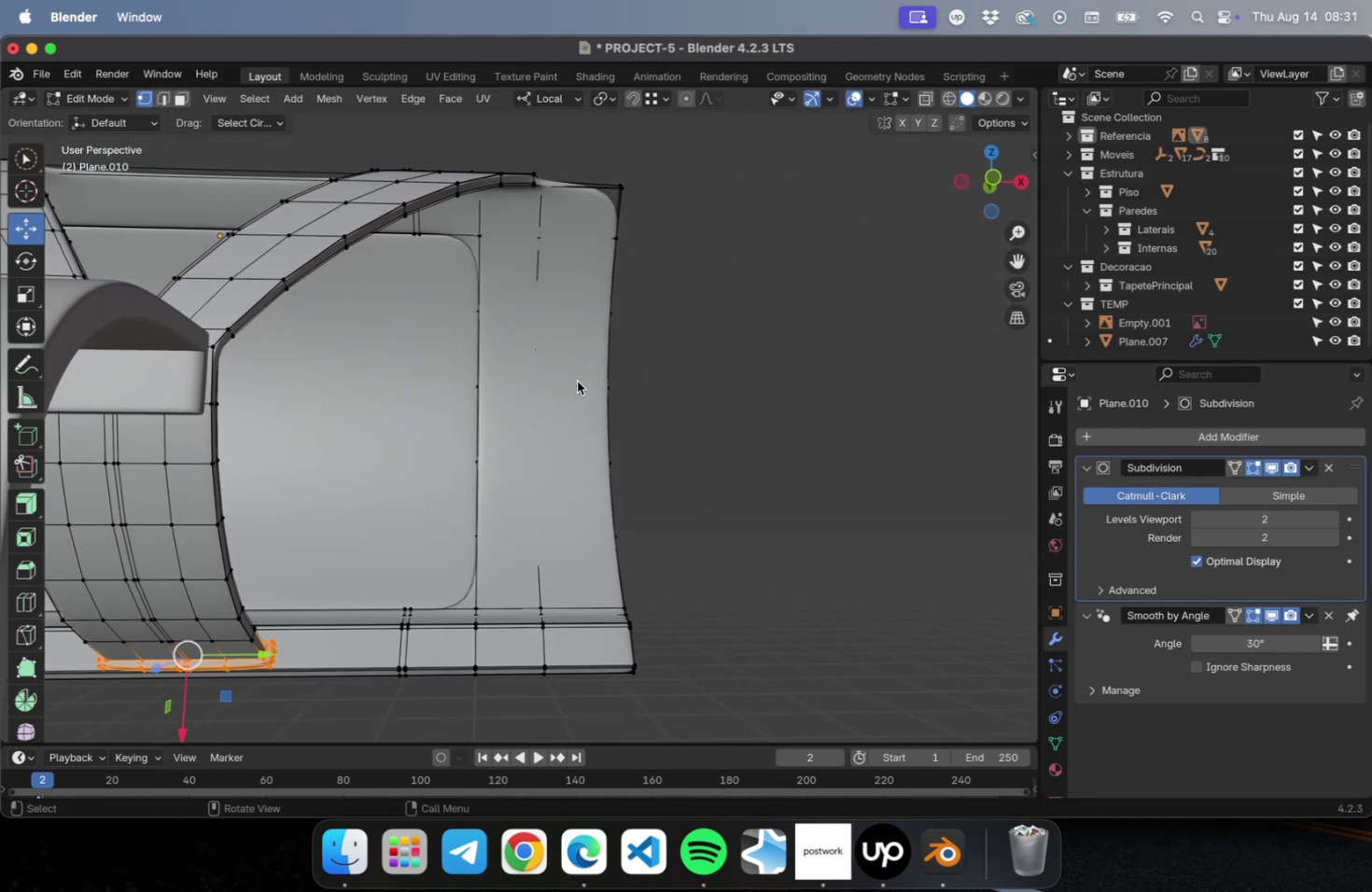 
scroll: coordinate [580, 388], scroll_direction: down, amount: 2.0
 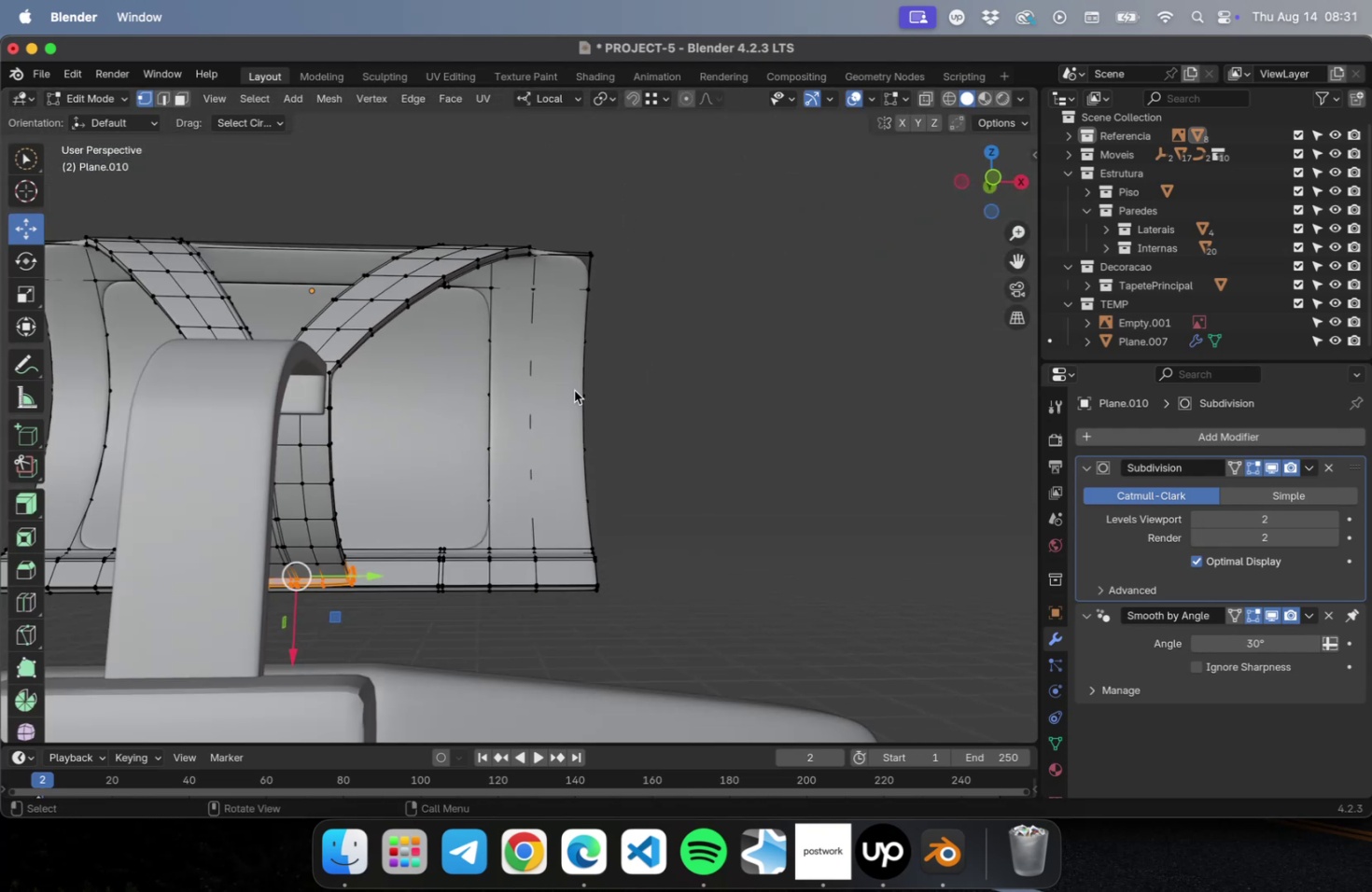 
key(Meta+CommandLeft)
 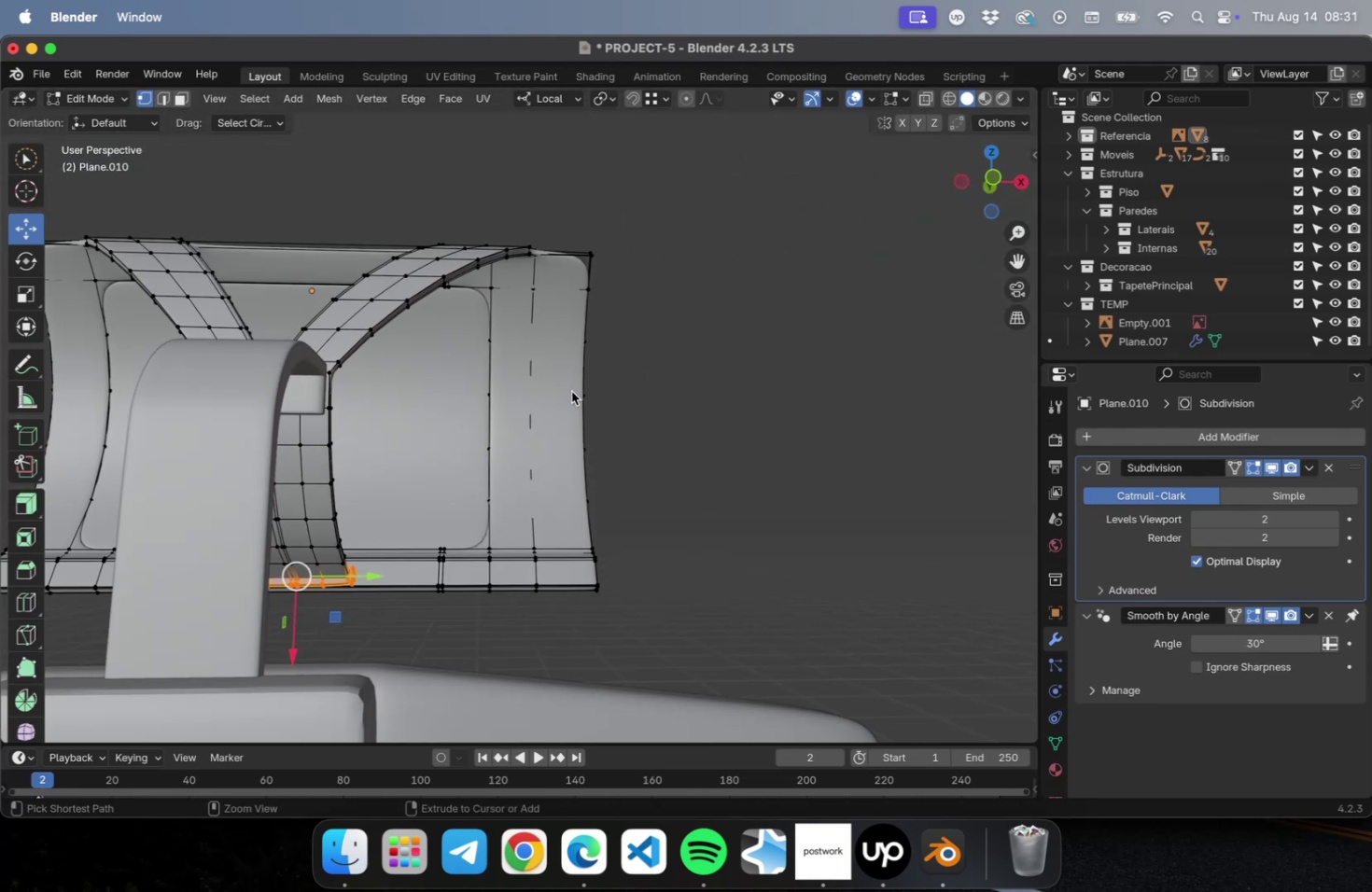 
key(Meta+R)
 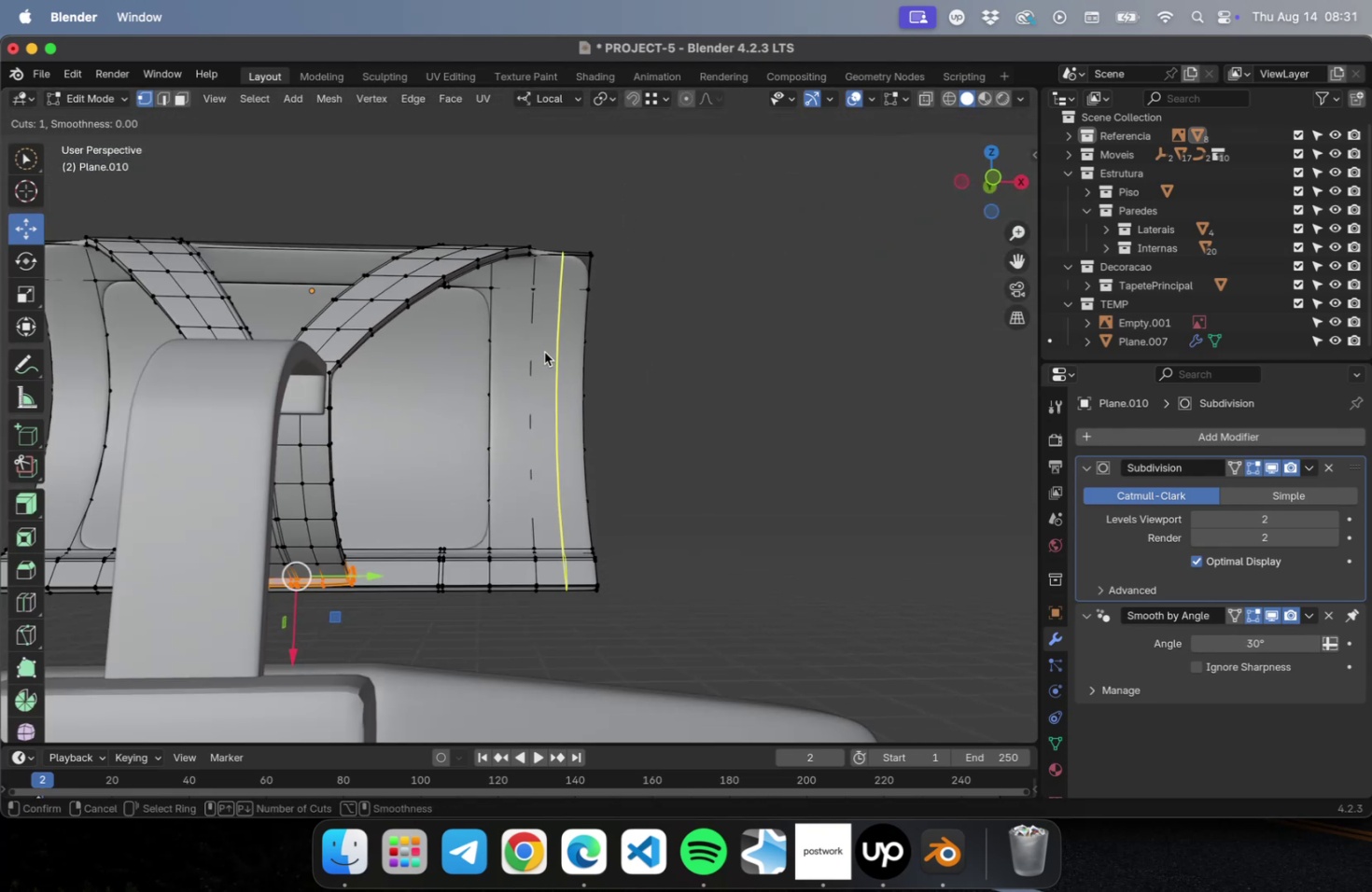 
left_click([544, 352])
 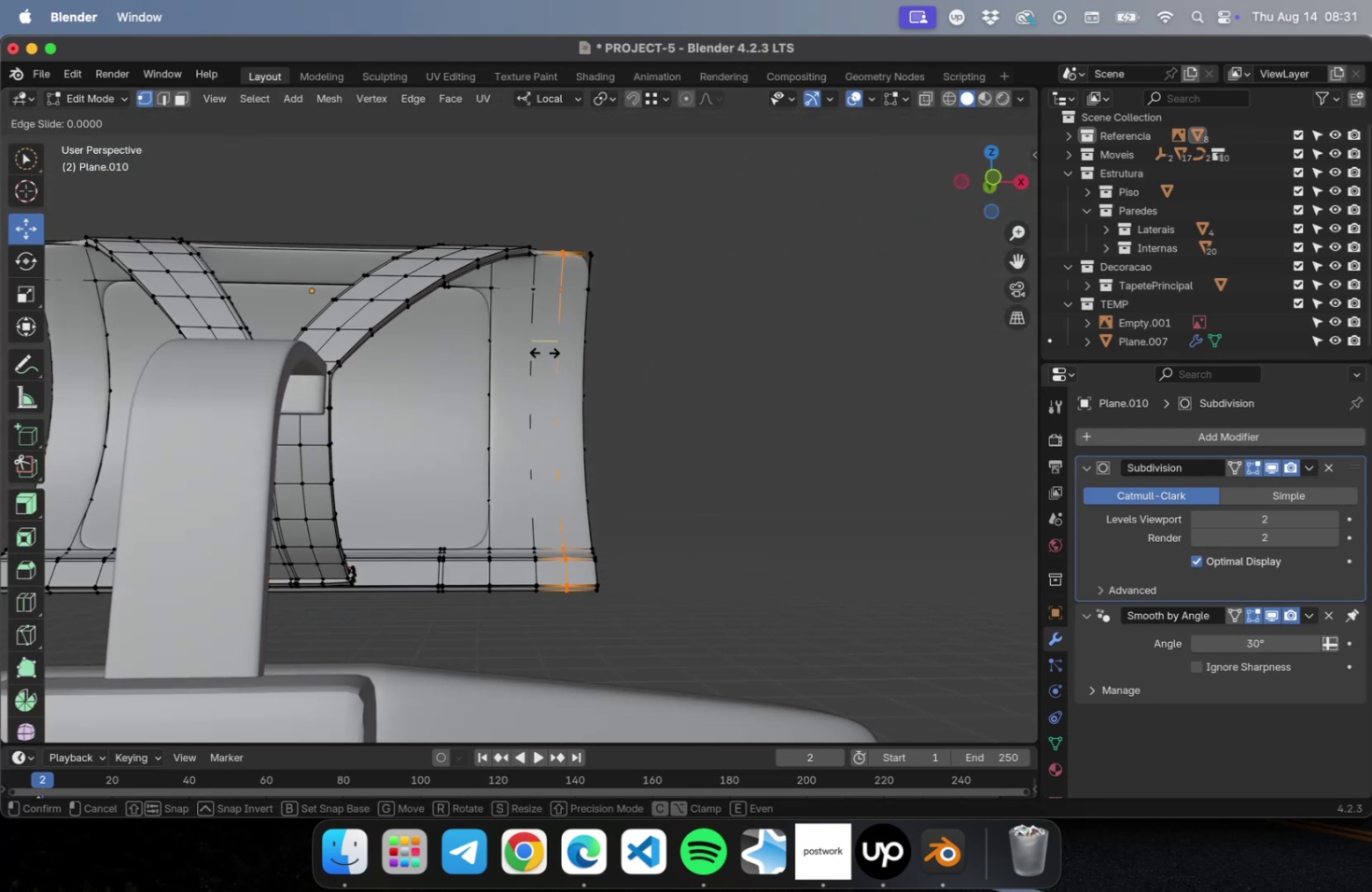 
key(Escape)
 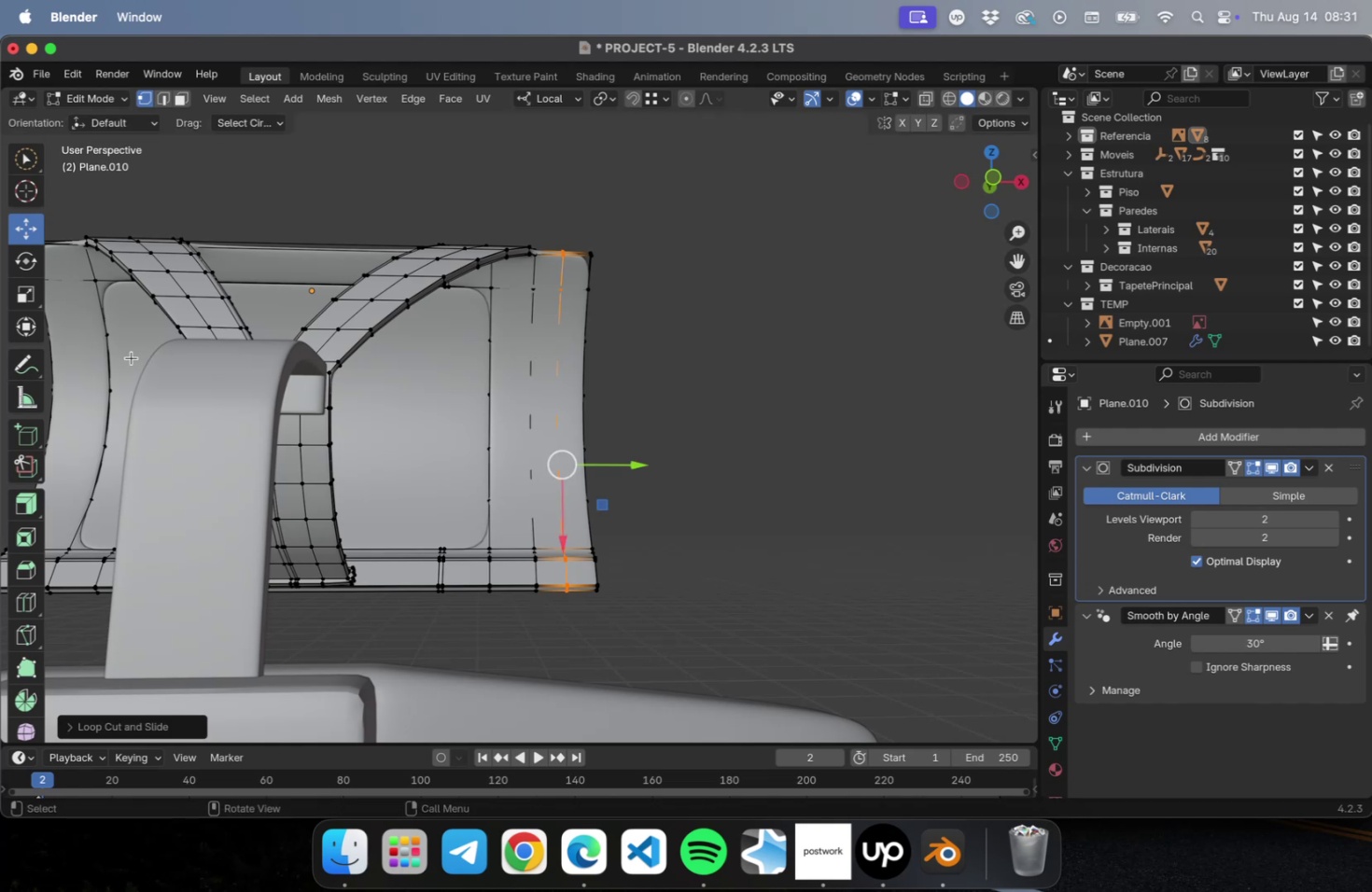 
hold_key(key=ShiftLeft, duration=0.42)
 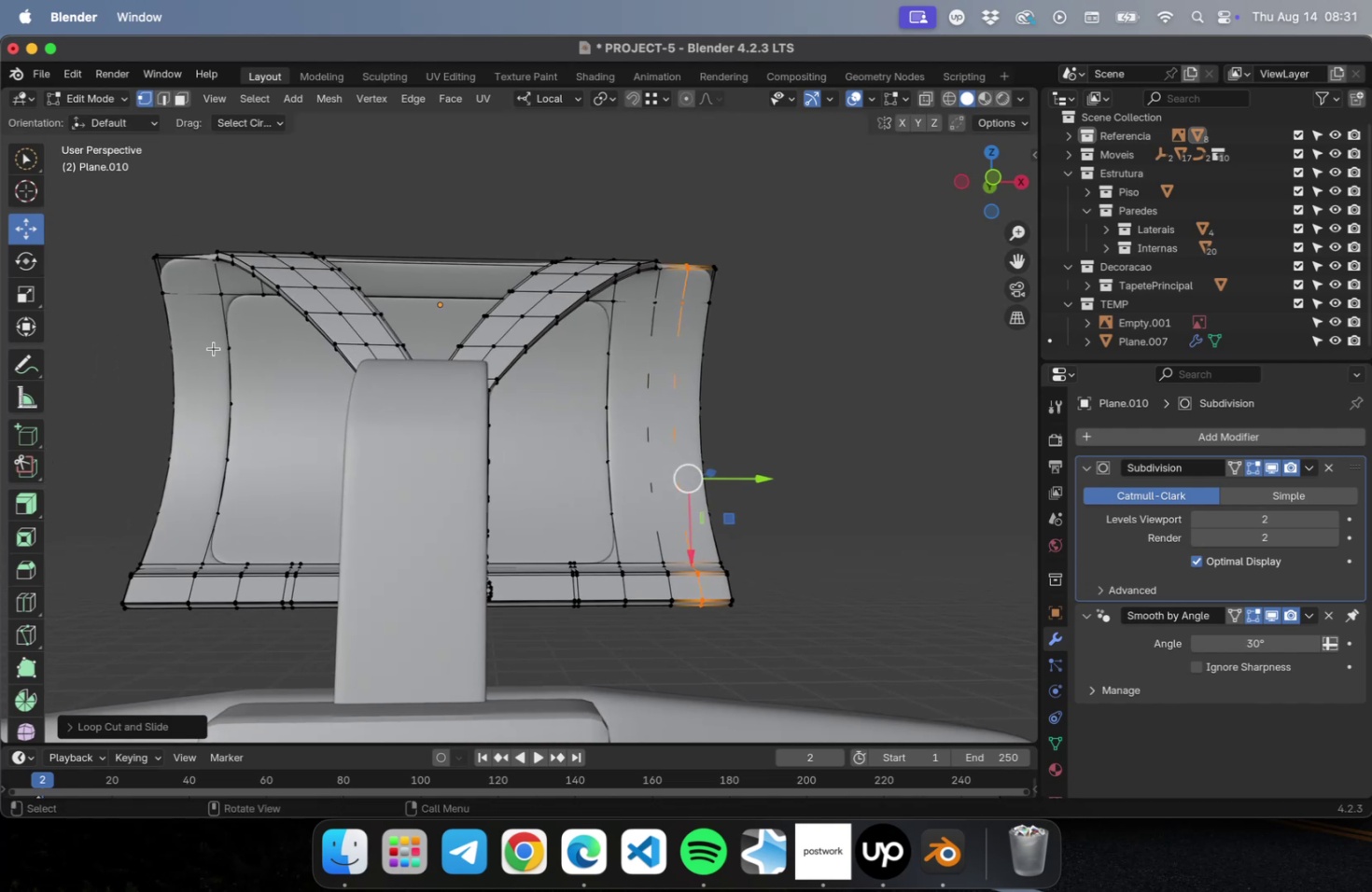 
key(Meta+R)
 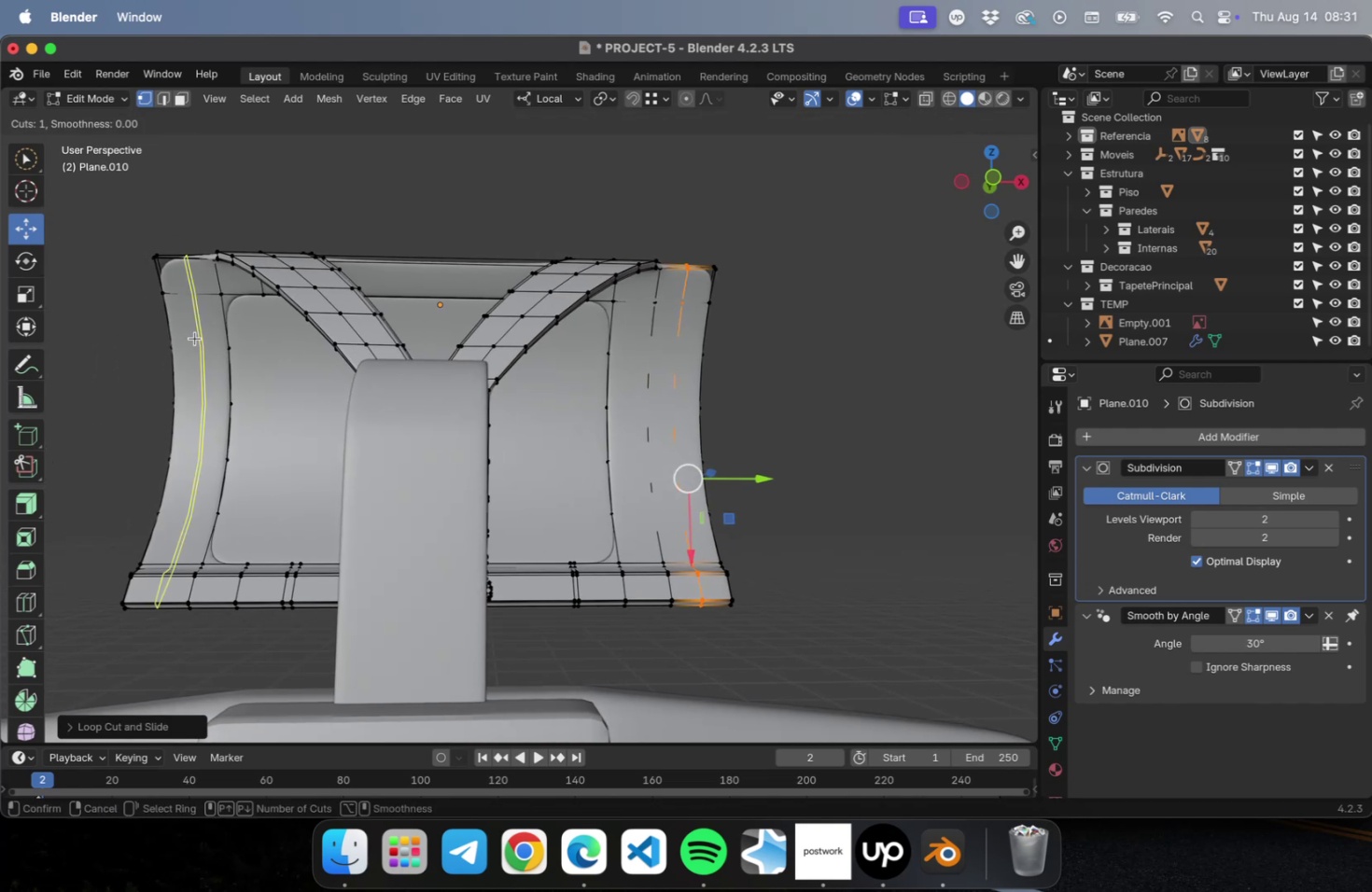 
left_click([195, 338])
 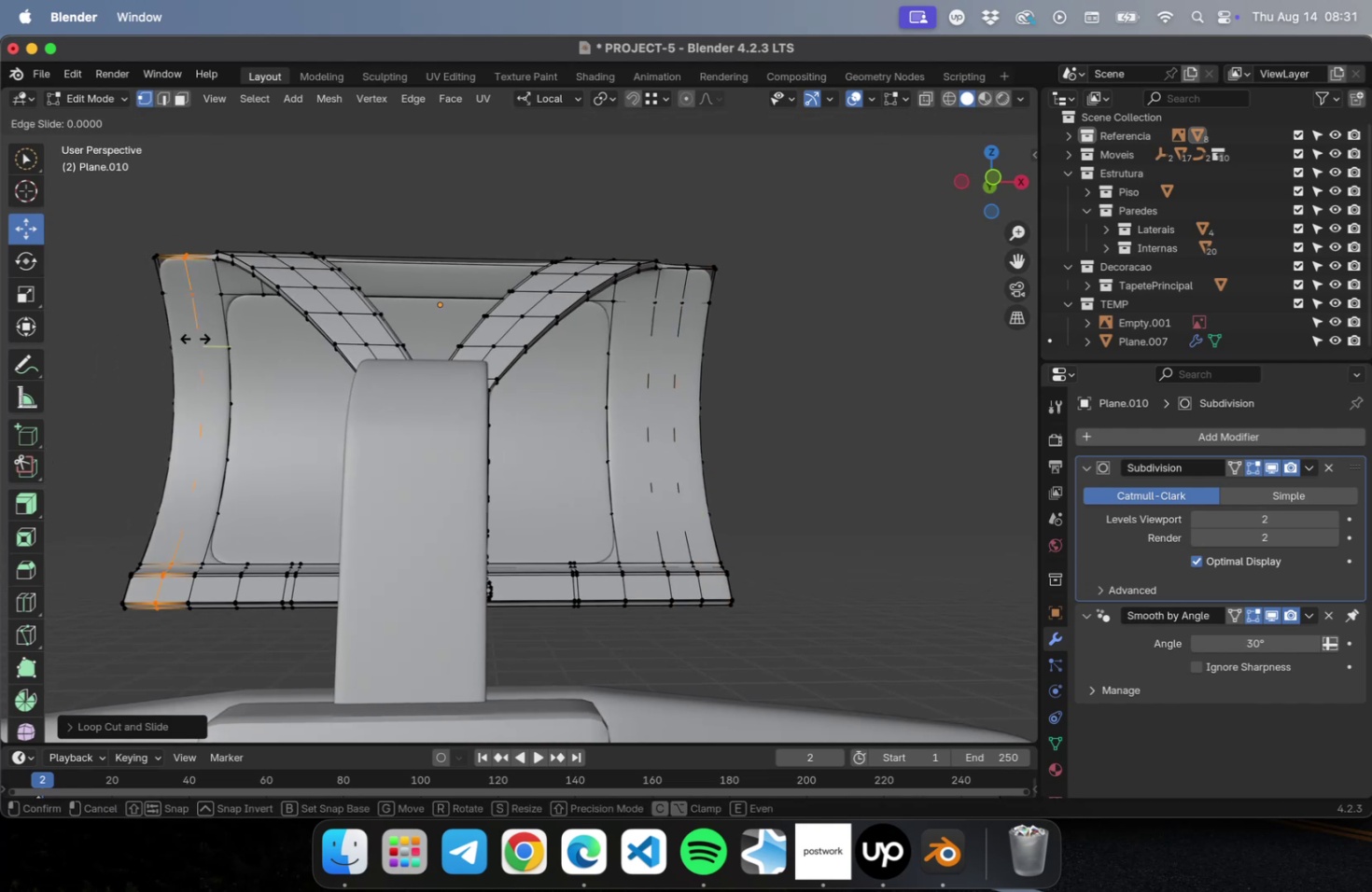 
key(Tab)
 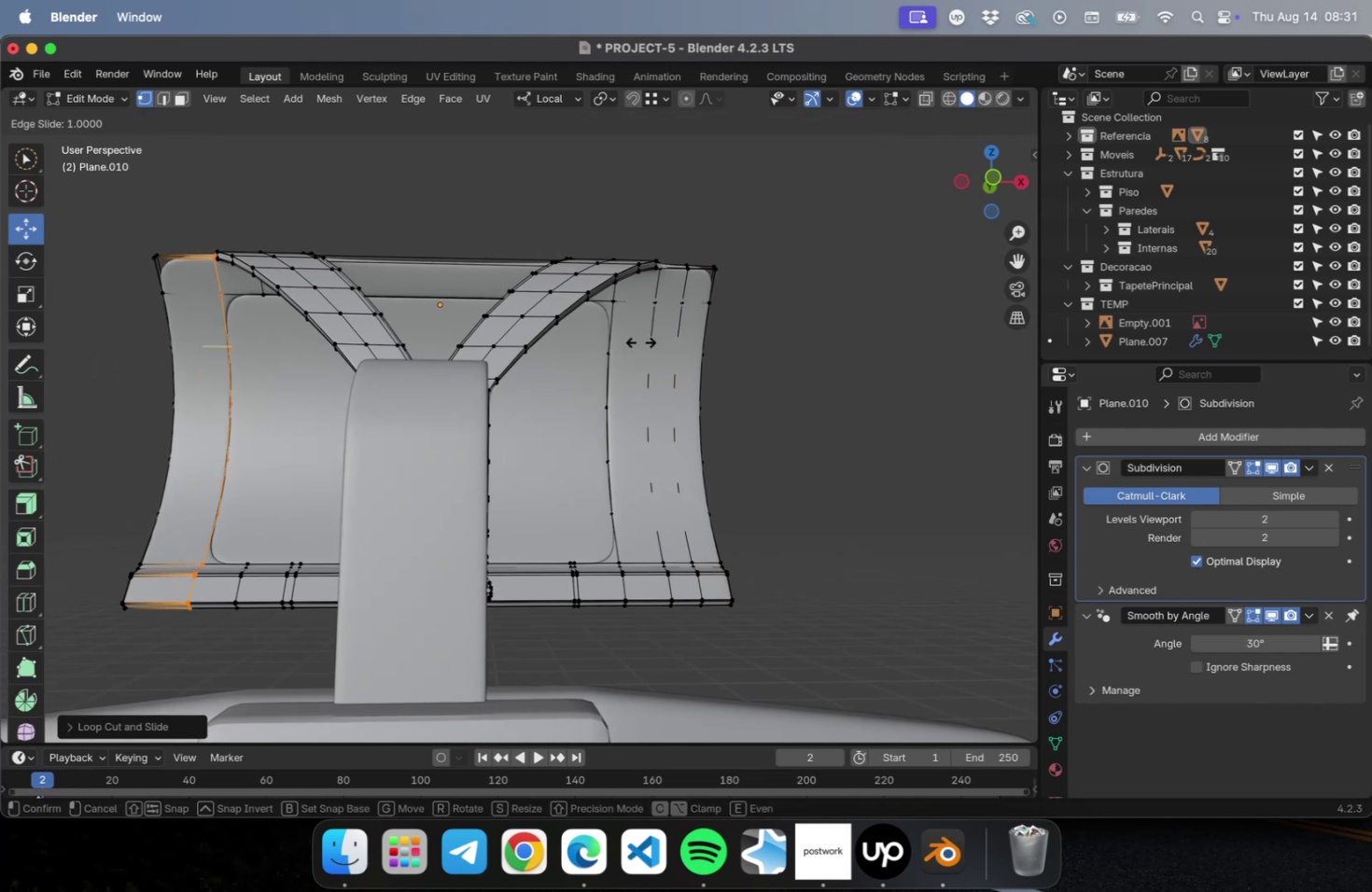 
key(Escape)
 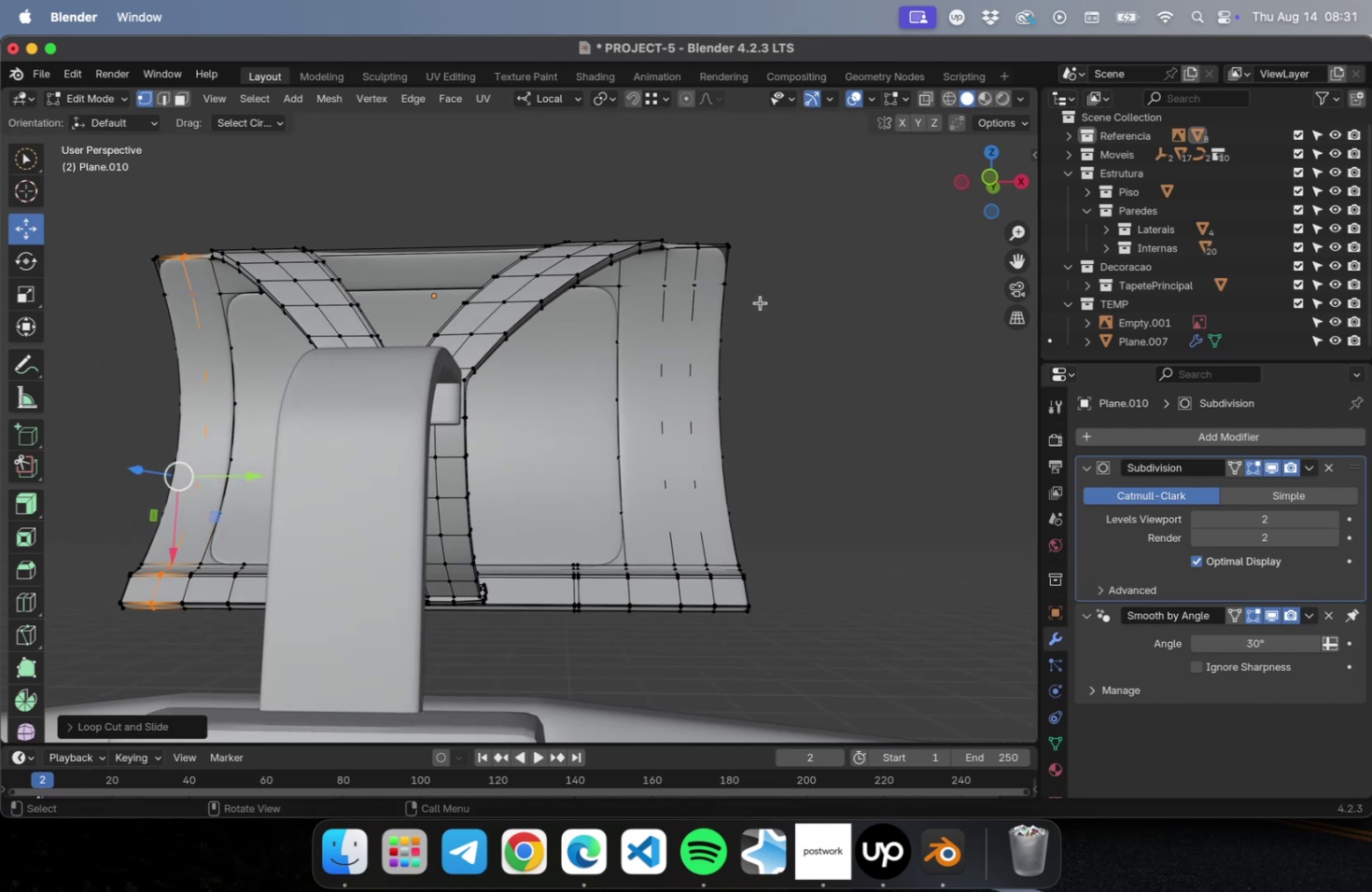 
scroll: coordinate [764, 300], scroll_direction: up, amount: 2.0
 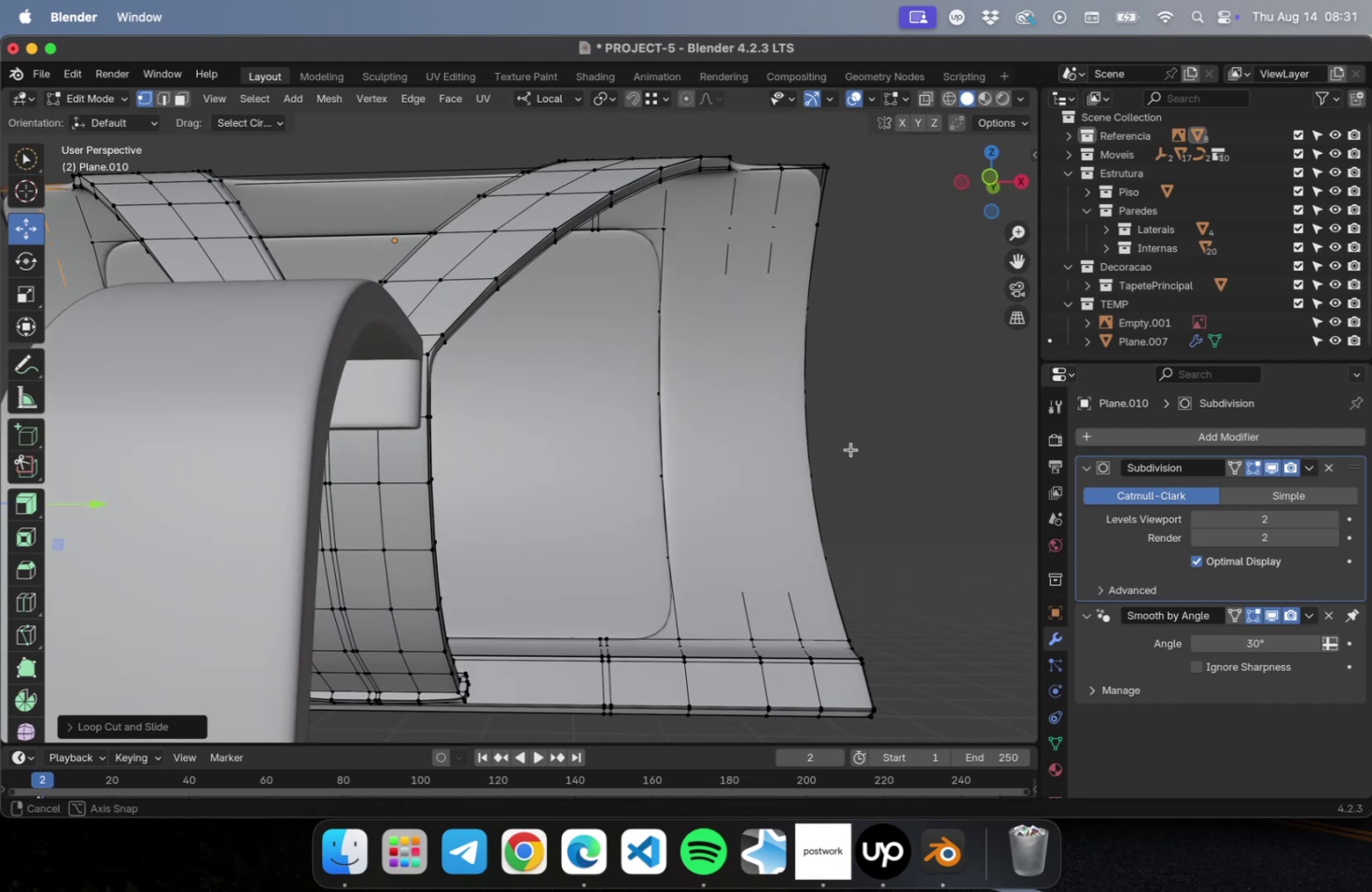 
hold_key(key=ShiftLeft, duration=0.55)
 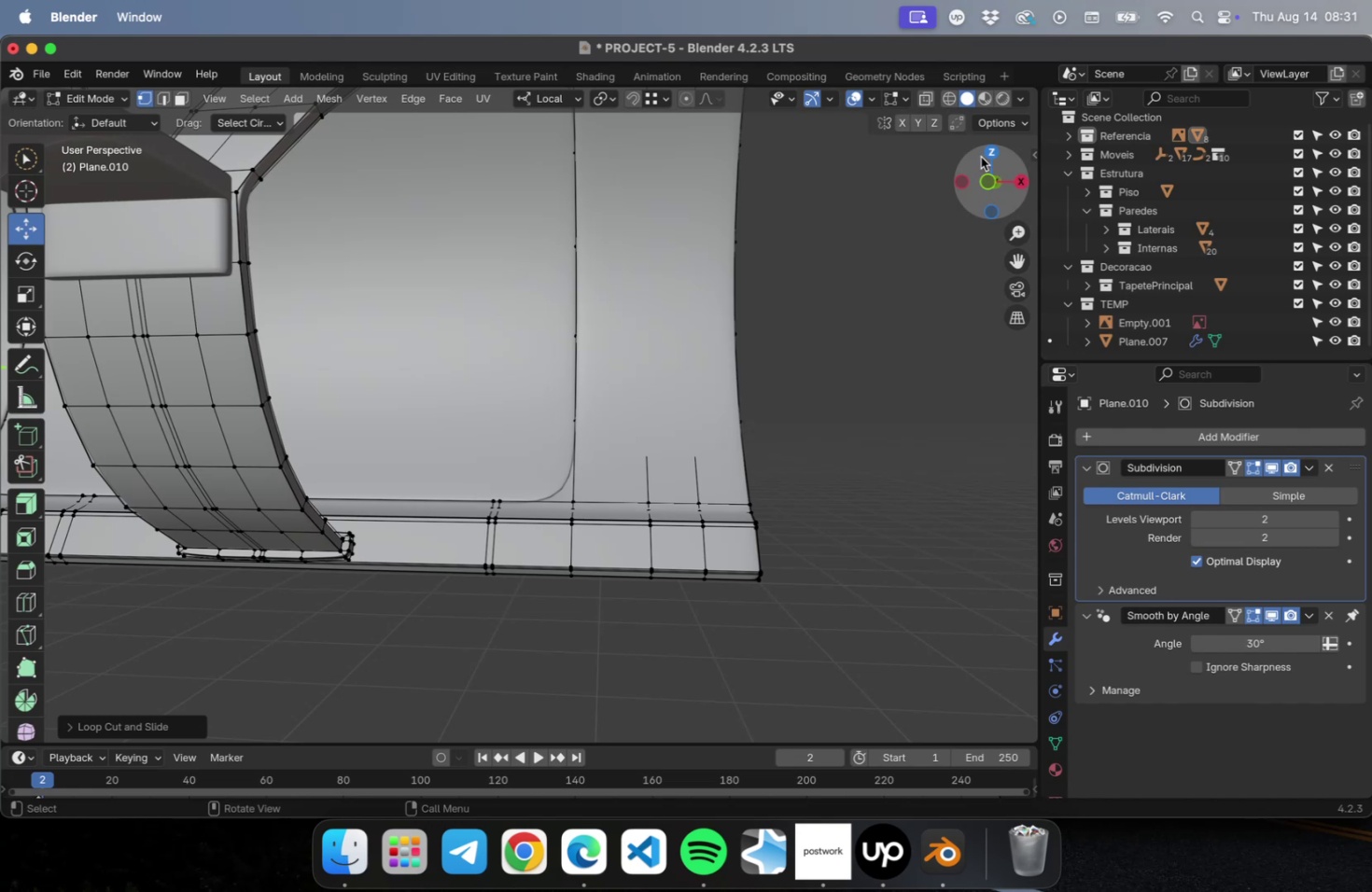 
key(Tab)
 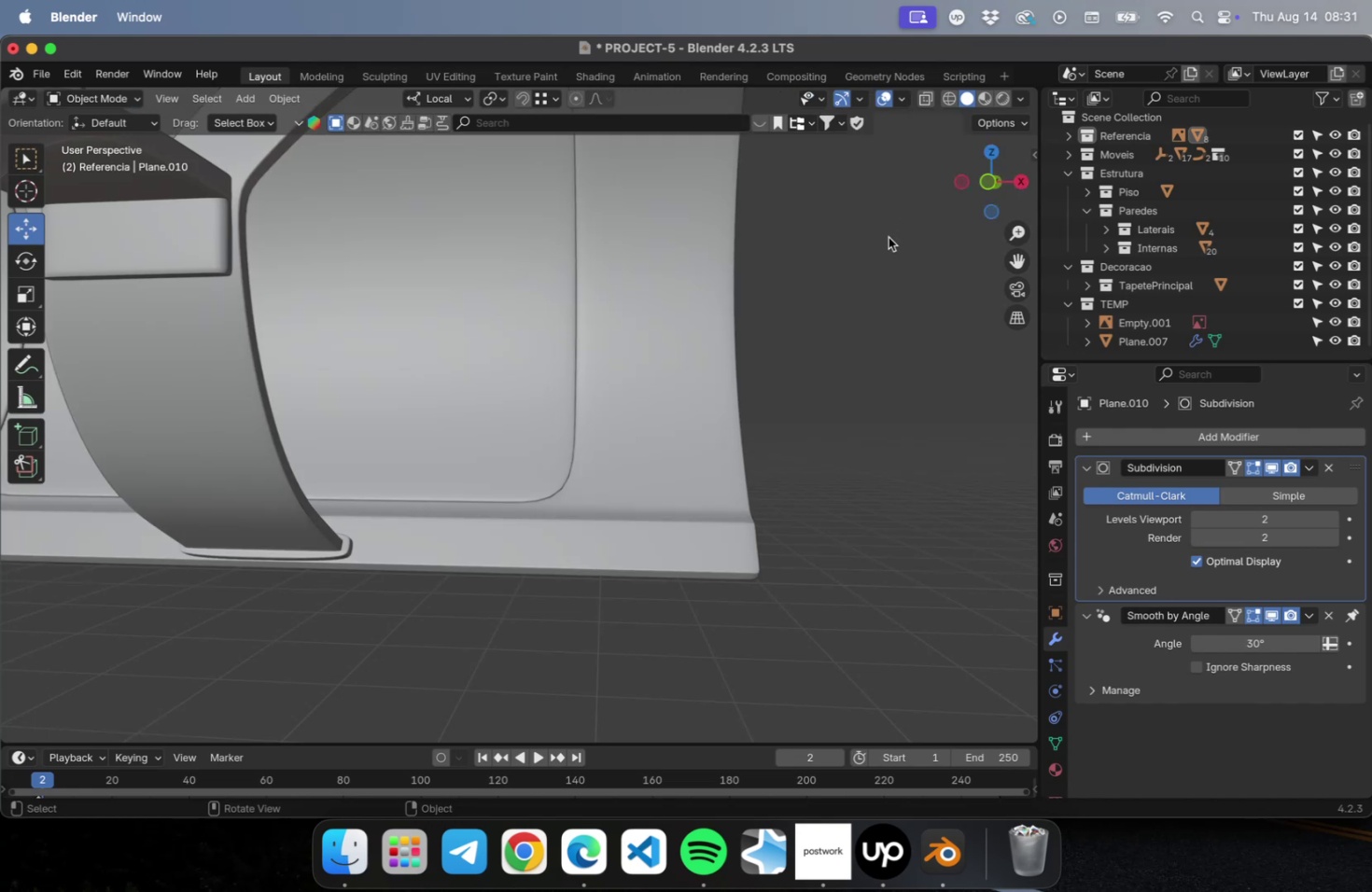 
key(Meta+0)
 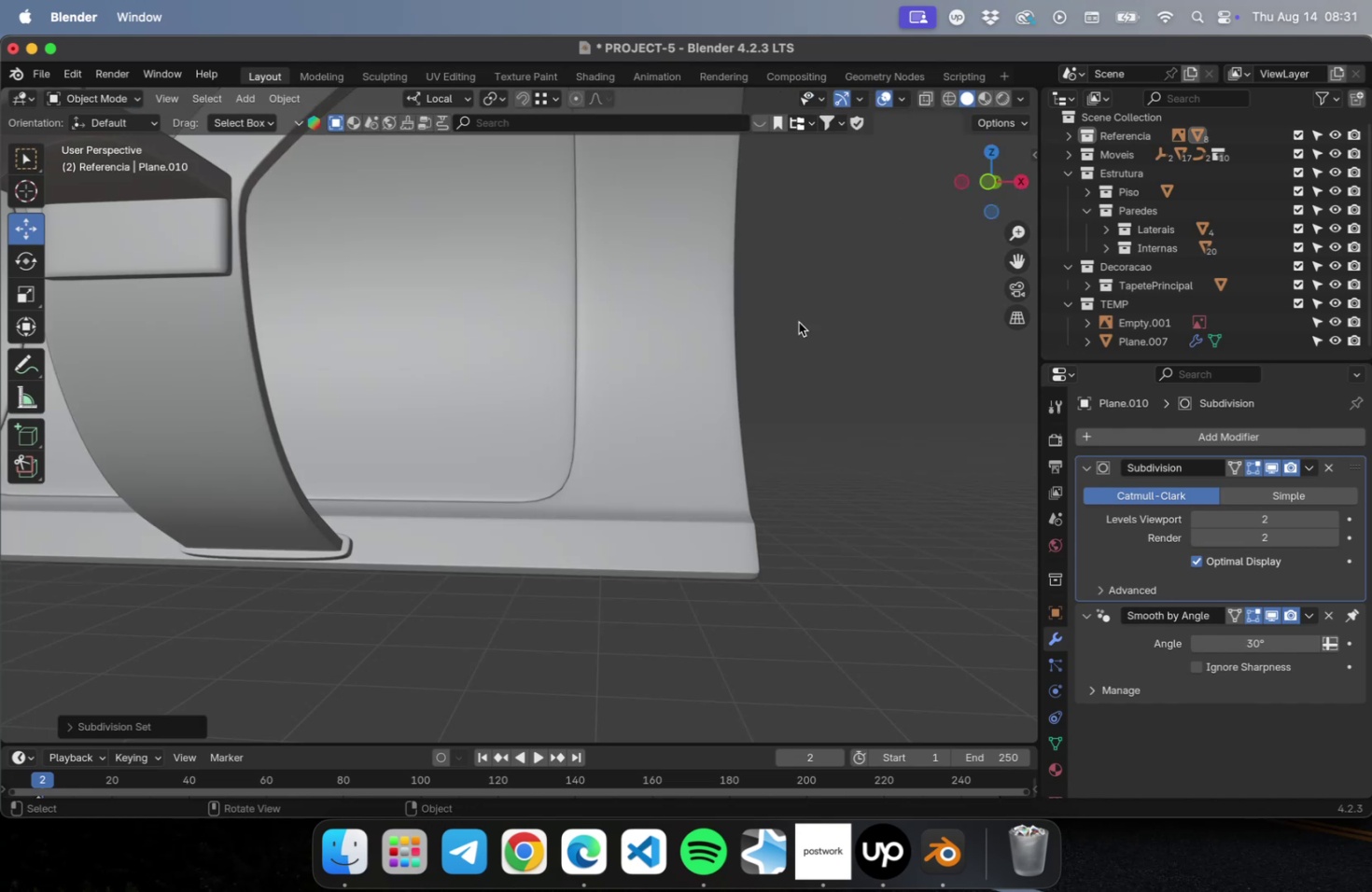 
left_click([668, 357])
 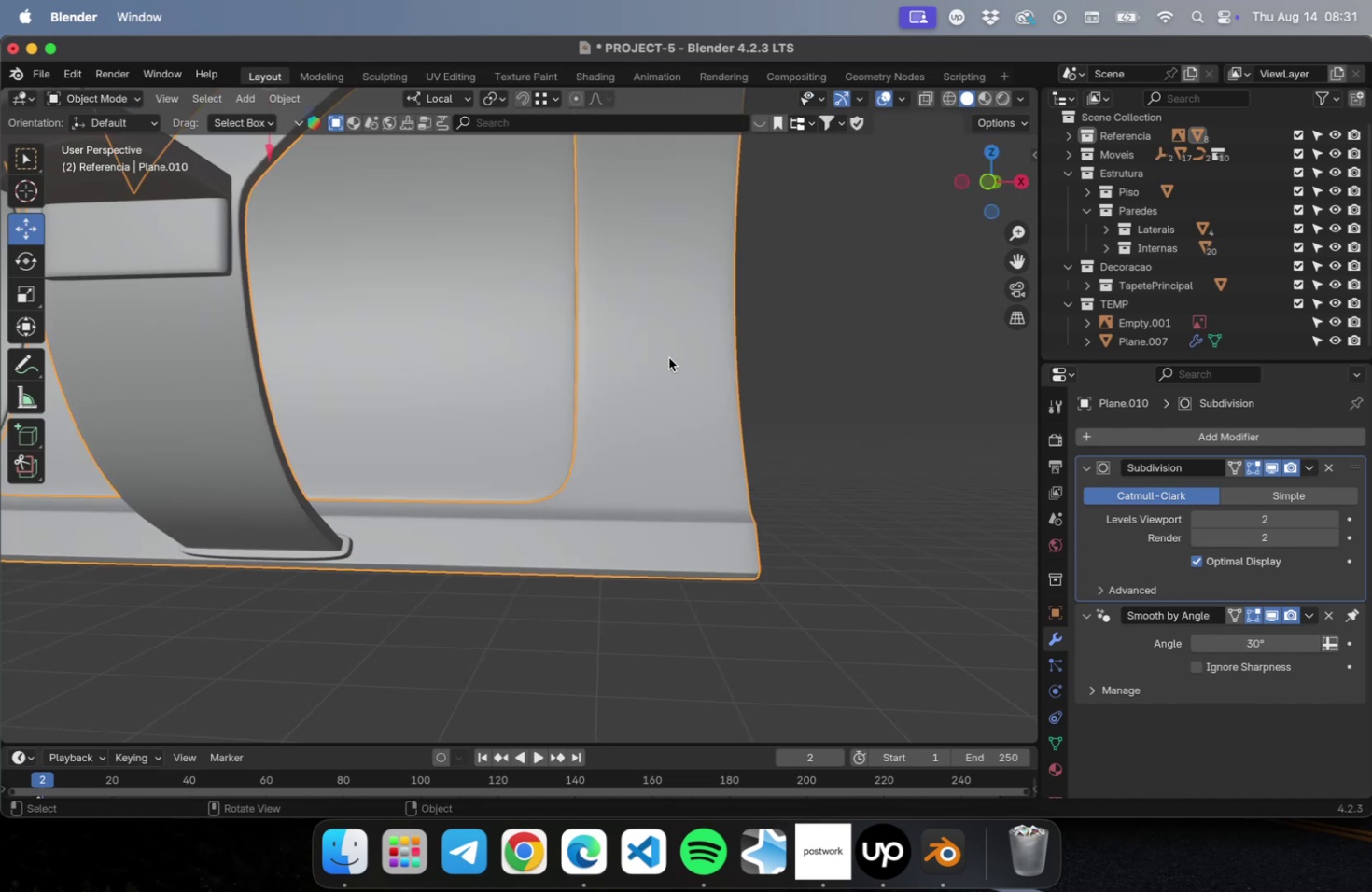 
key(Meta+0)
 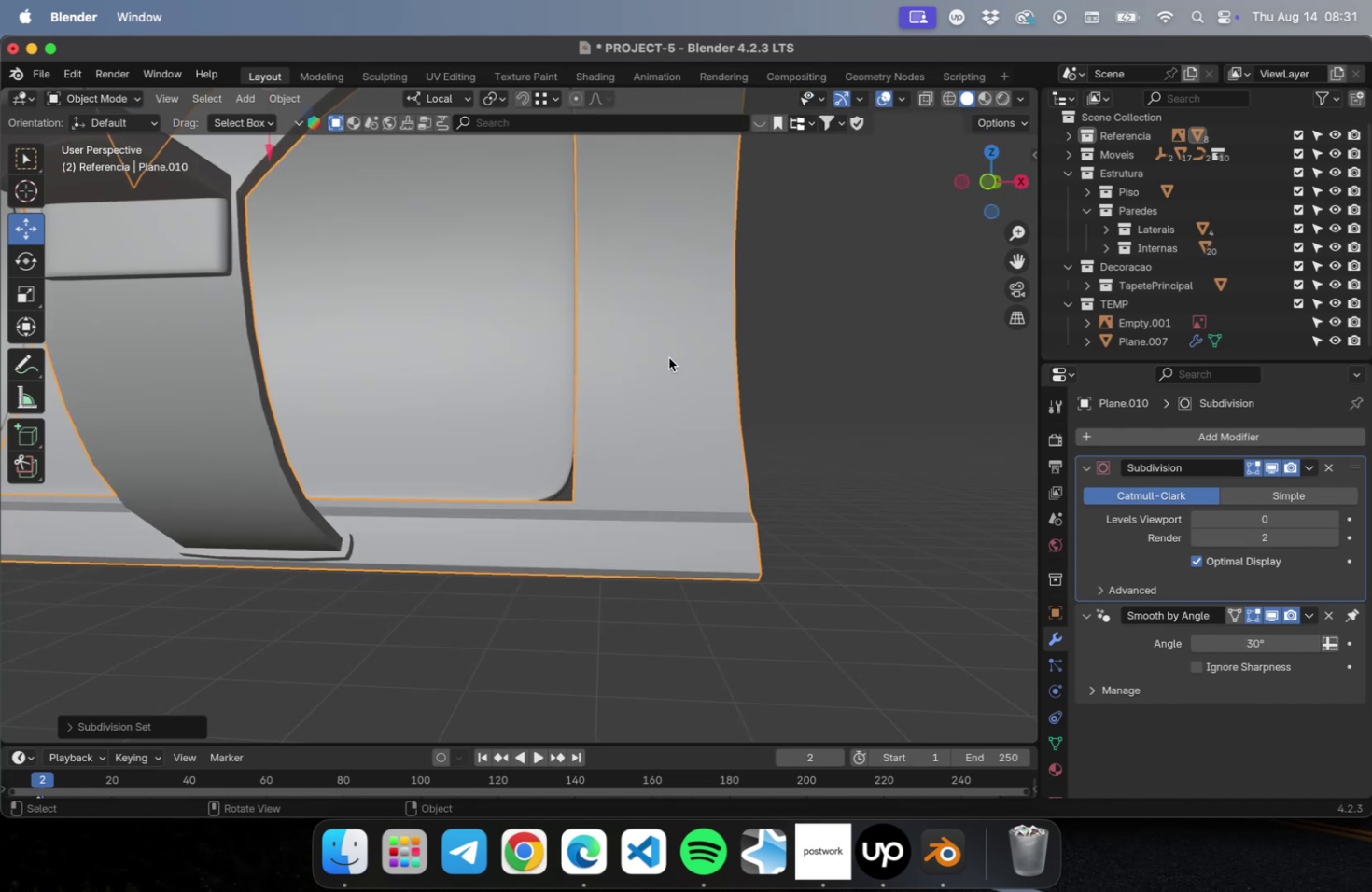 
key(Tab)
 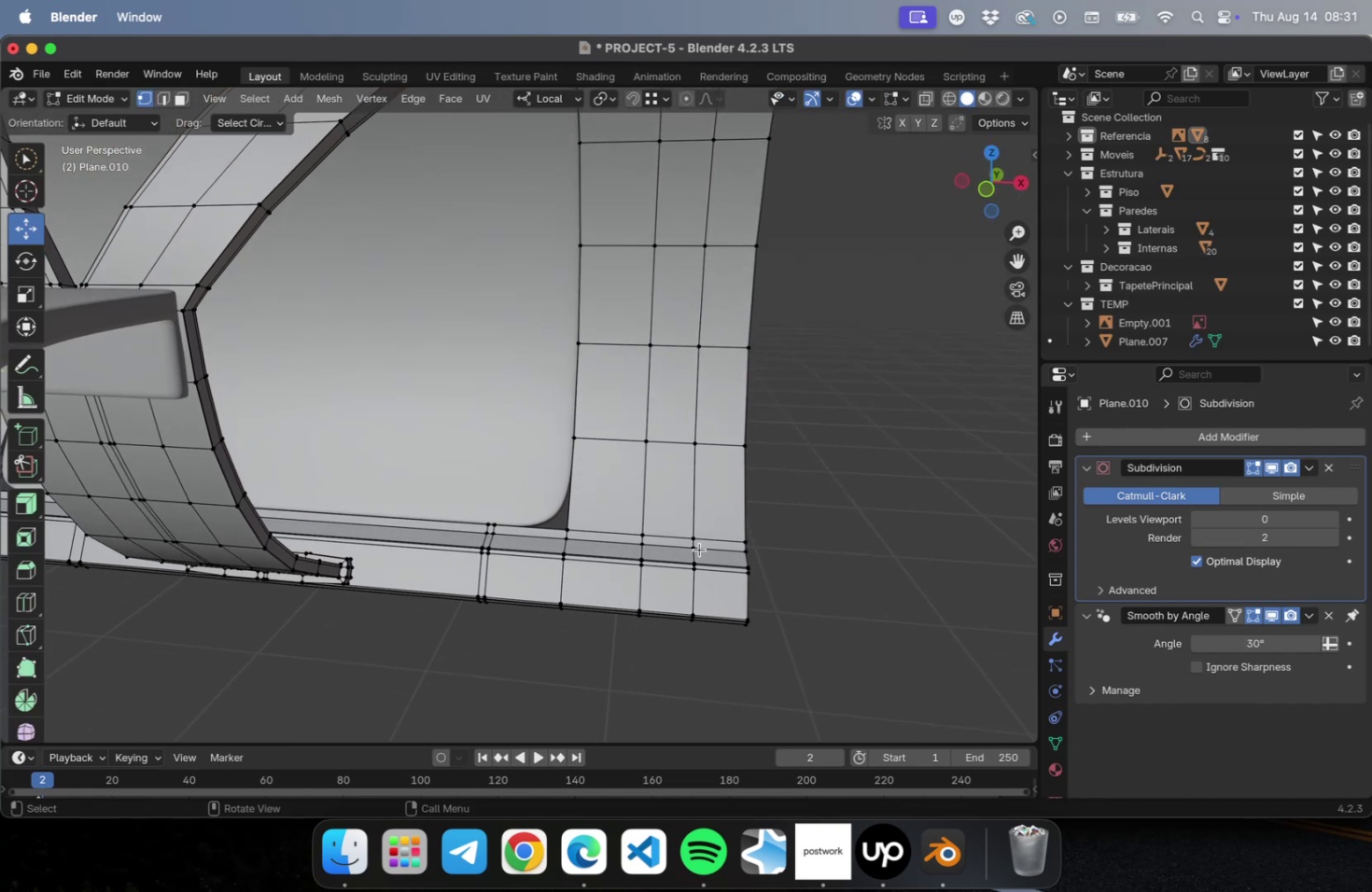 
hold_key(key=ShiftLeft, duration=1.05)
 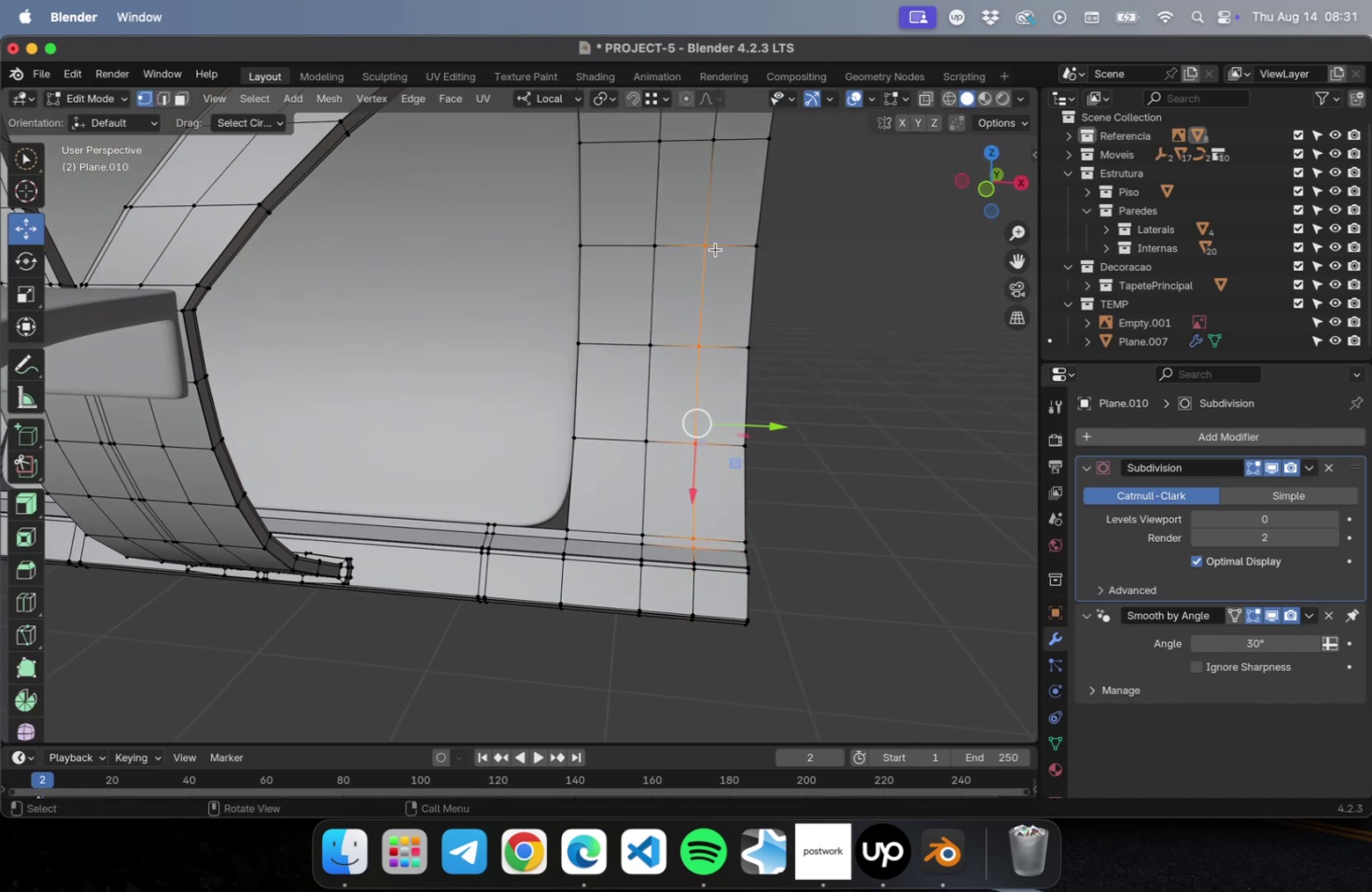 
hold_key(key=ShiftLeft, duration=0.56)
 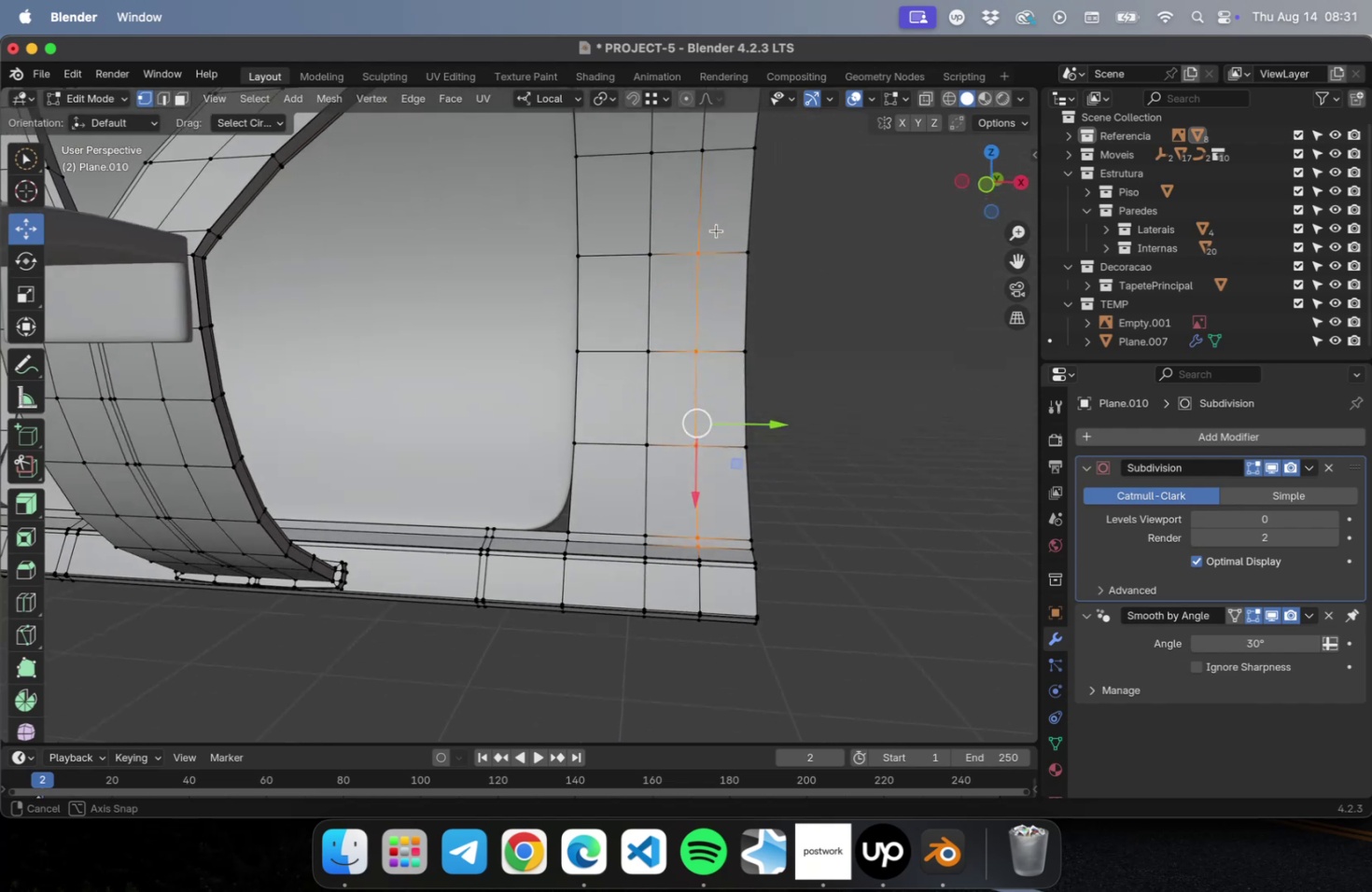 
hold_key(key=ShiftLeft, duration=2.07)
 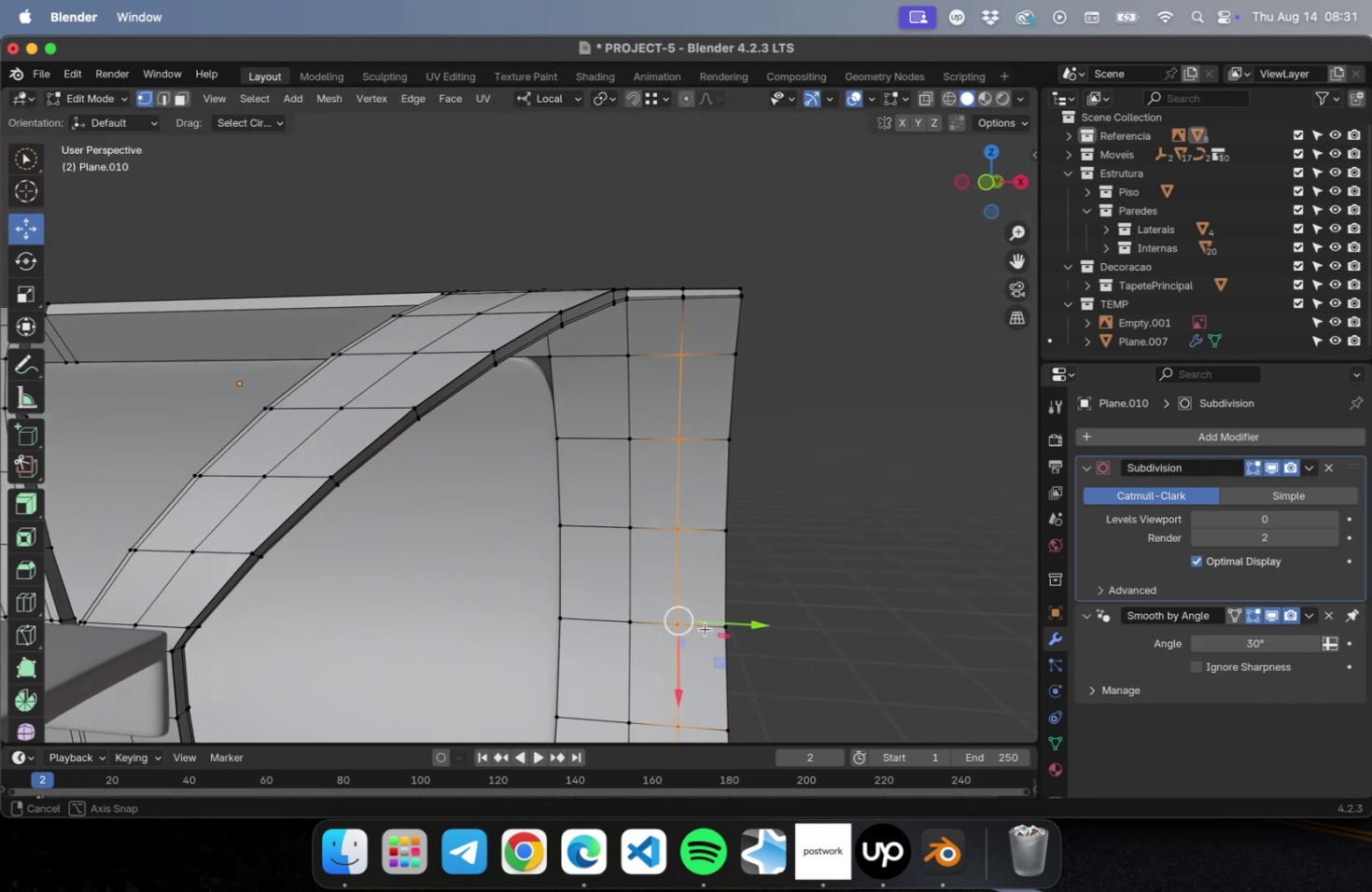 
hold_key(key=ShiftLeft, duration=0.47)
 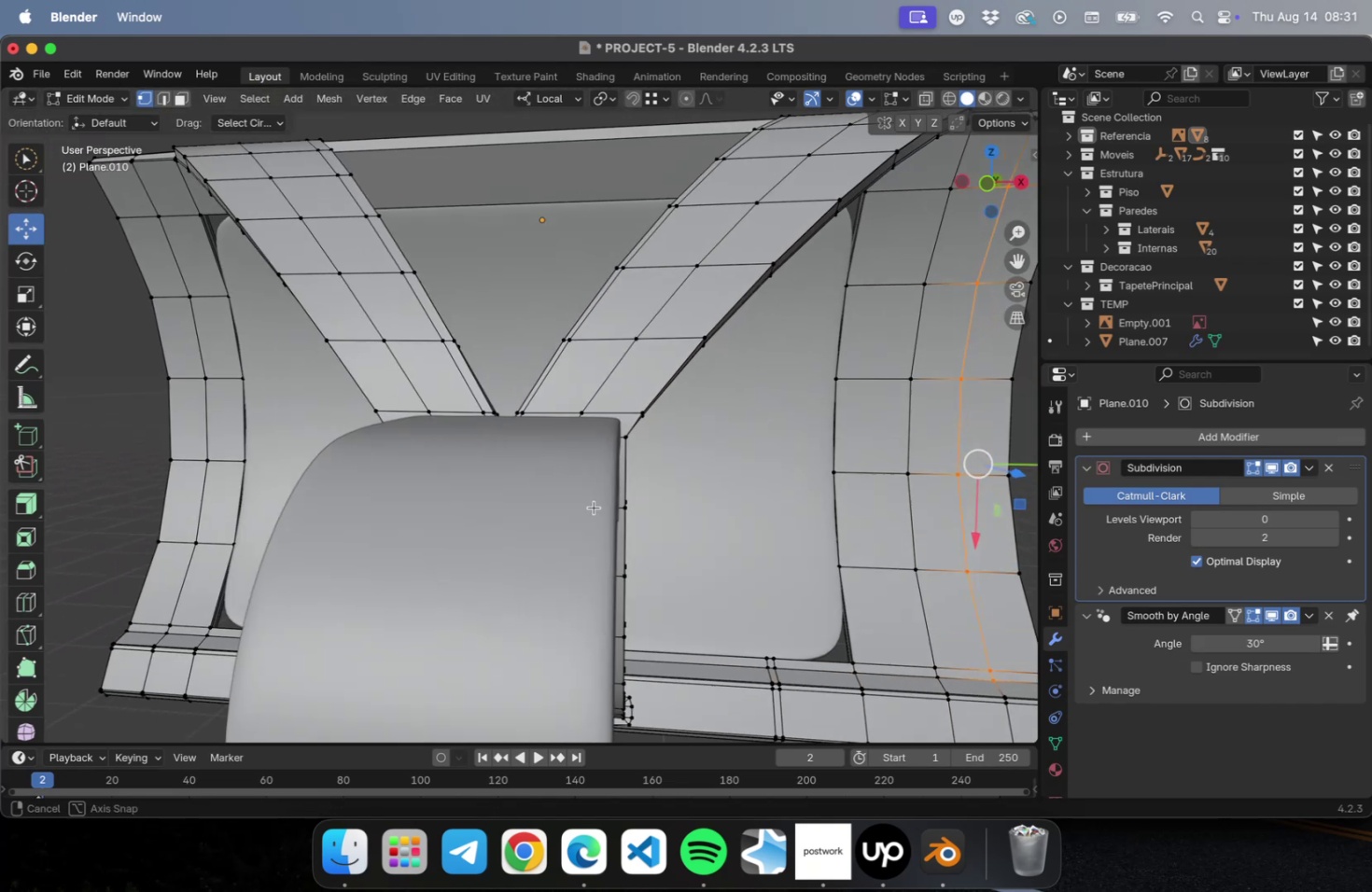 
hold_key(key=ShiftLeft, duration=0.66)
 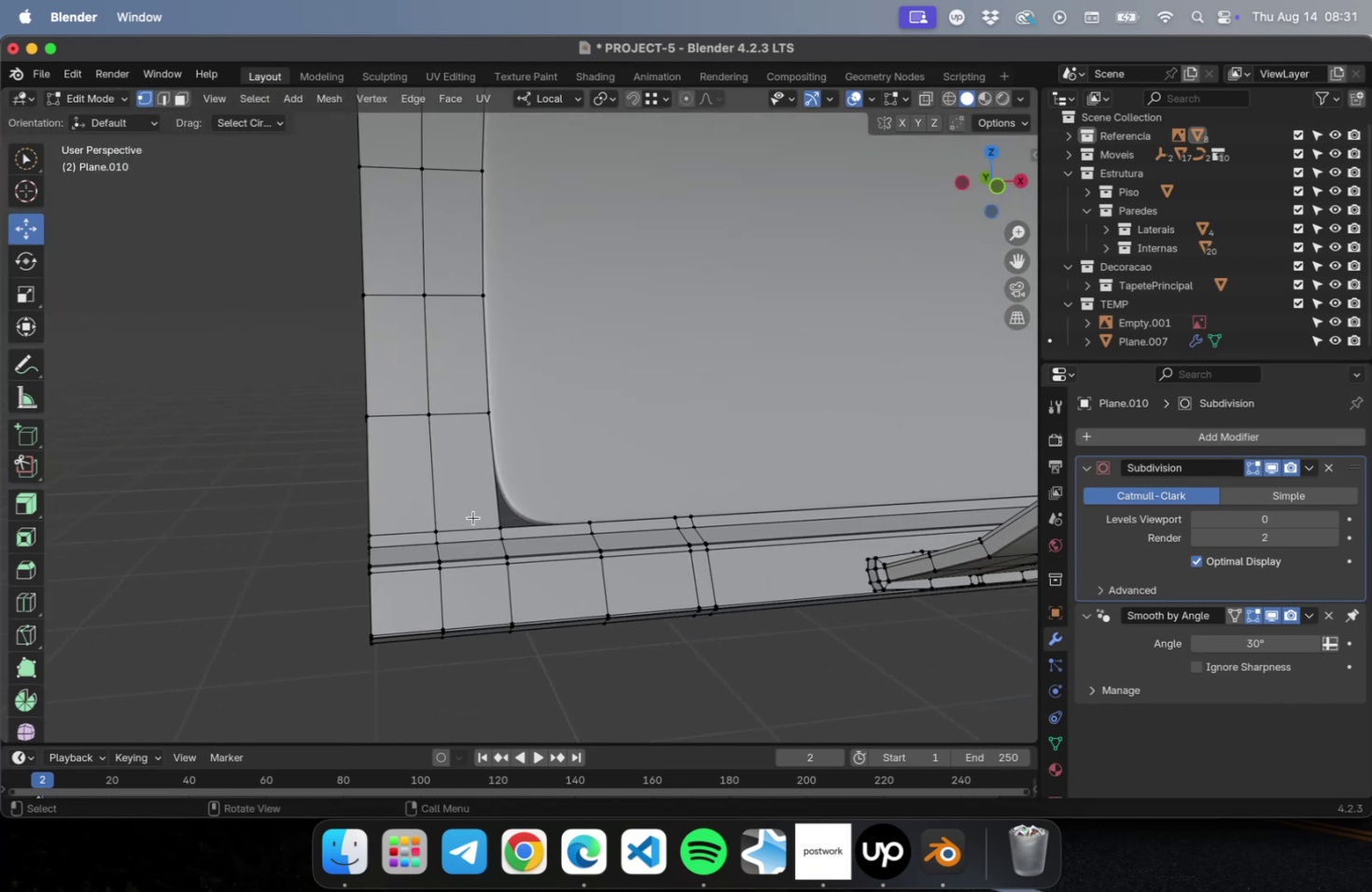 
hold_key(key=ShiftLeft, duration=4.86)
 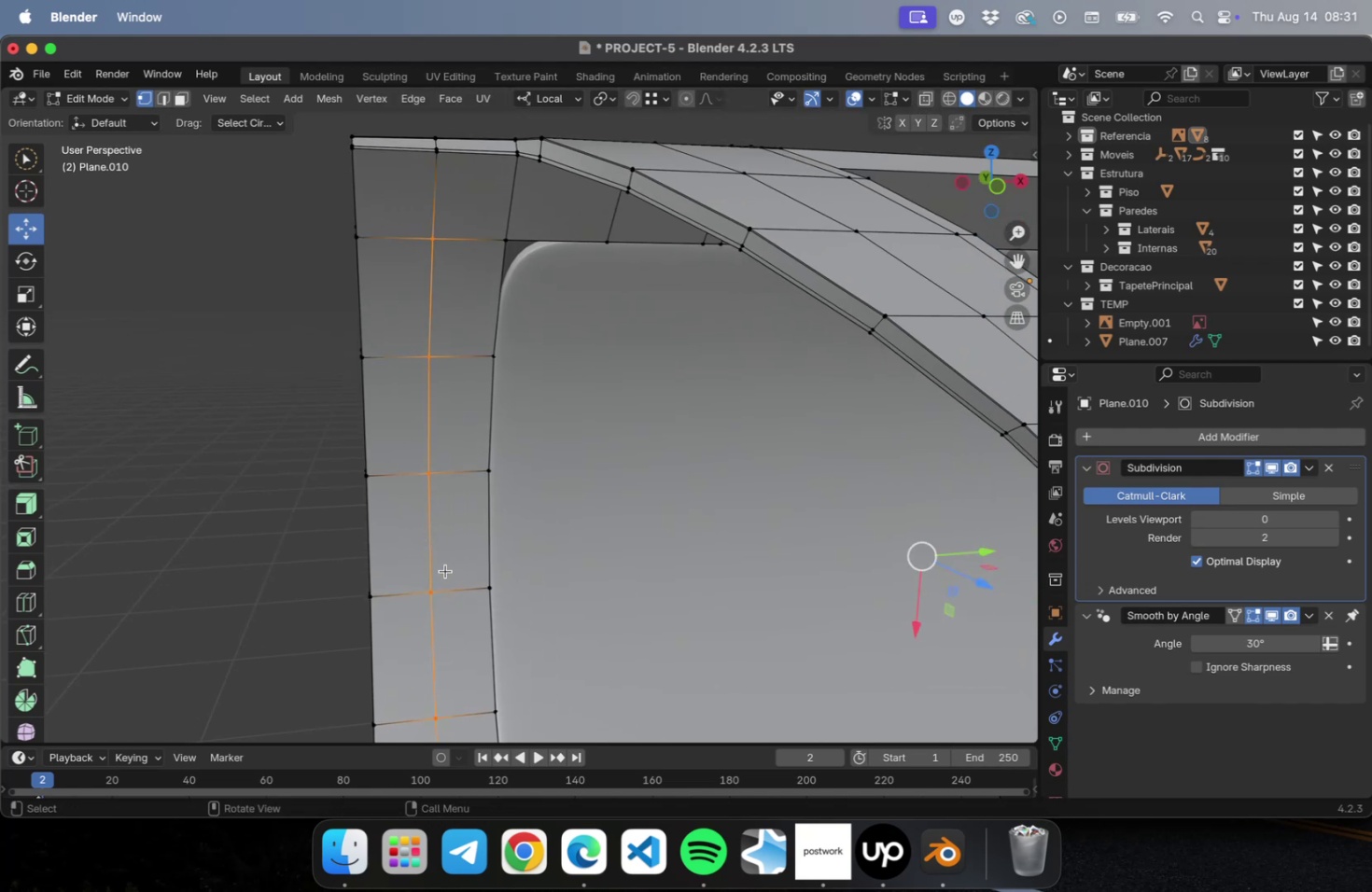 
scroll: coordinate [453, 553], scroll_direction: down, amount: 8.0
 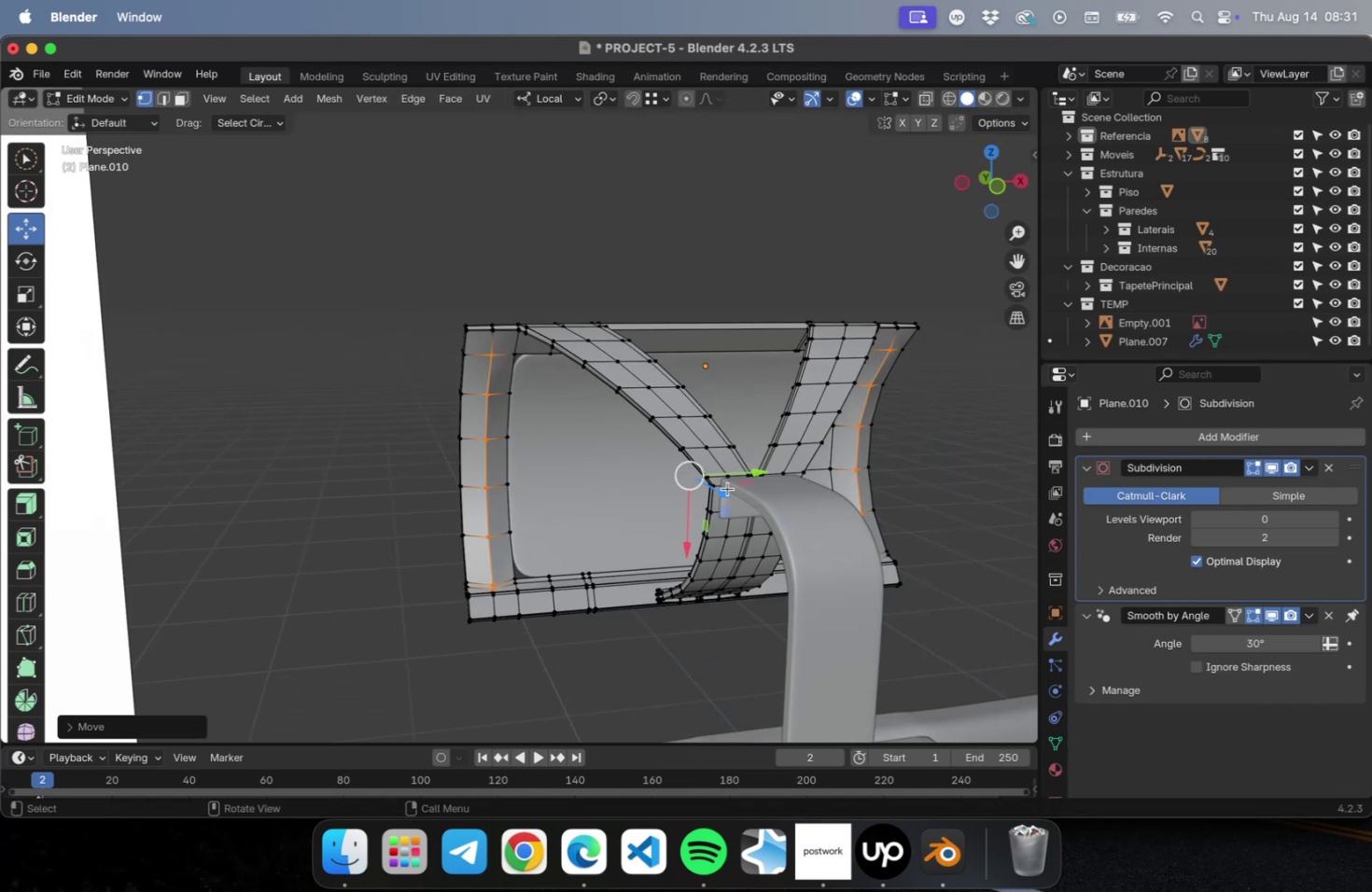 
wait(7.26)
 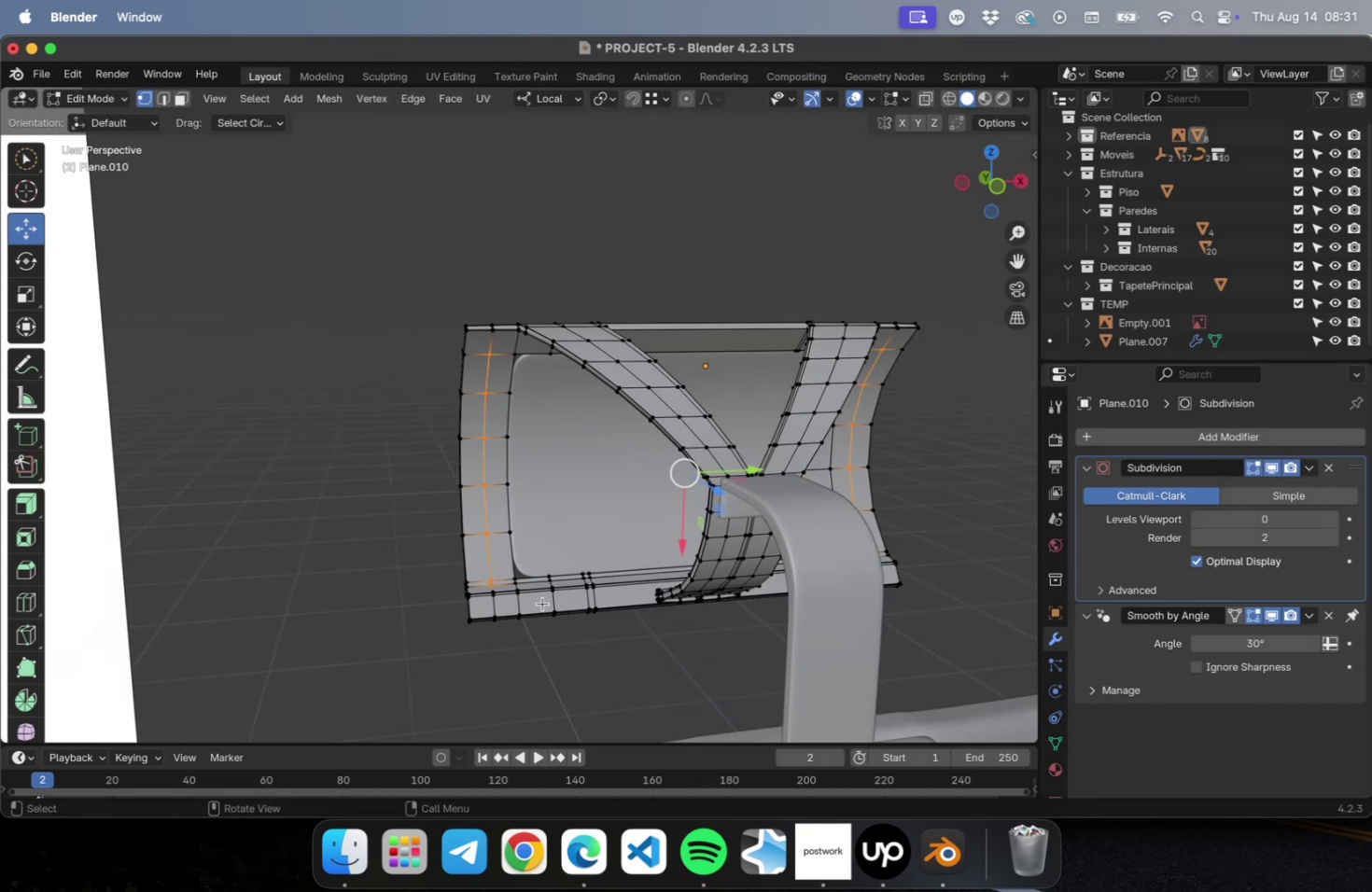 
hold_key(key=ShiftLeft, duration=0.57)
 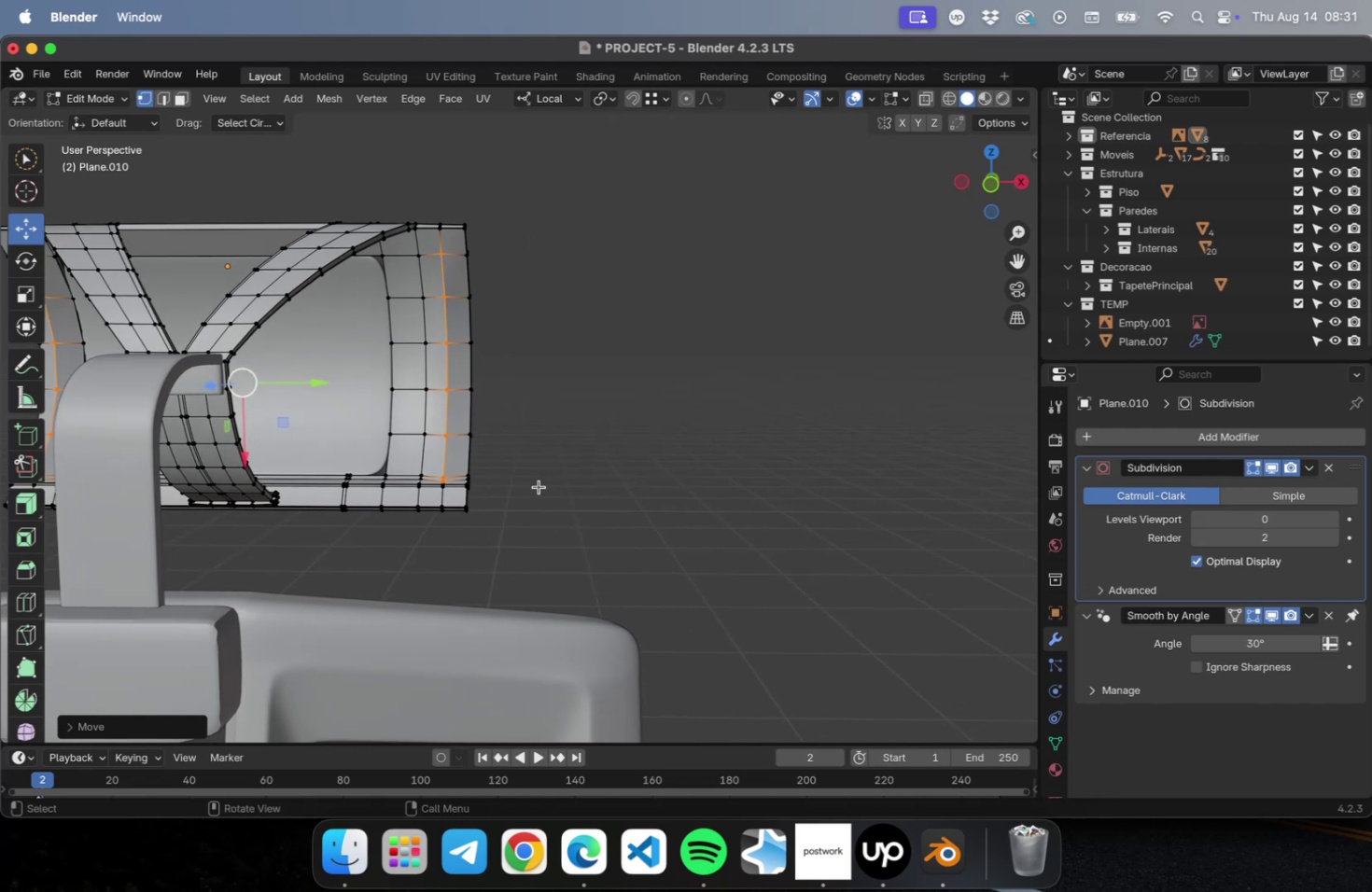 
scroll: coordinate [462, 458], scroll_direction: up, amount: 21.0
 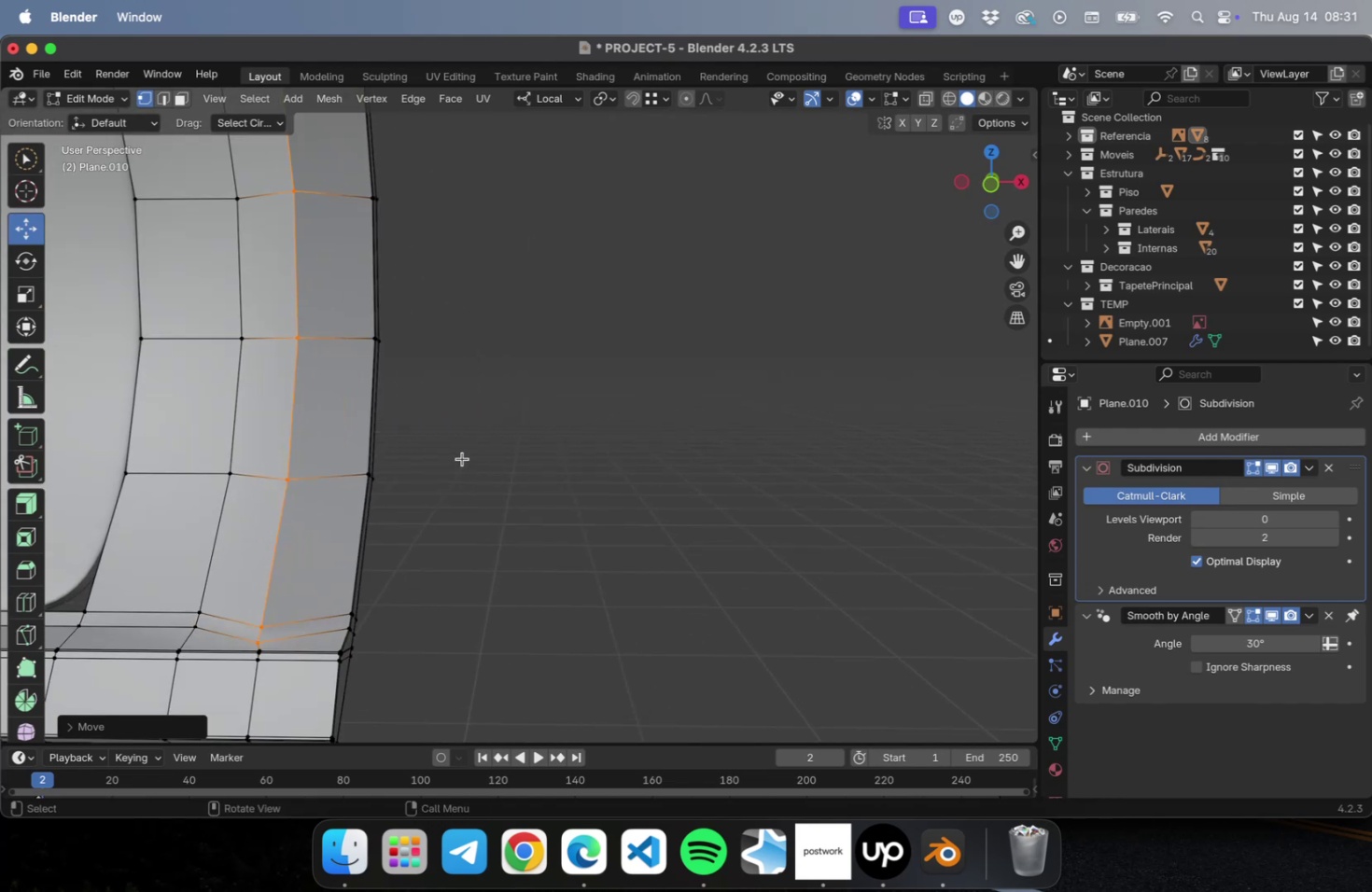 
hold_key(key=ShiftLeft, duration=0.75)
 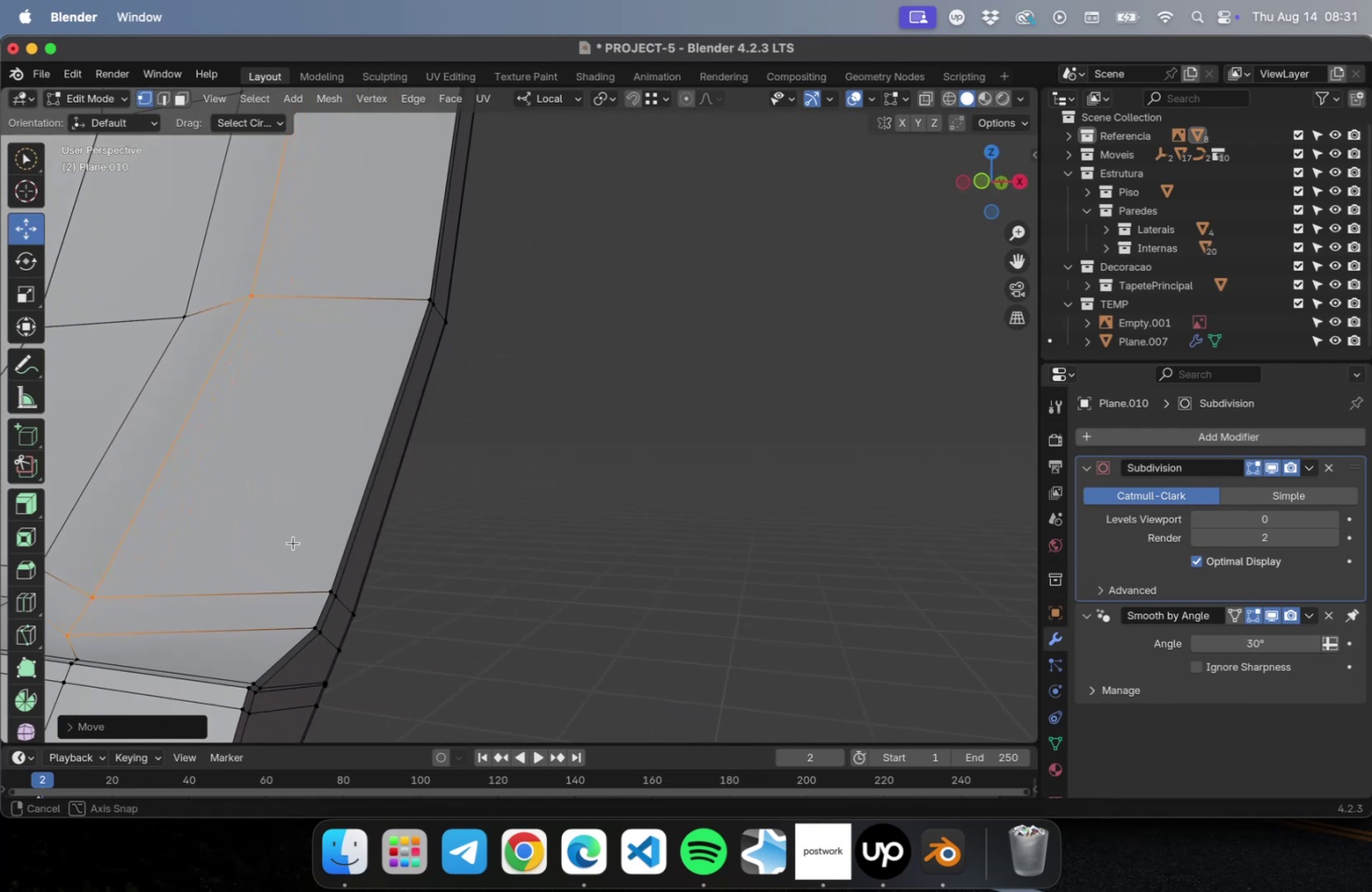 
key(NumLock)
 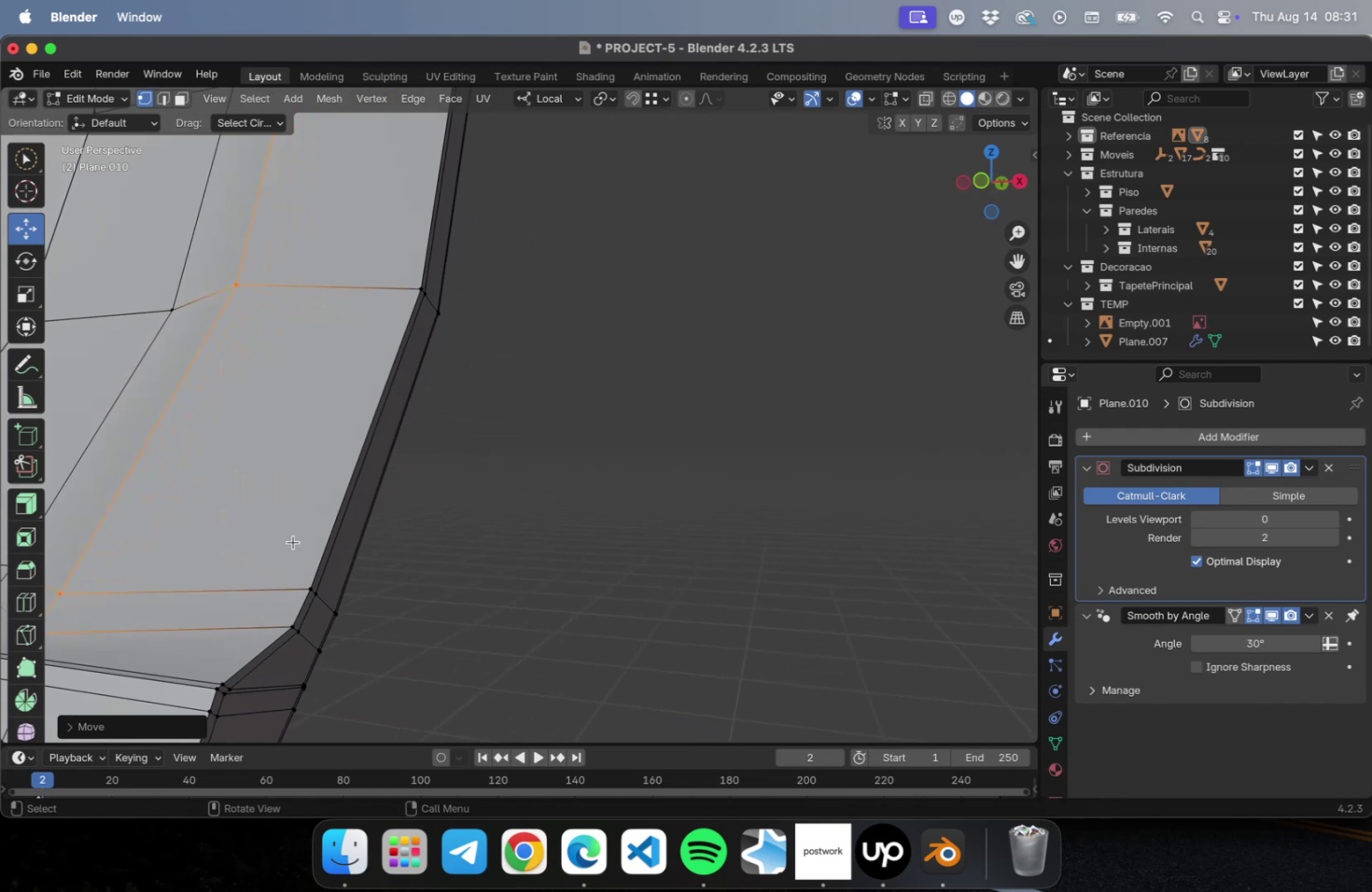 
key(Numpad3)
 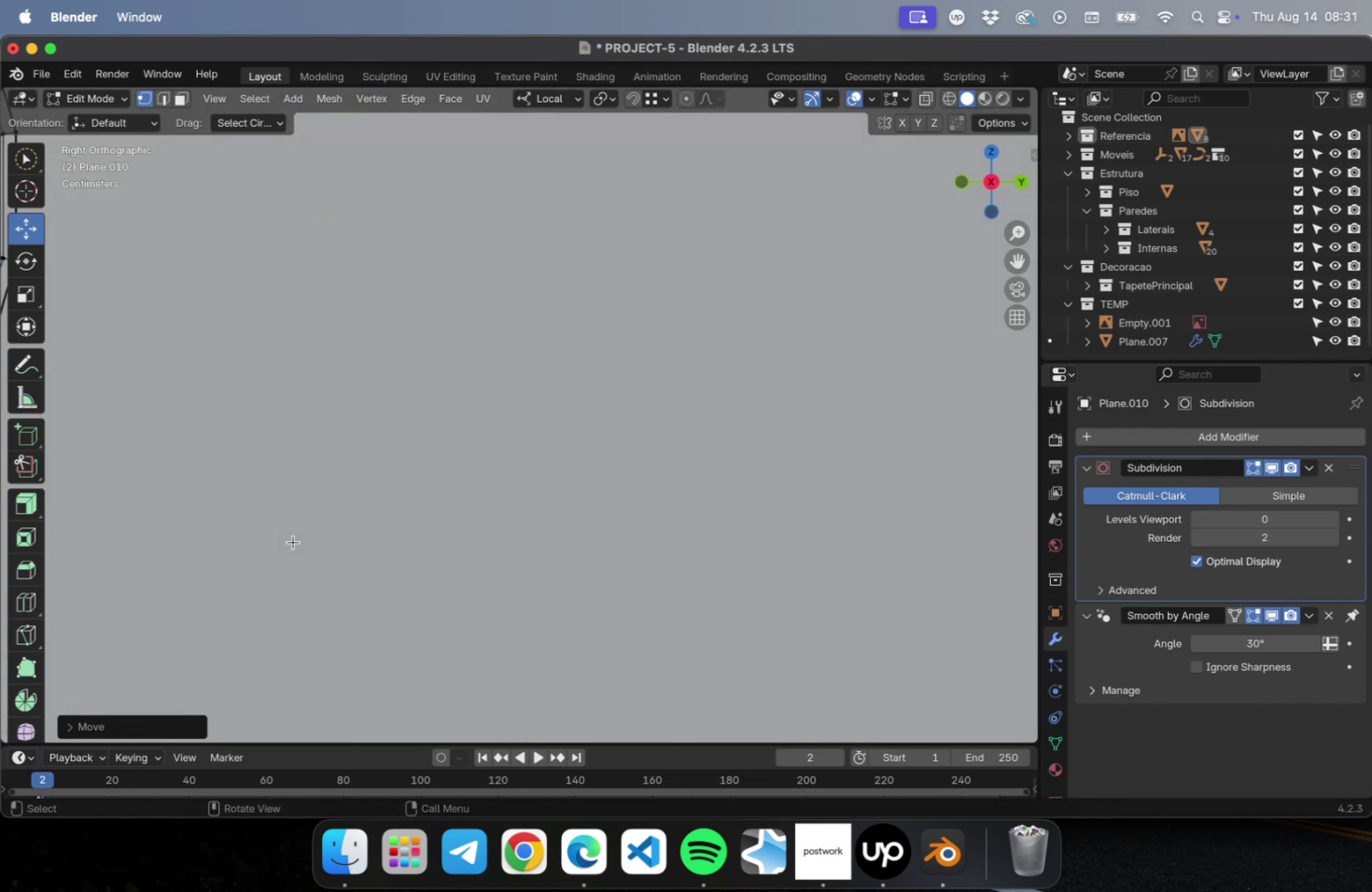 
scroll: coordinate [542, 547], scroll_direction: down, amount: 37.0
 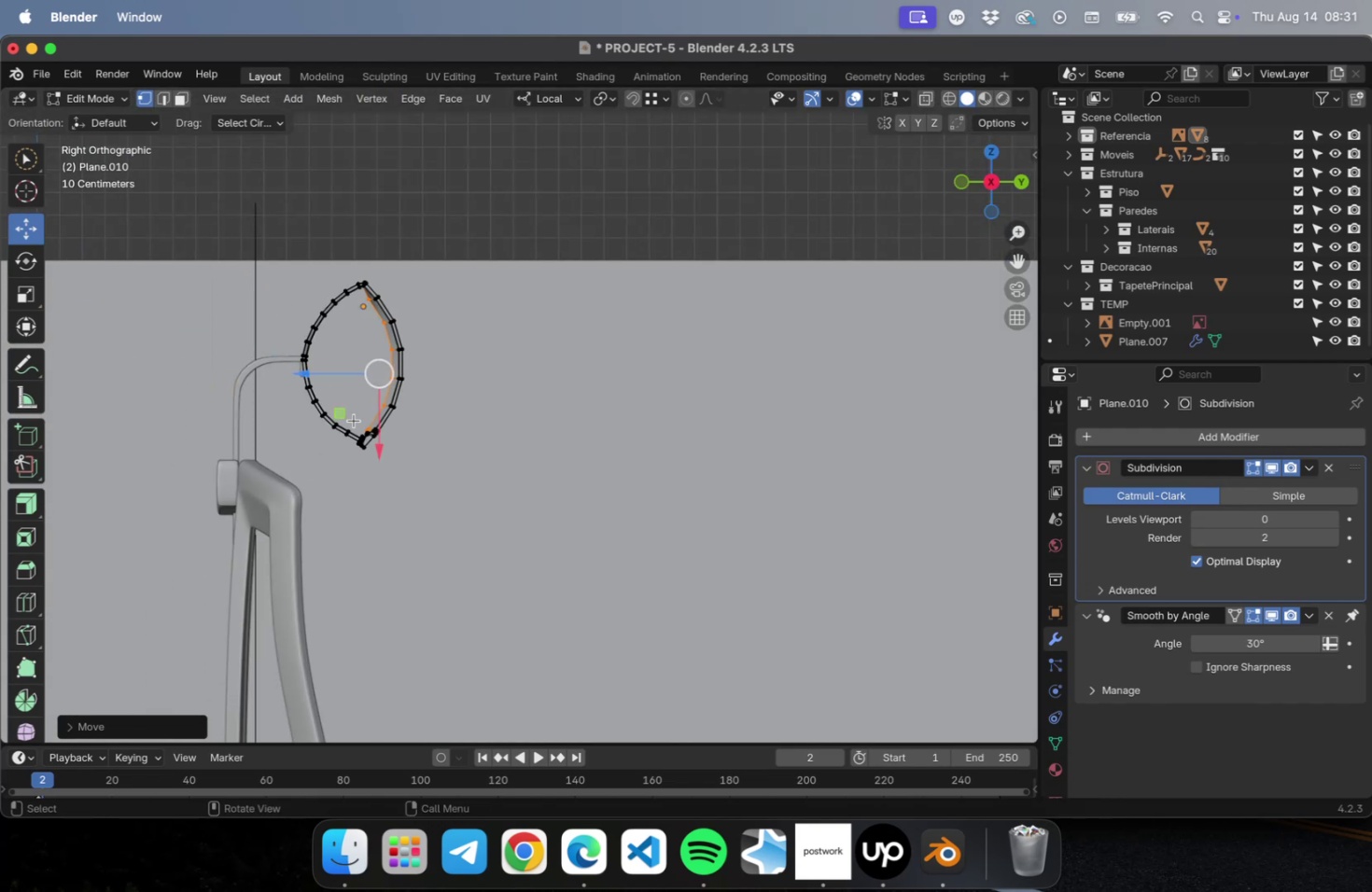 
key(NumLock)
 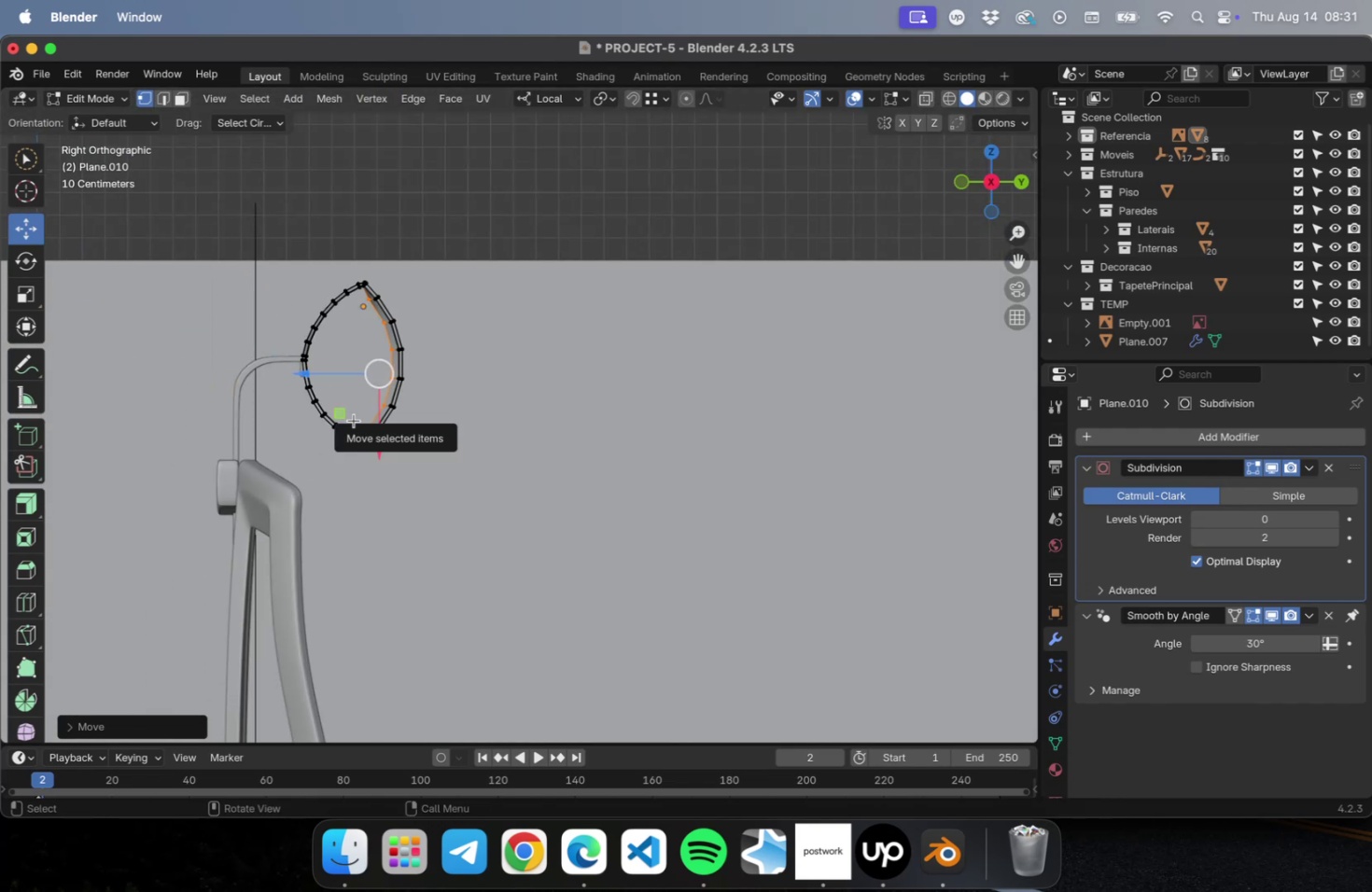 
key(NumpadDecimal)
 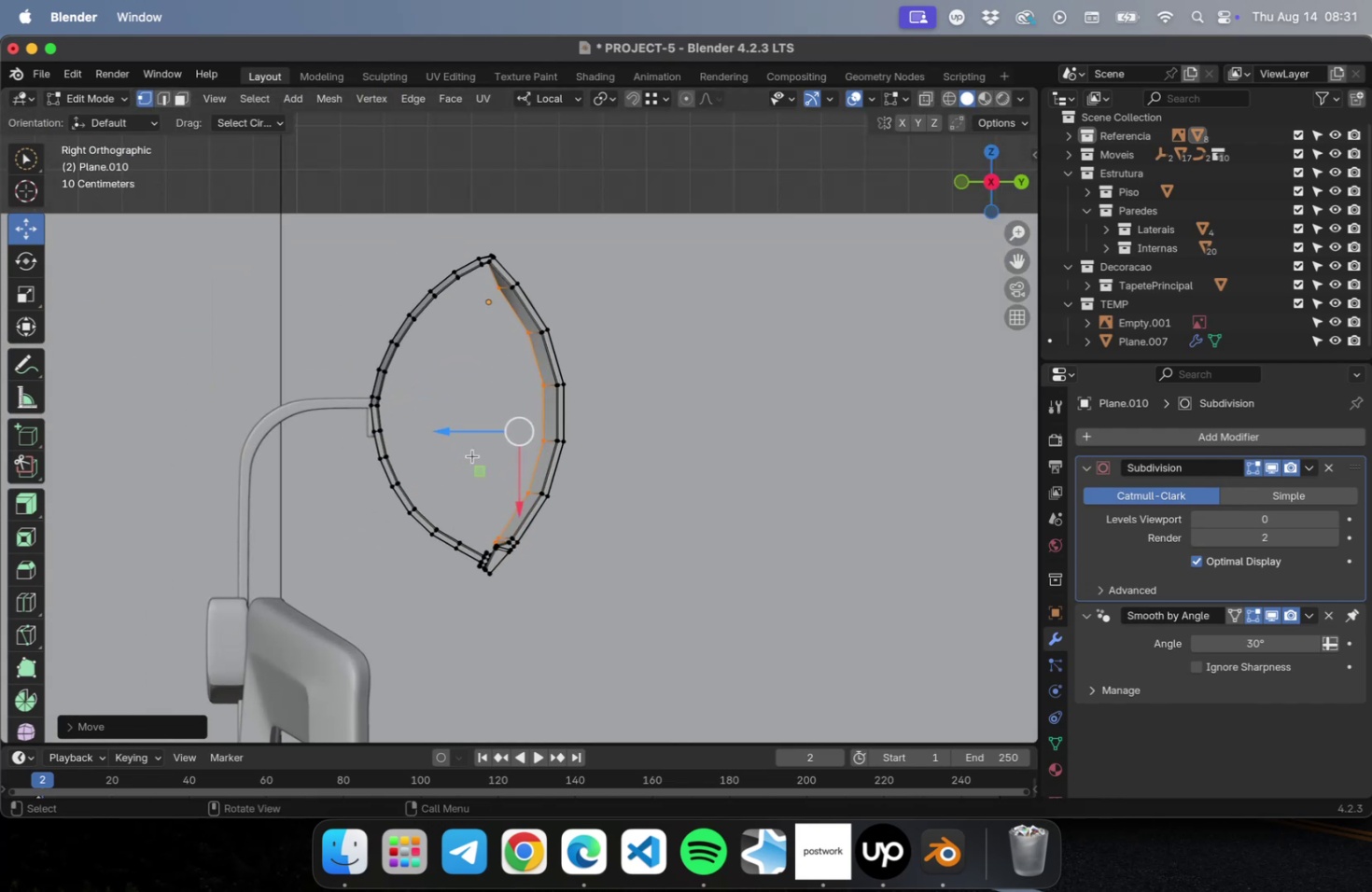 
scroll: coordinate [612, 527], scroll_direction: up, amount: 20.0
 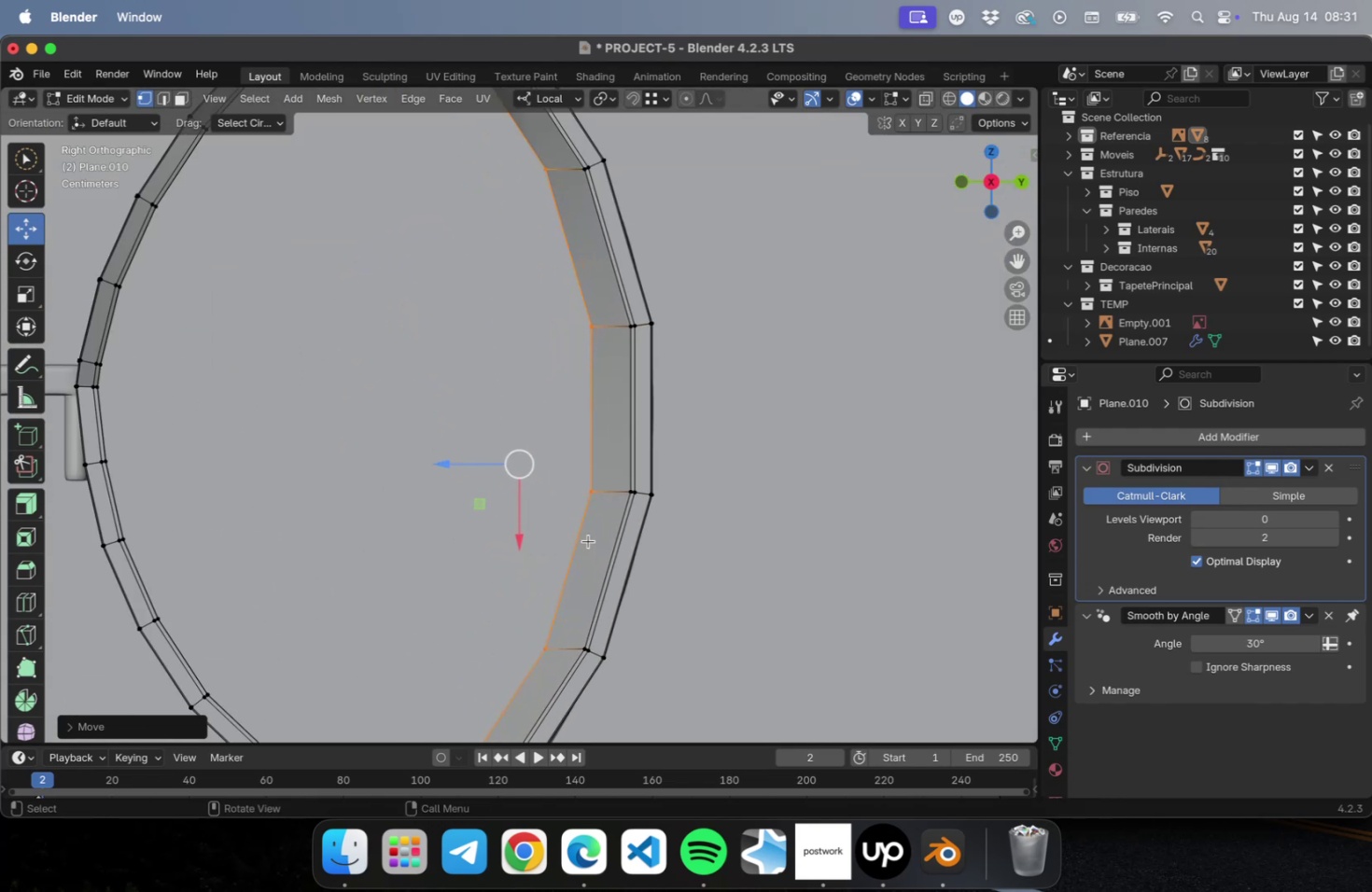 
hold_key(key=ShiftLeft, duration=0.58)
 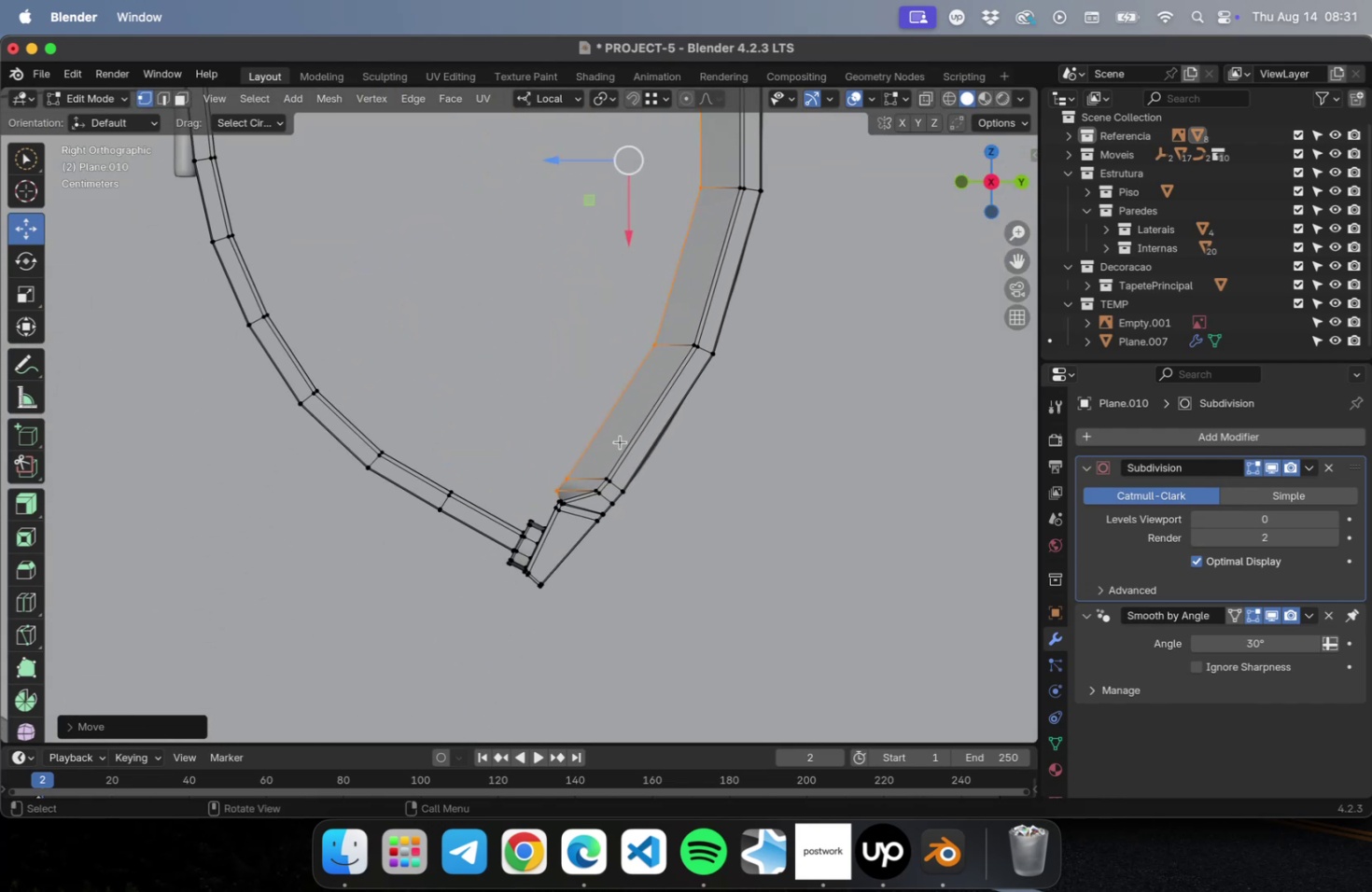 
hold_key(key=ShiftLeft, duration=0.65)
 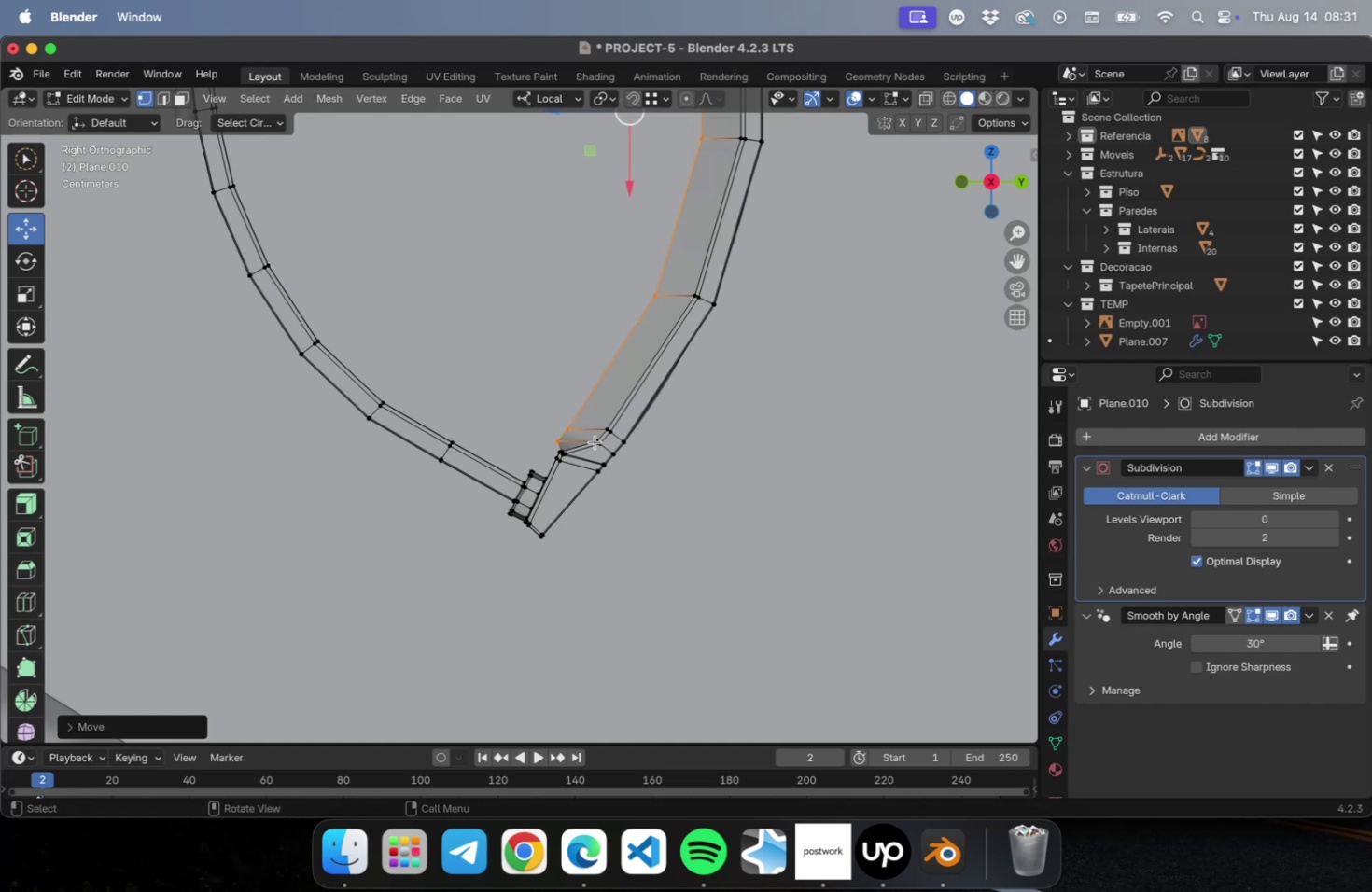 
scroll: coordinate [595, 440], scroll_direction: up, amount: 15.0
 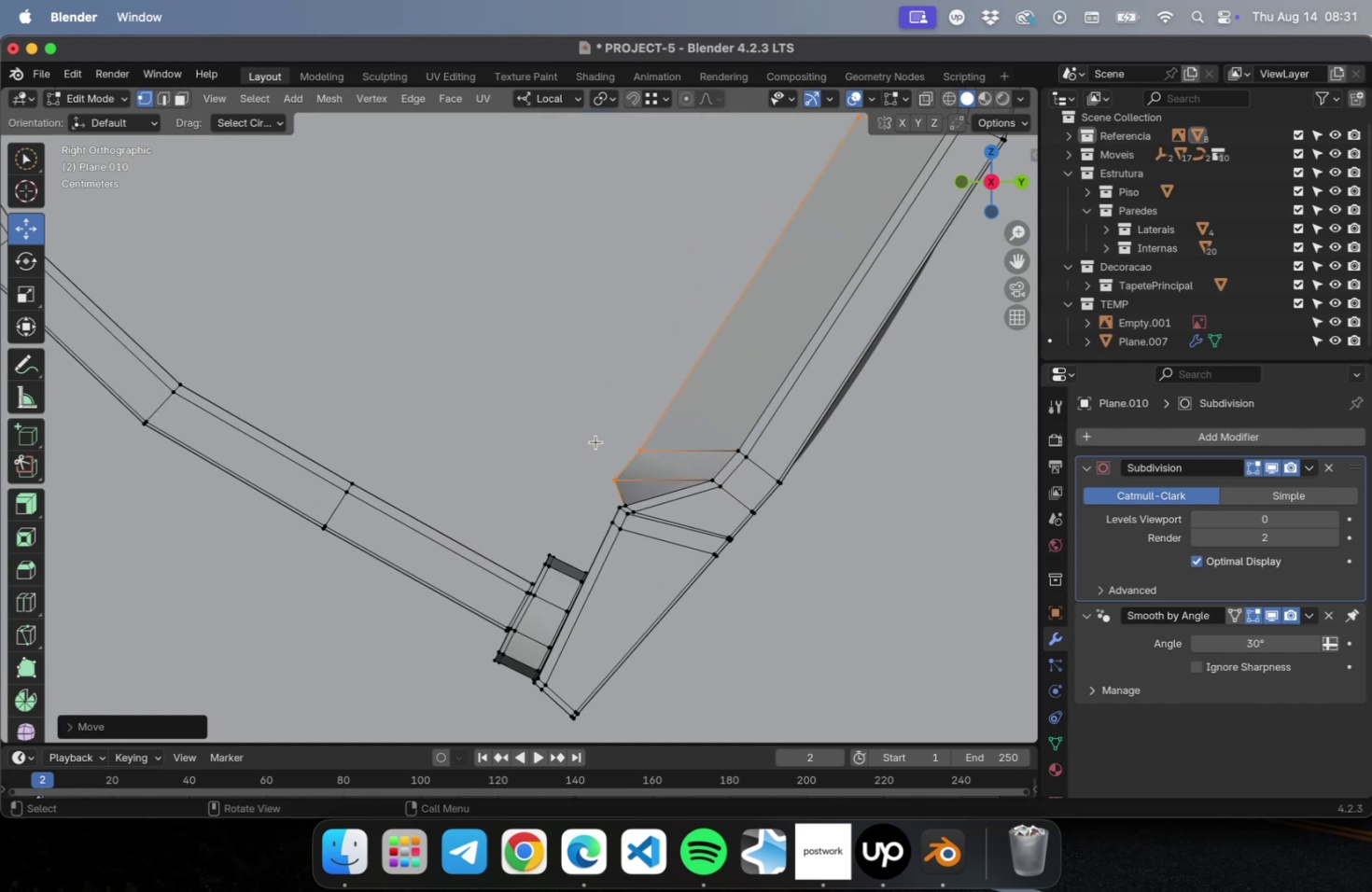 
key(Shift+ShiftLeft)
 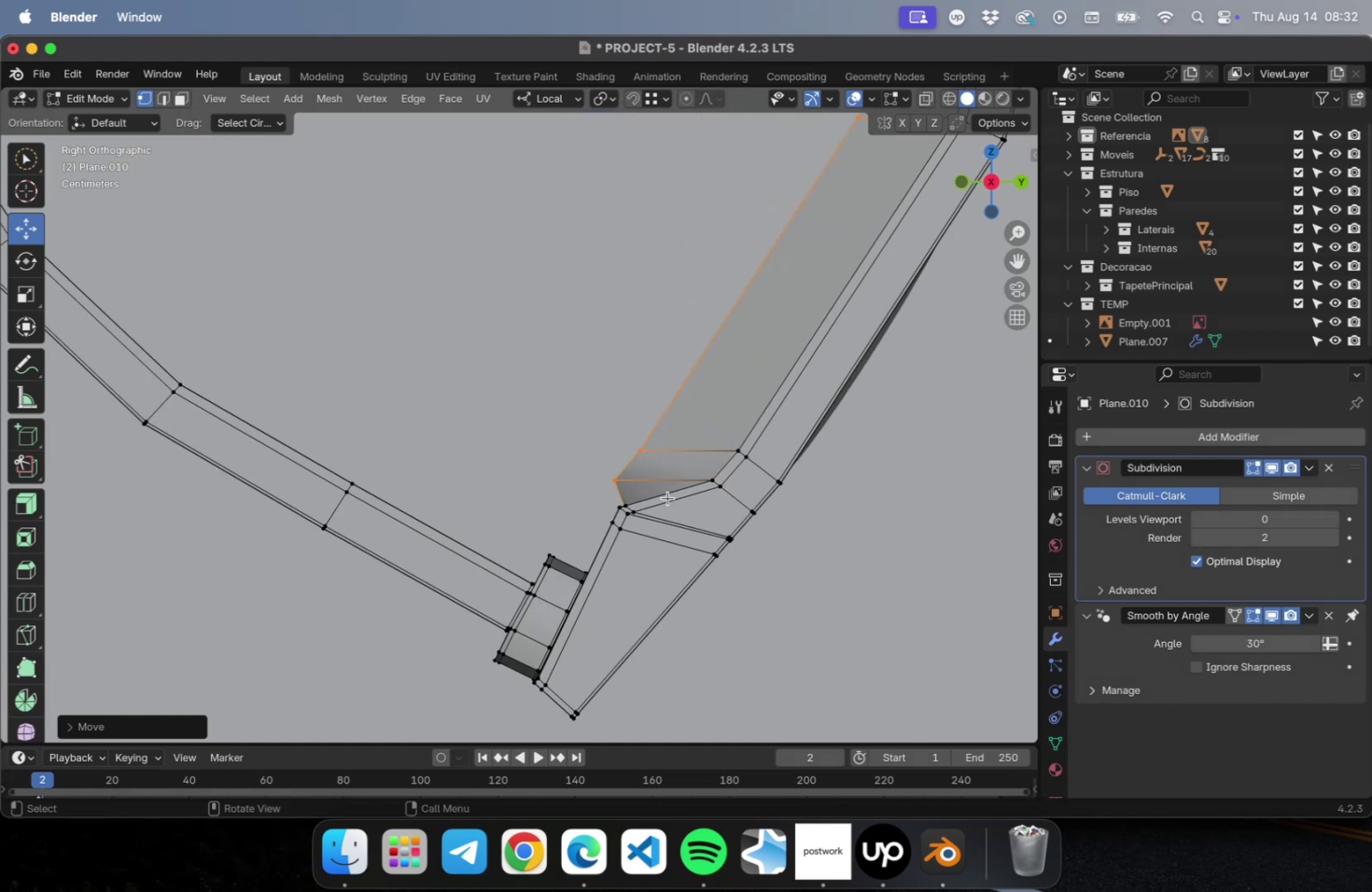 
scroll: coordinate [664, 498], scroll_direction: up, amount: 3.0
 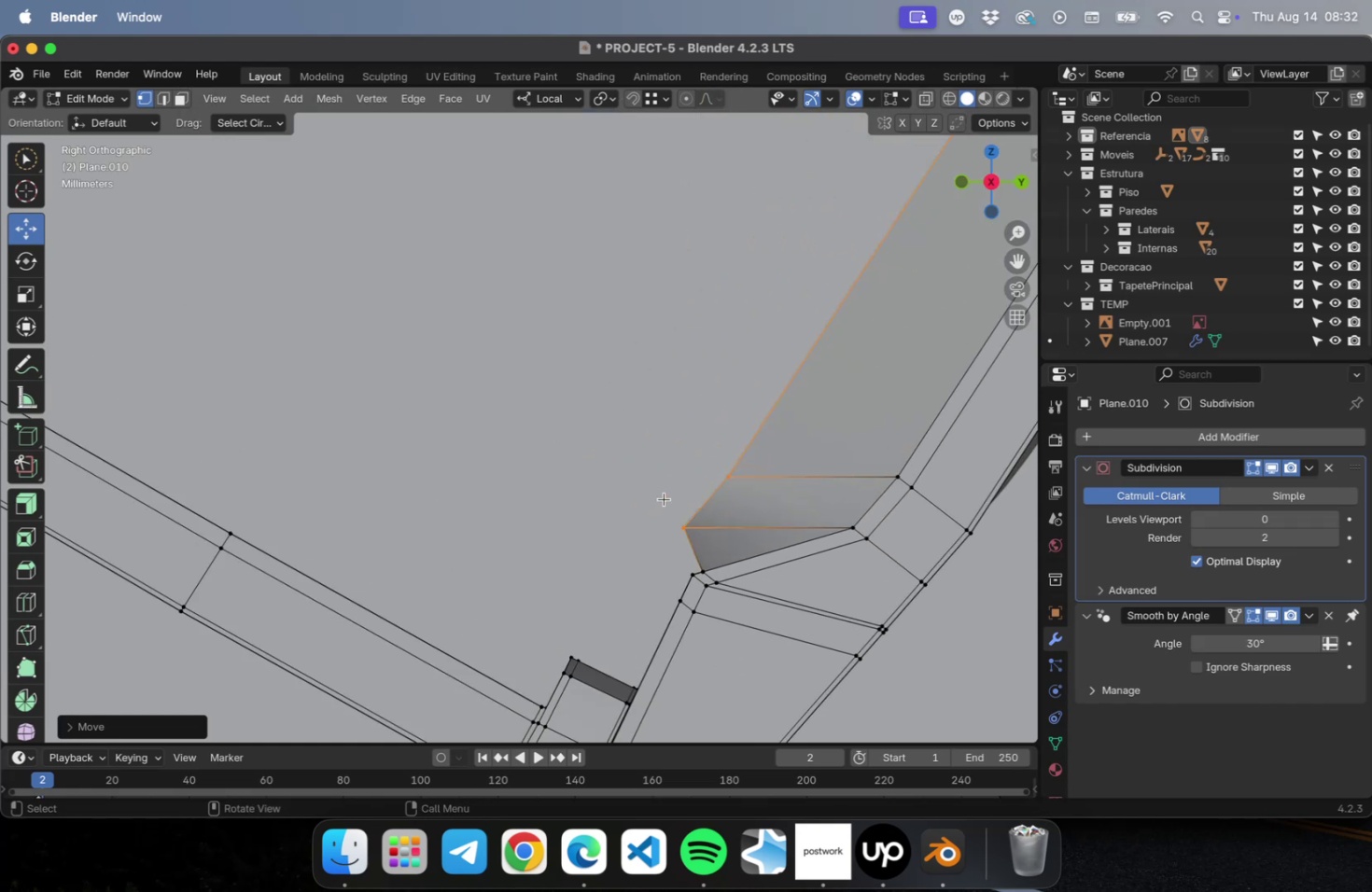 
hold_key(key=ShiftLeft, duration=0.6)
 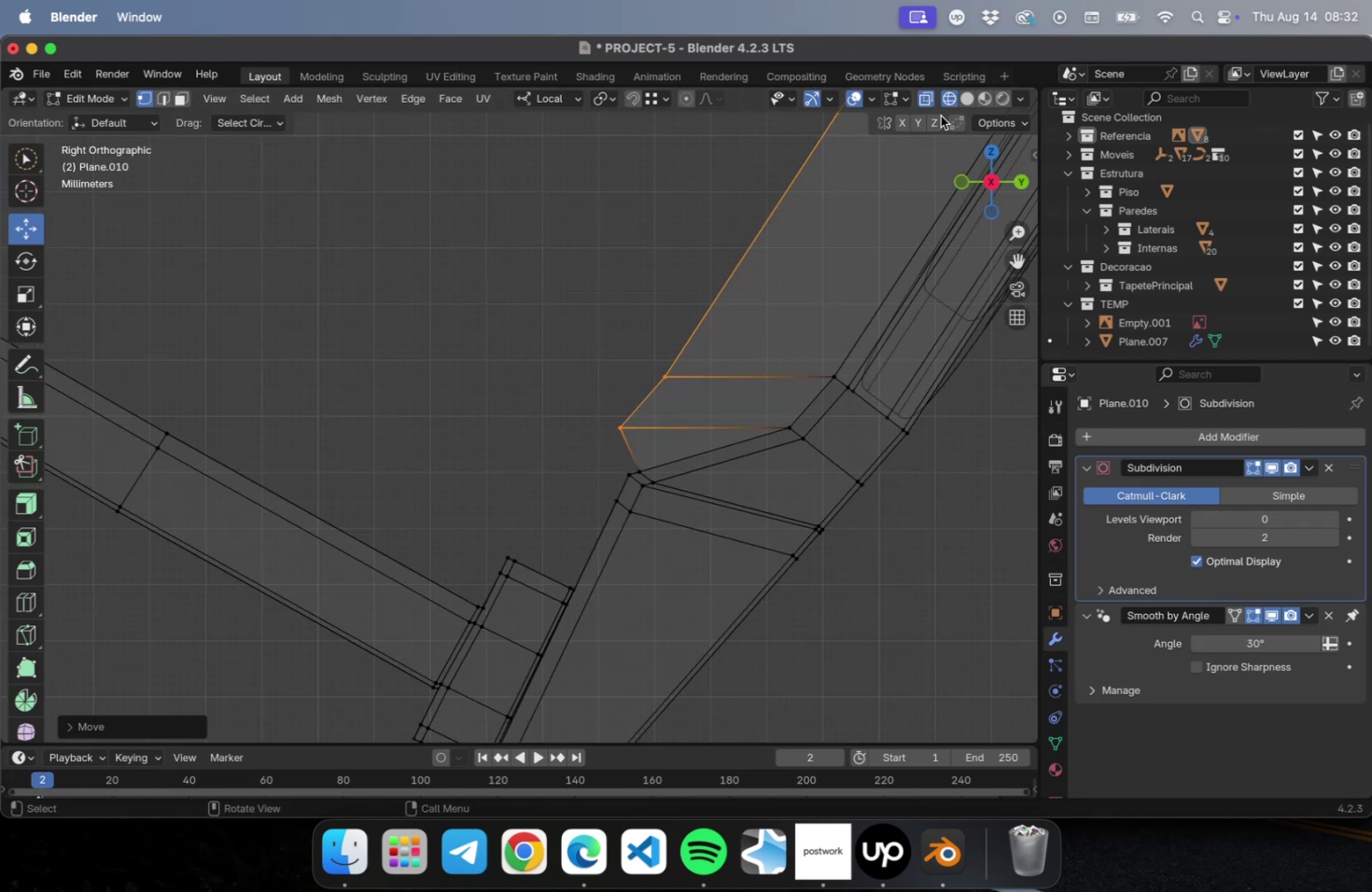 
hold_key(key=ShiftLeft, duration=0.63)
 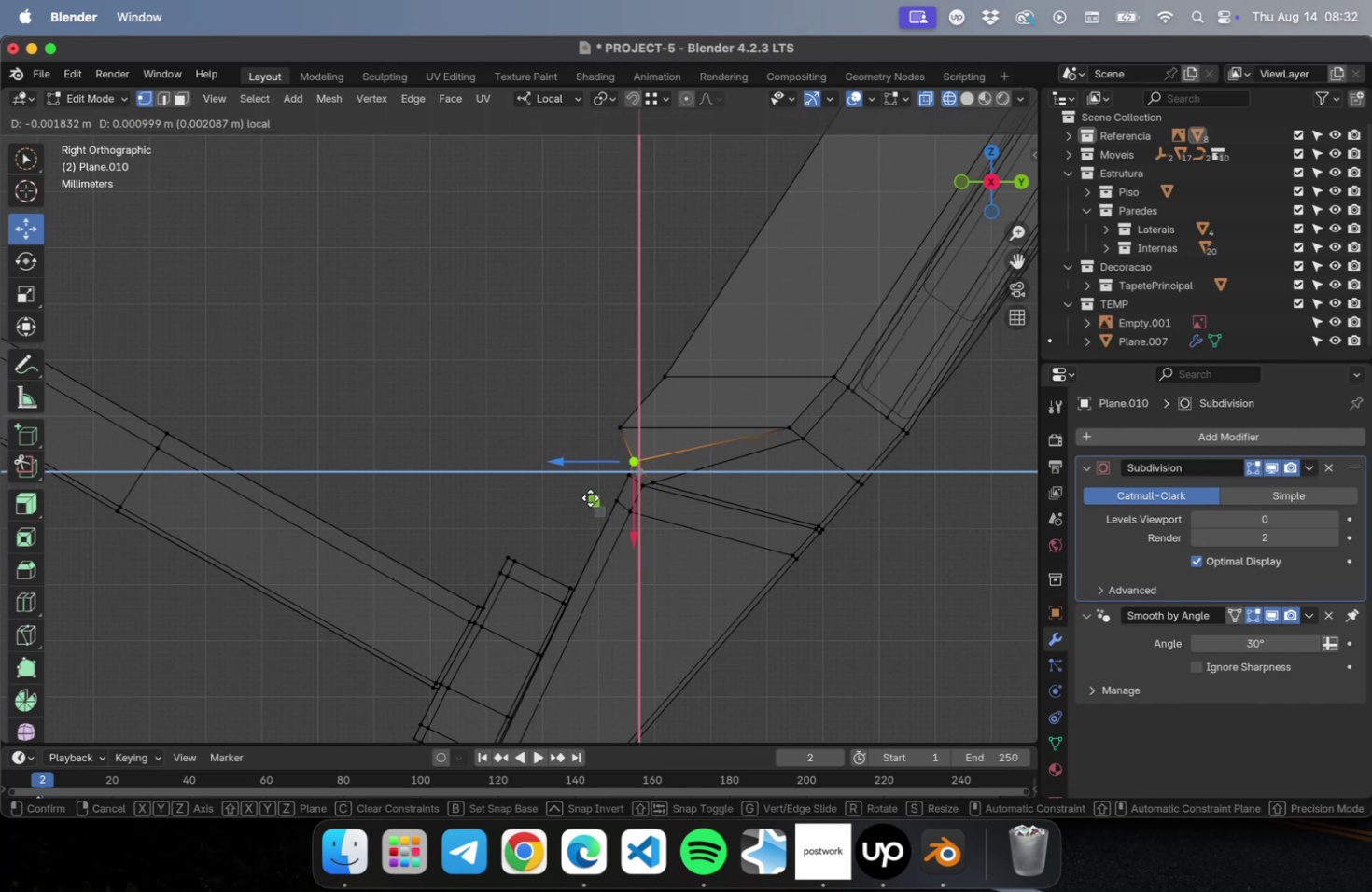 
wait(8.02)
 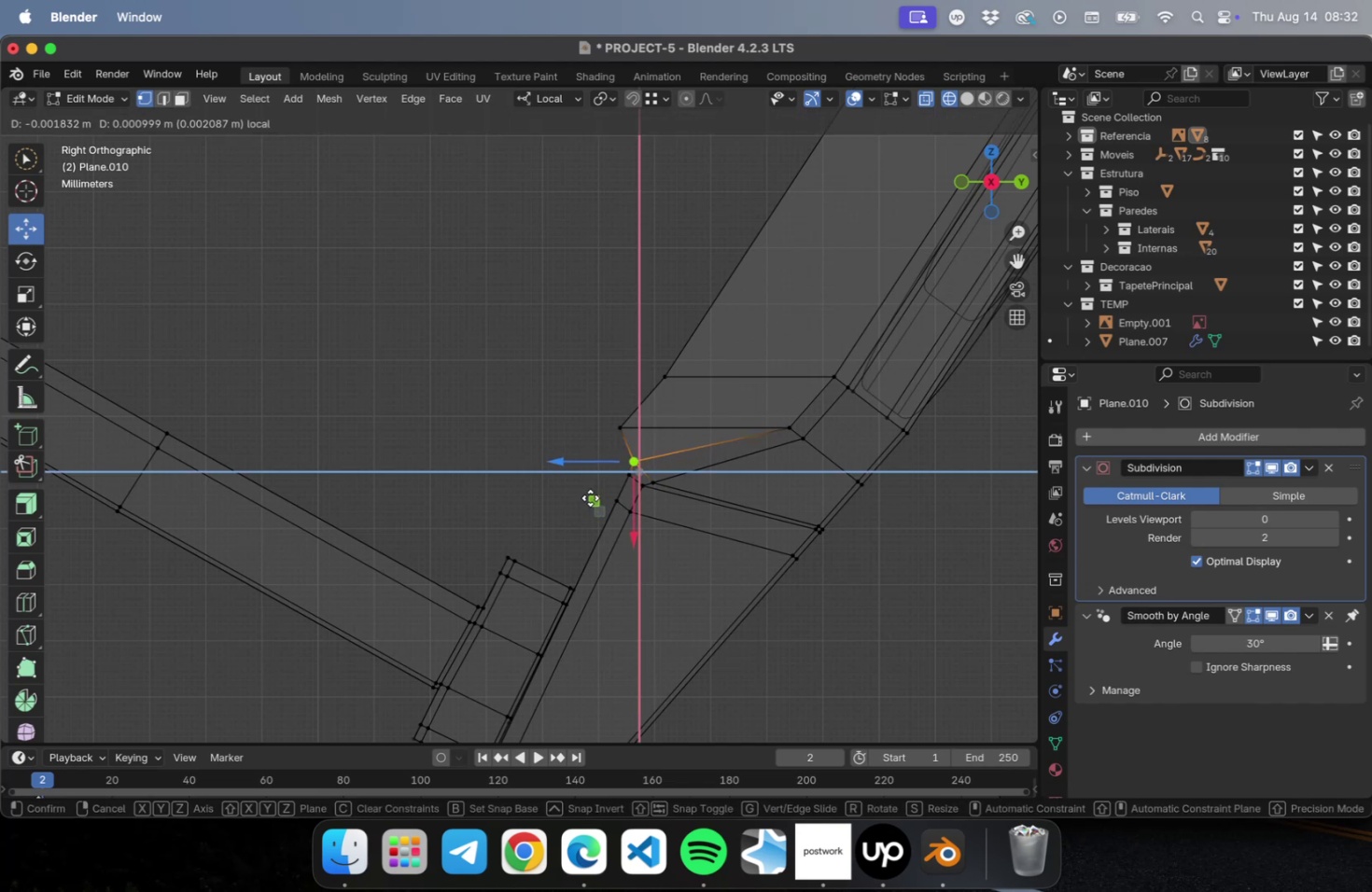 
key(Meta+CommandLeft)
 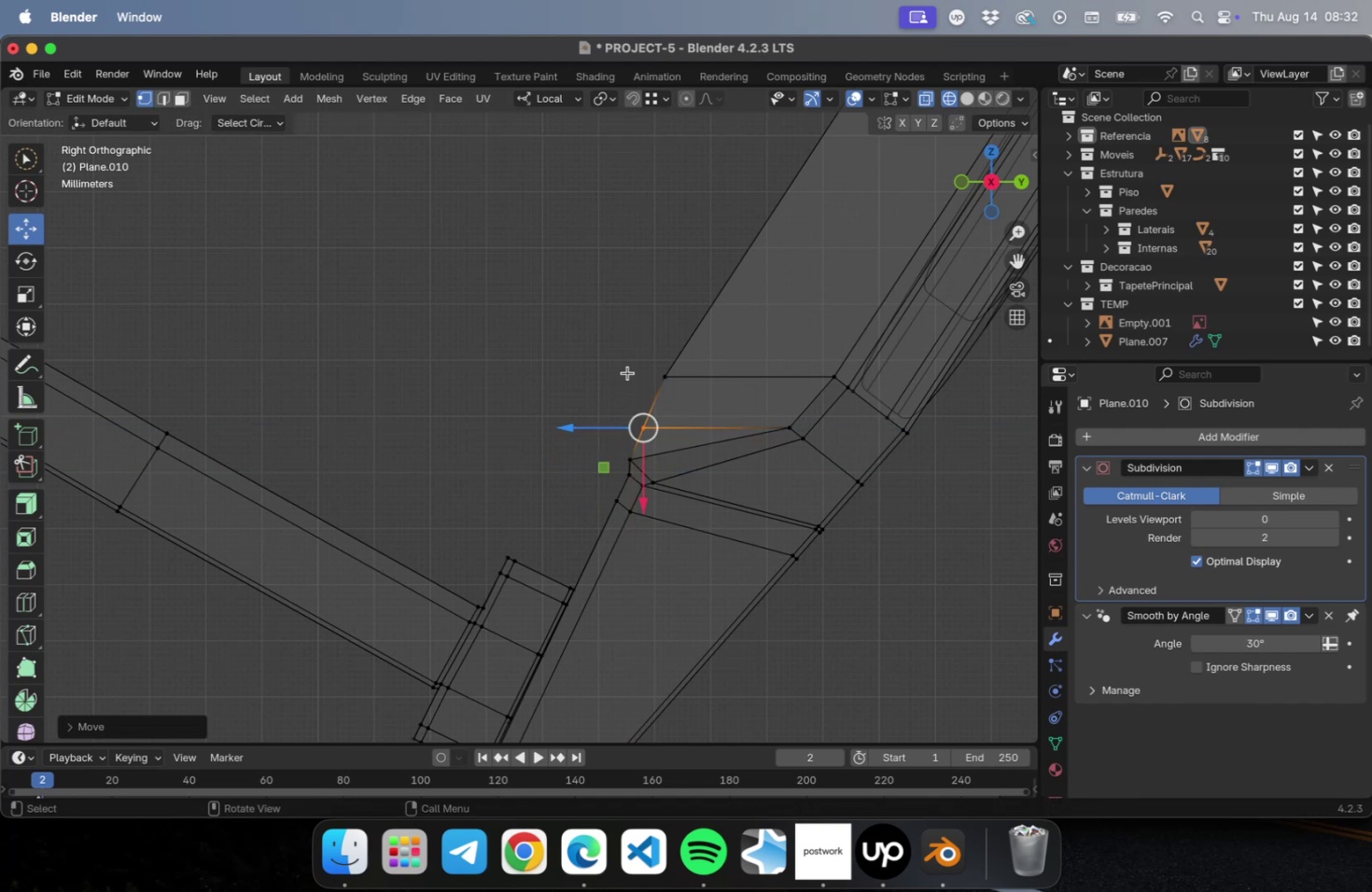 
key(Meta+Z)
 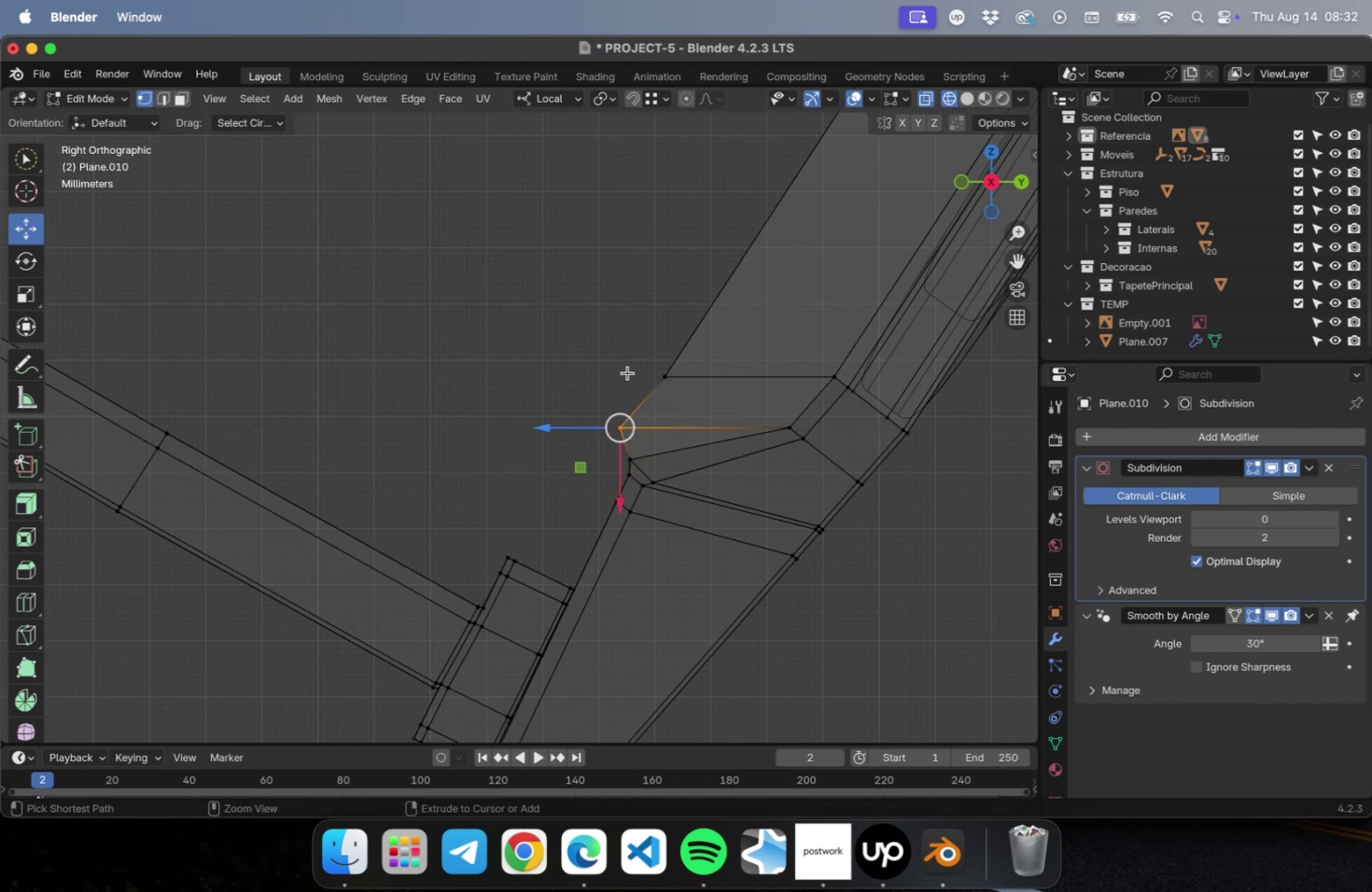 
key(Meta+Z)
 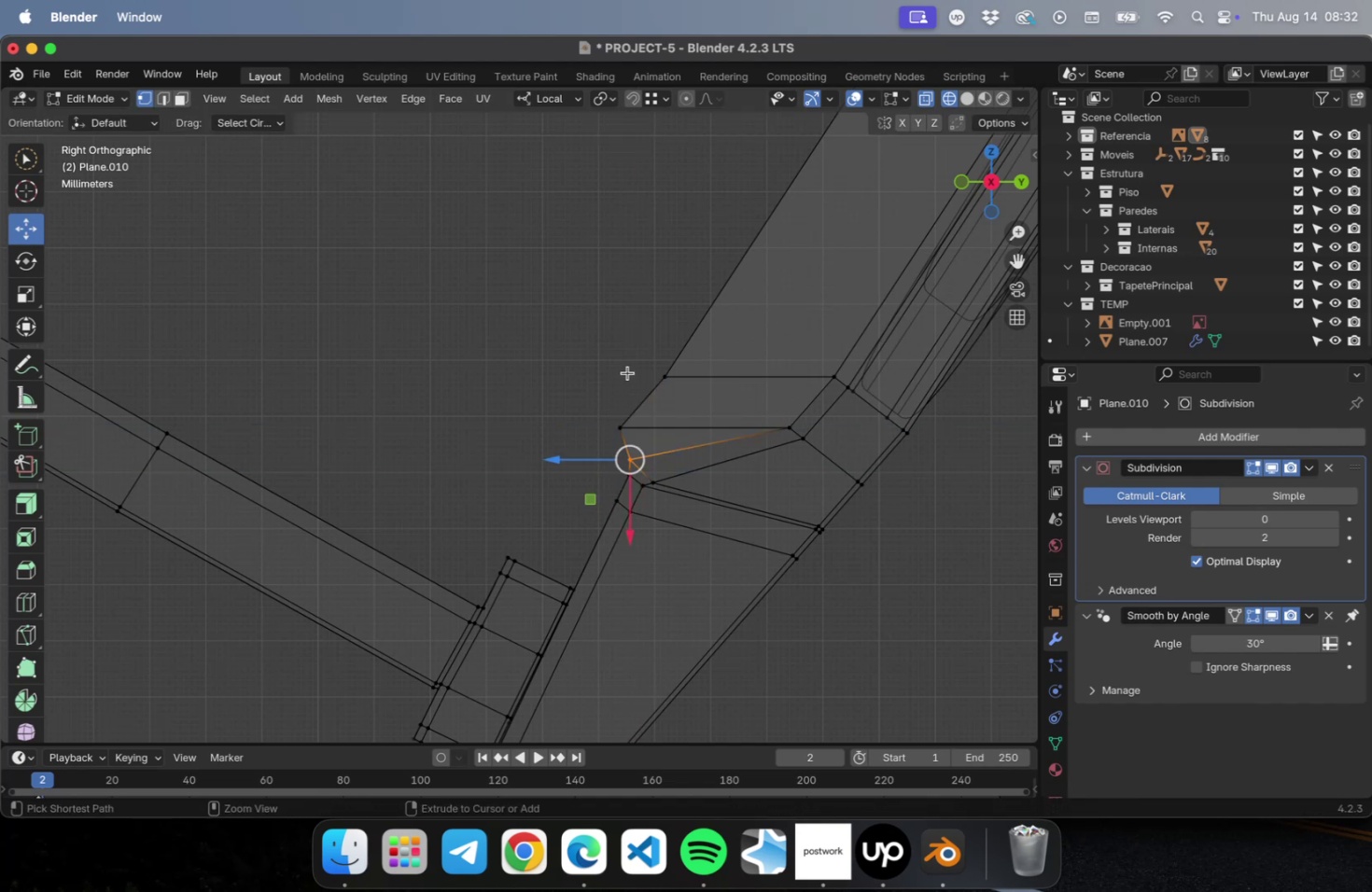 
key(Meta+Z)
 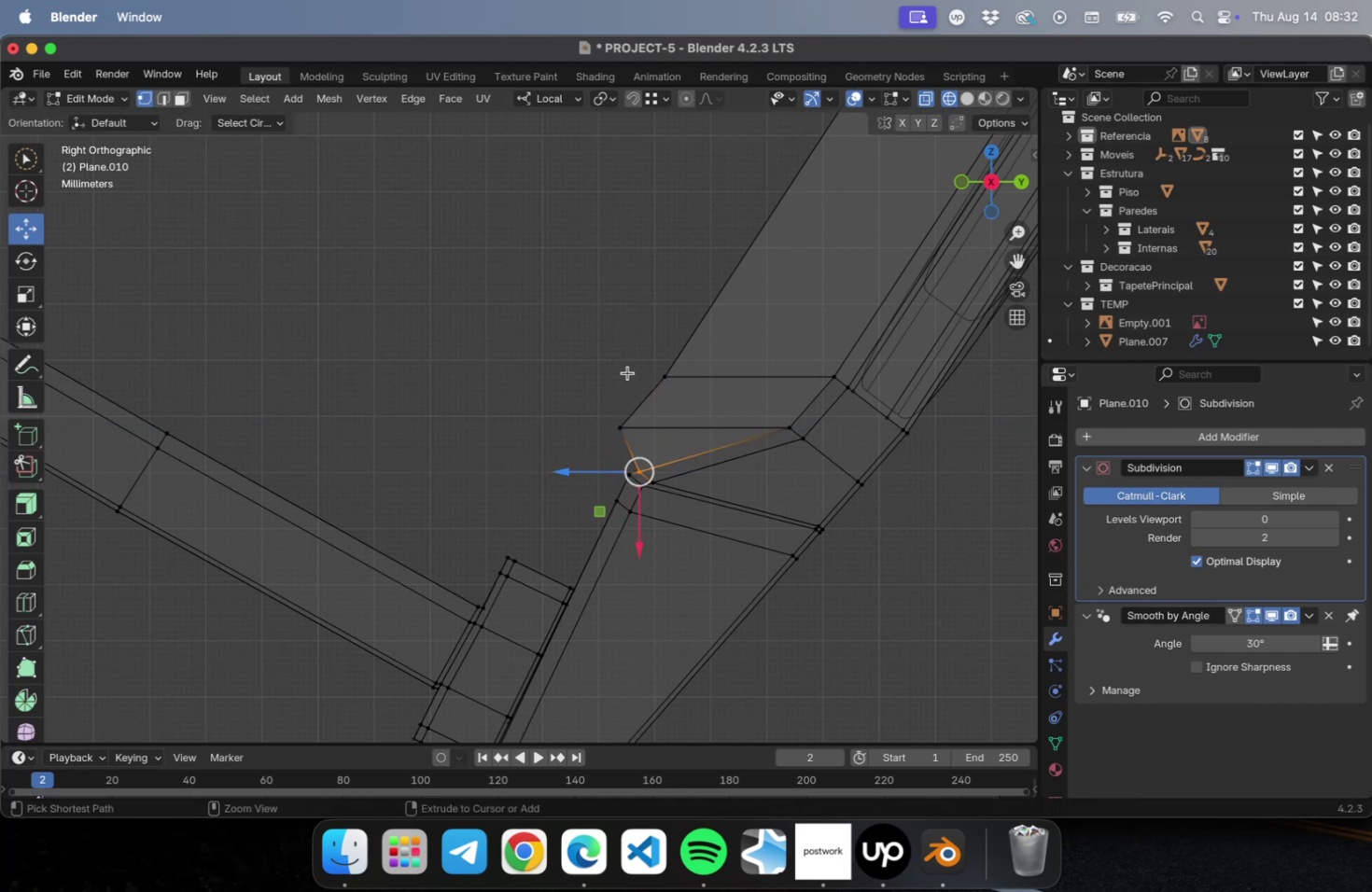 
key(Meta+Z)
 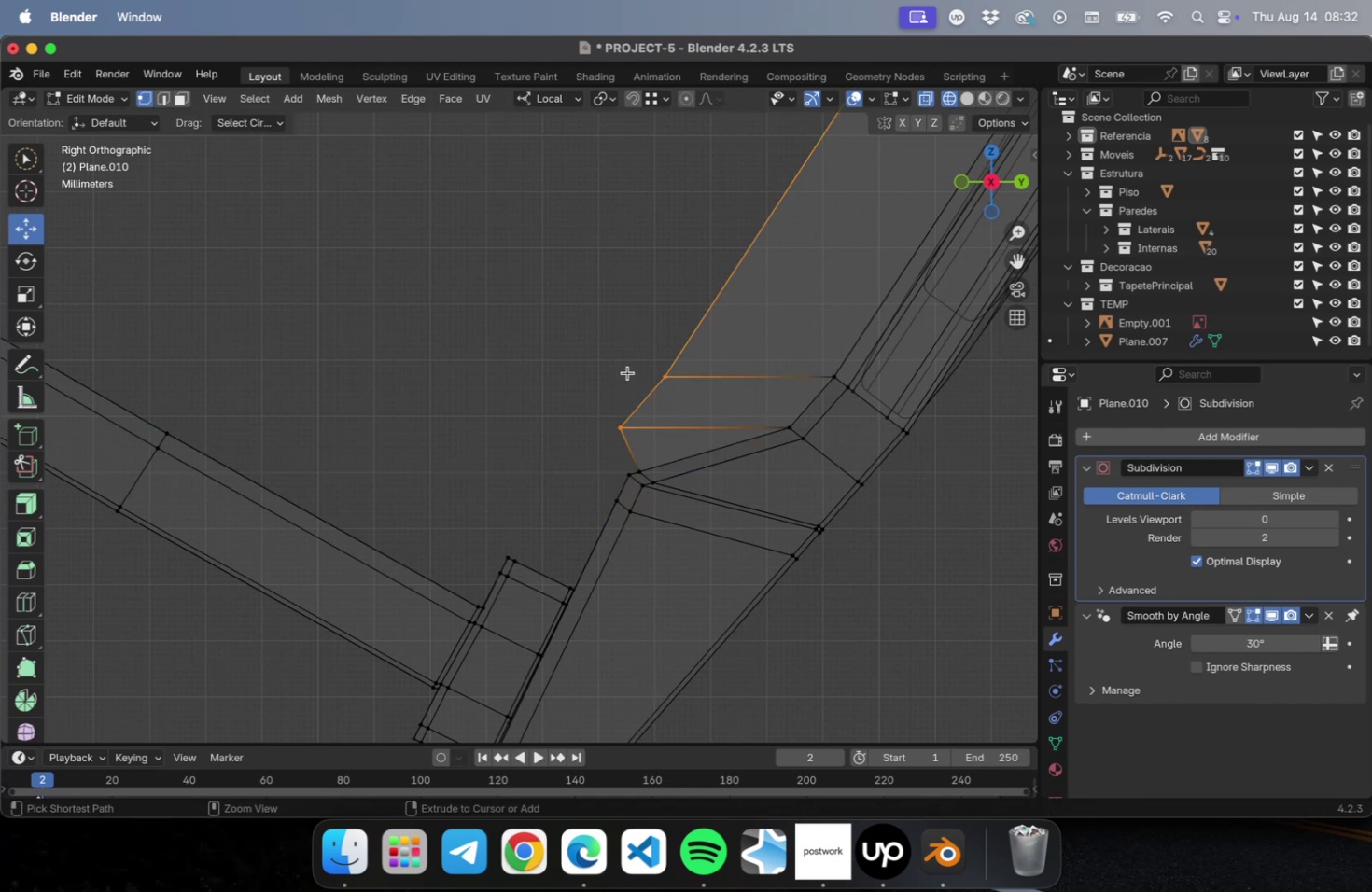 
key(Meta+Z)
 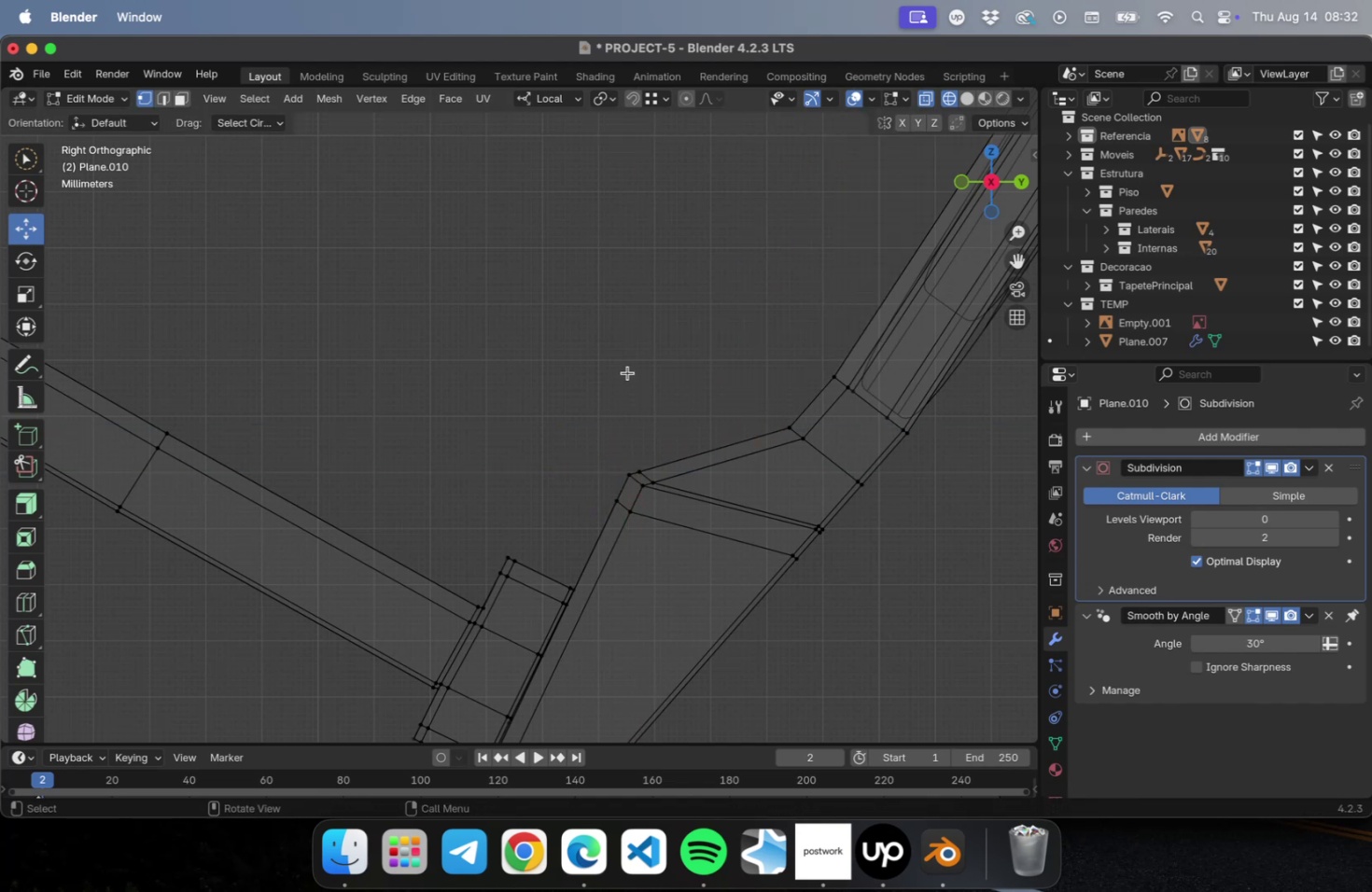 
scroll: coordinate [627, 383], scroll_direction: down, amount: 22.0
 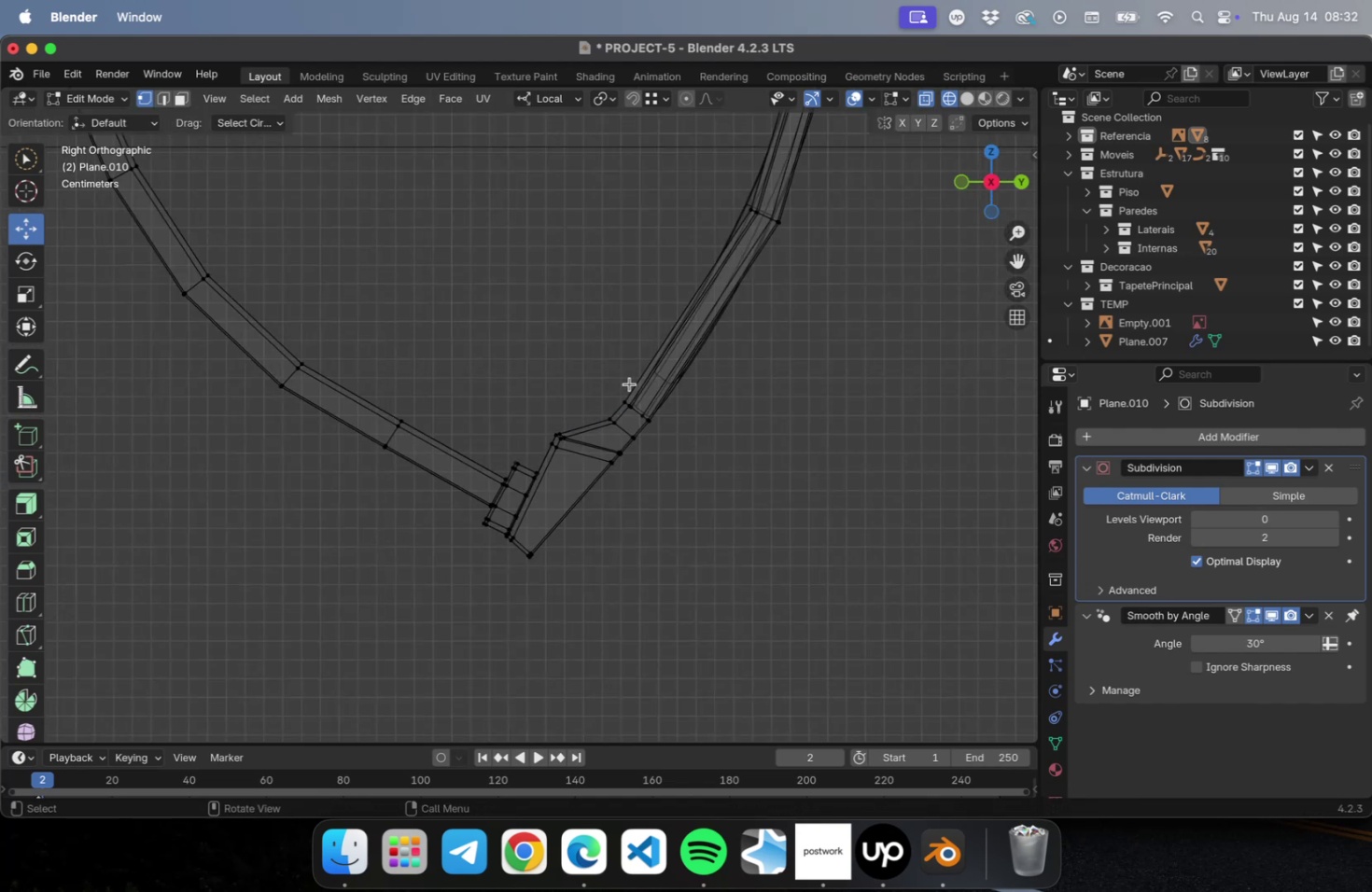 
hold_key(key=ShiftLeft, duration=0.75)
 